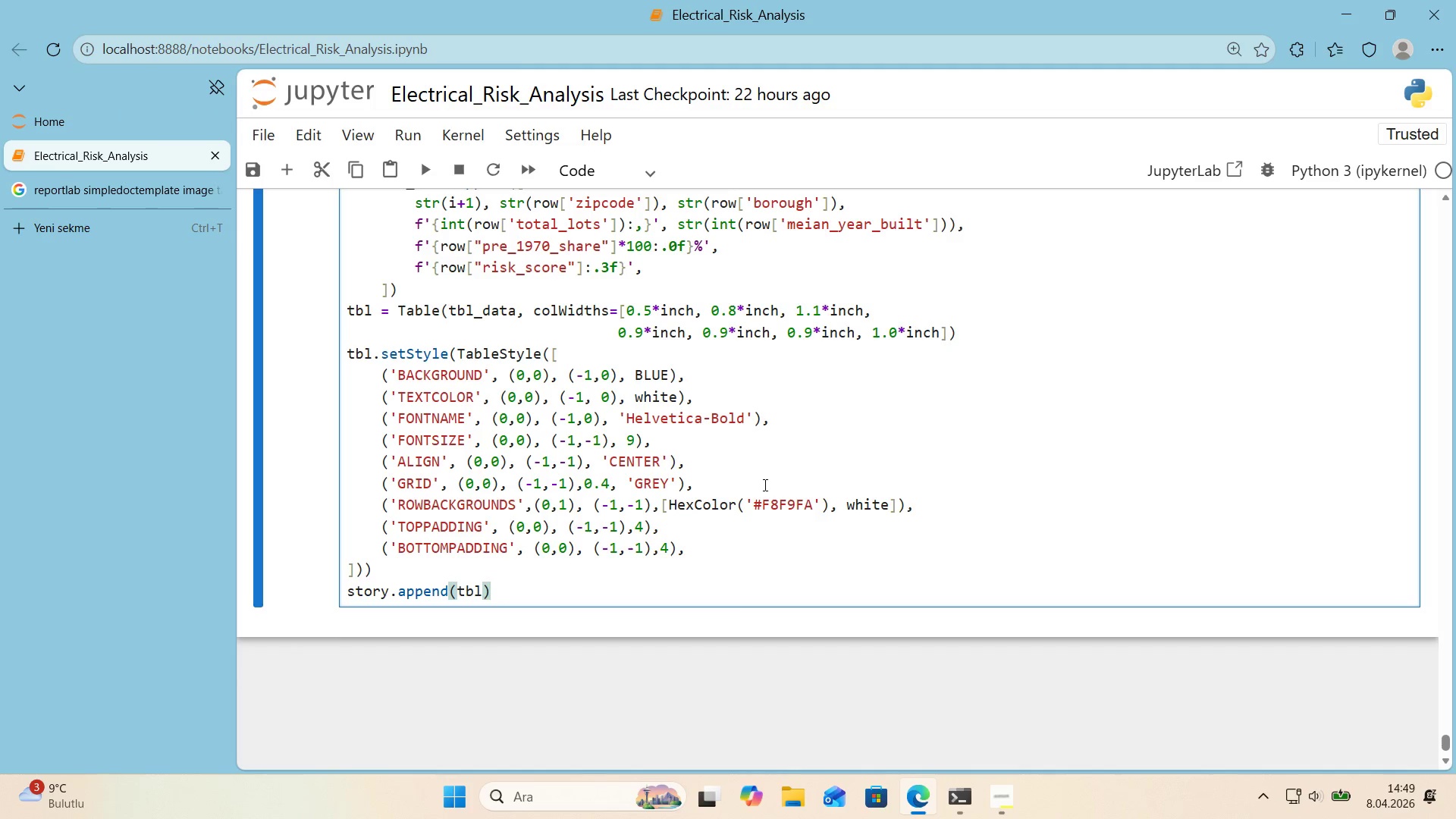 
key(Enter)
 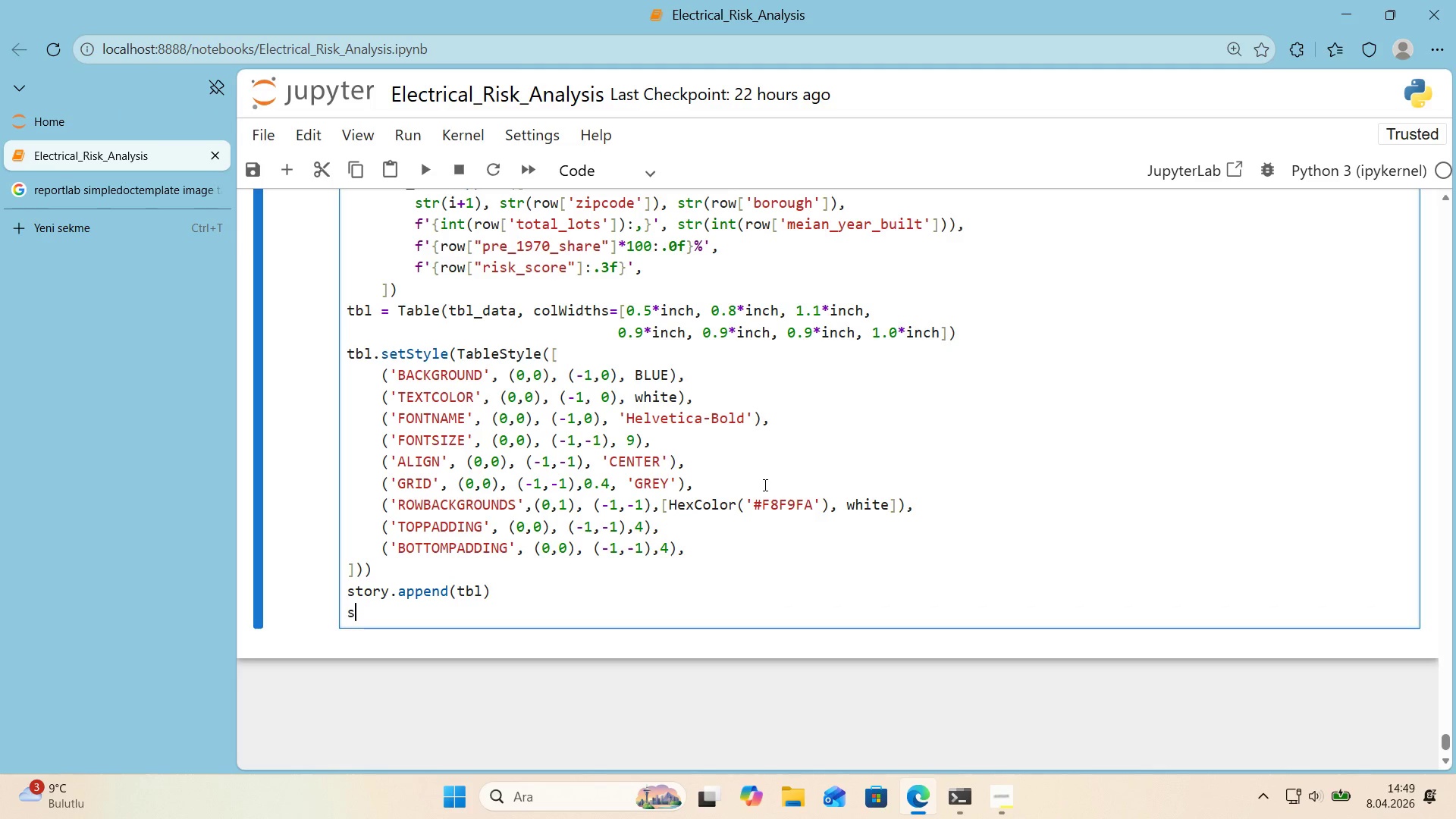 
type(story.append*()
 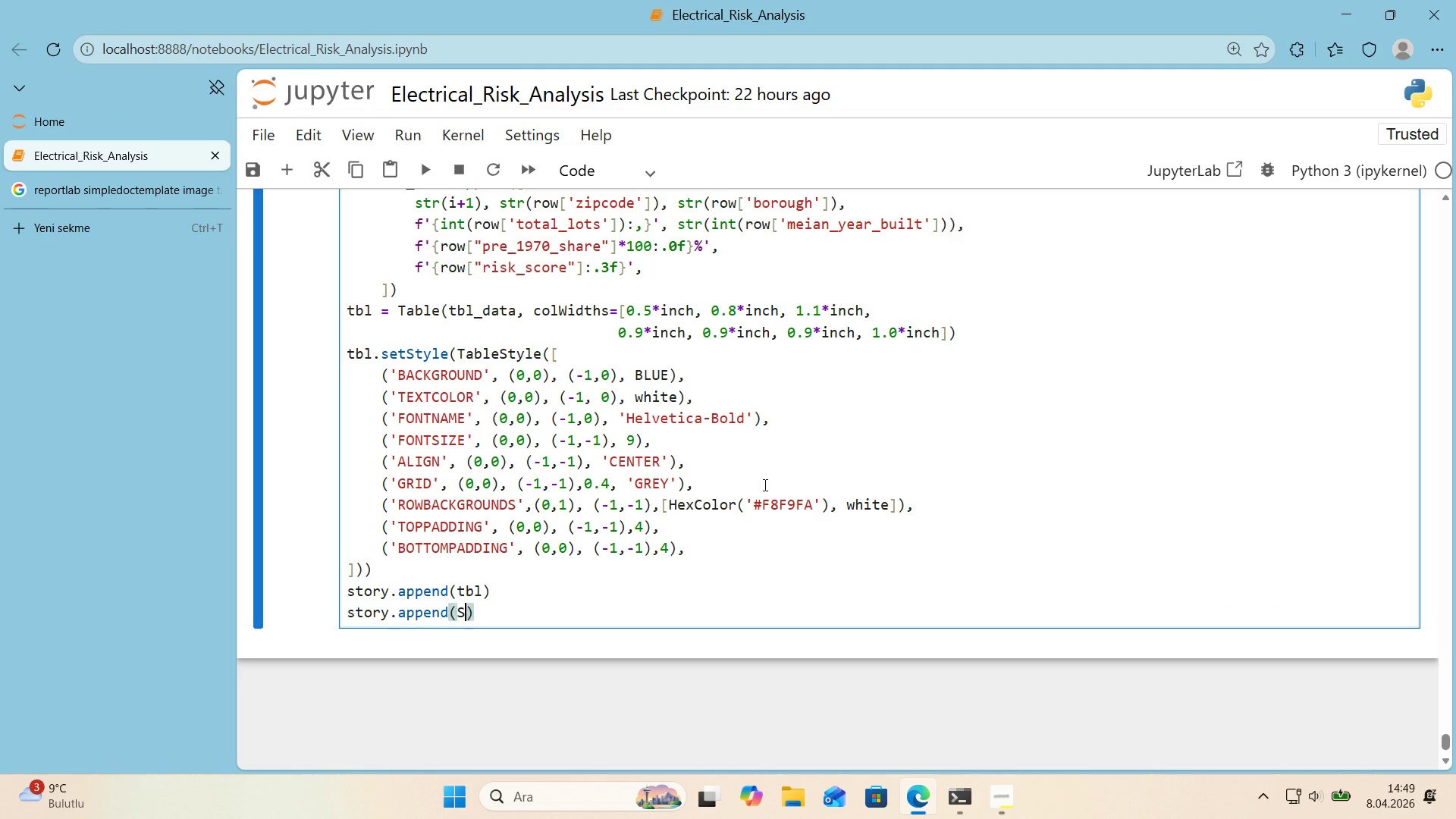 
 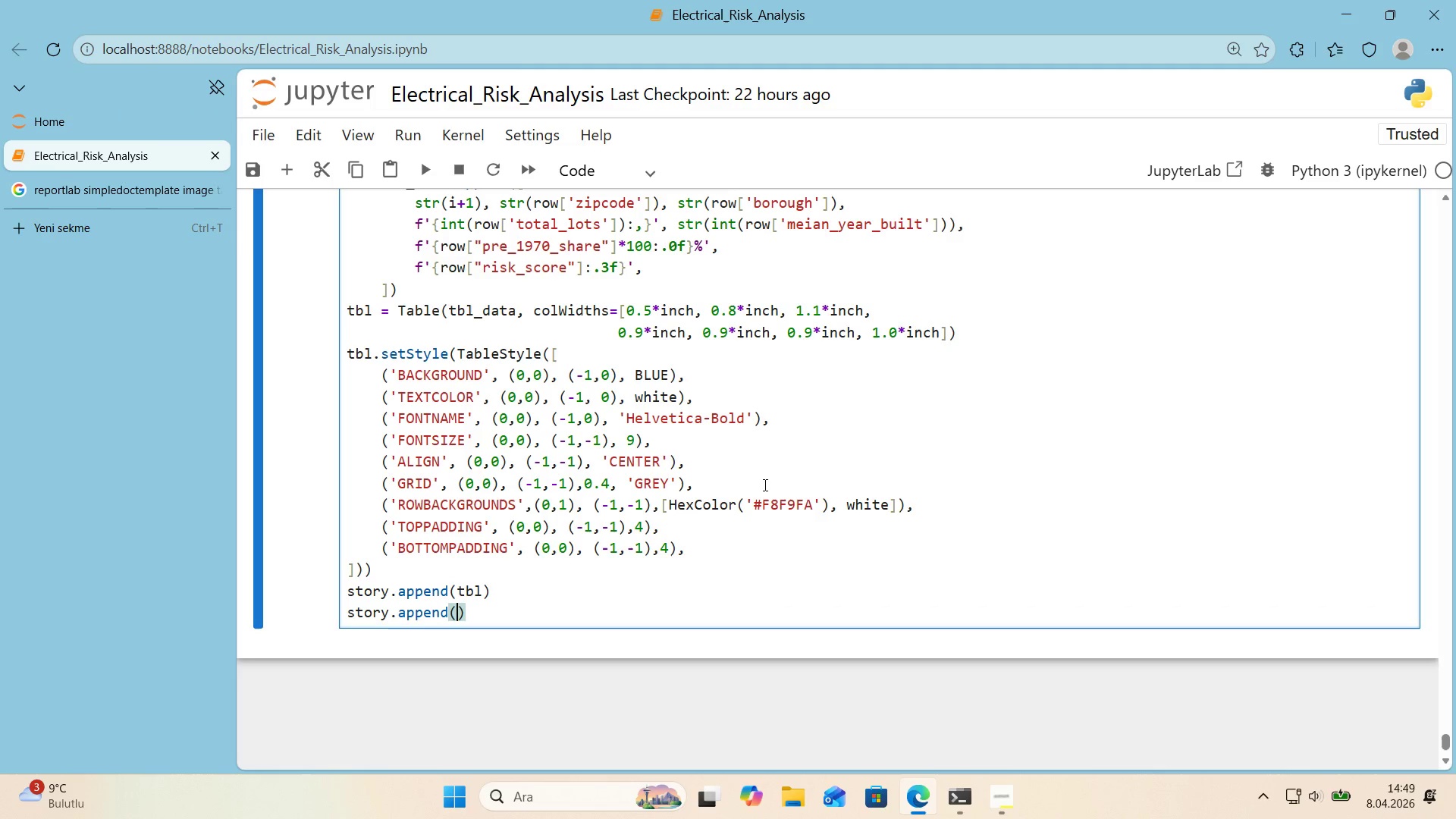 
key(ArrowLeft)
 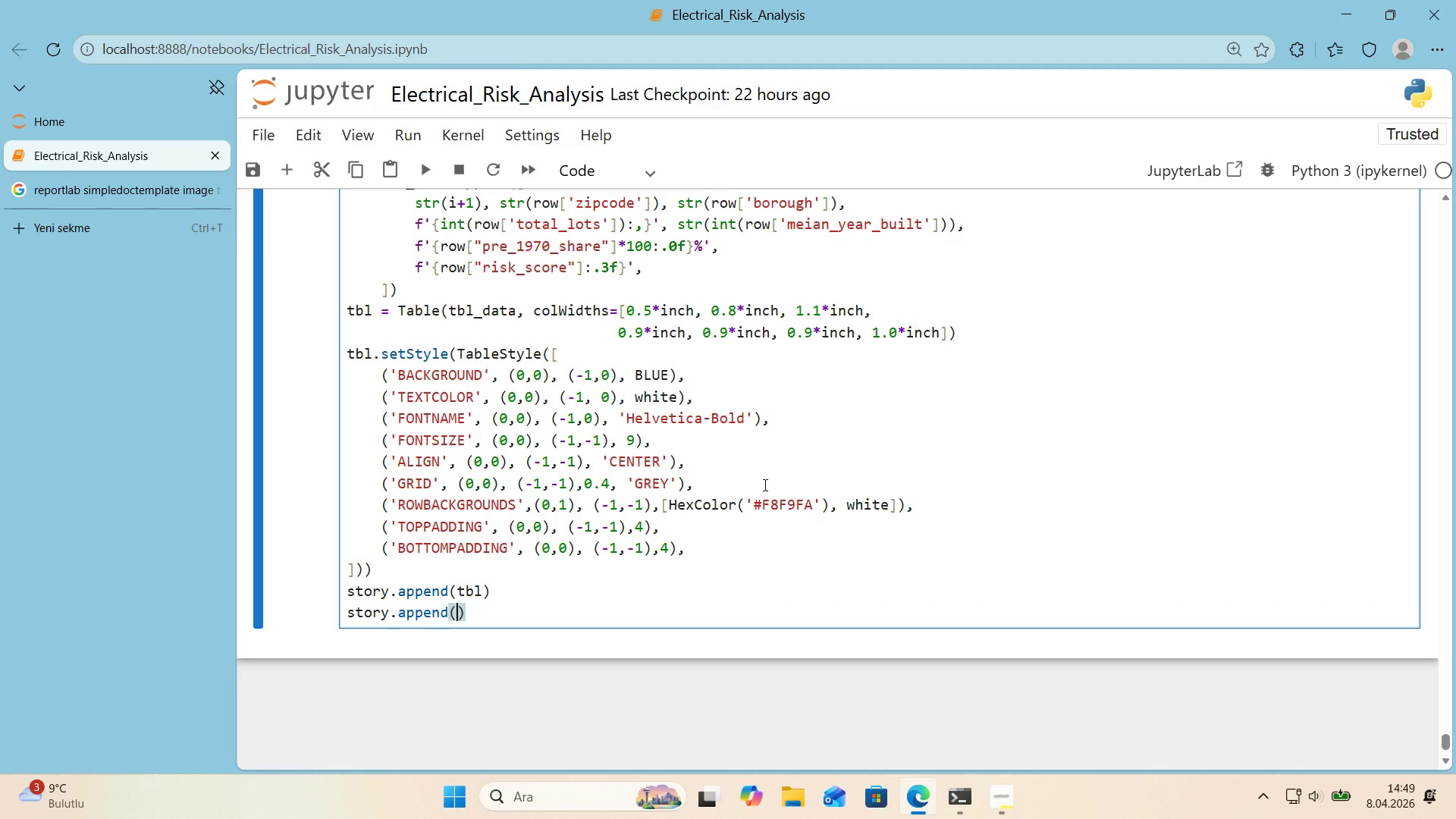 
type(Spacer*()
 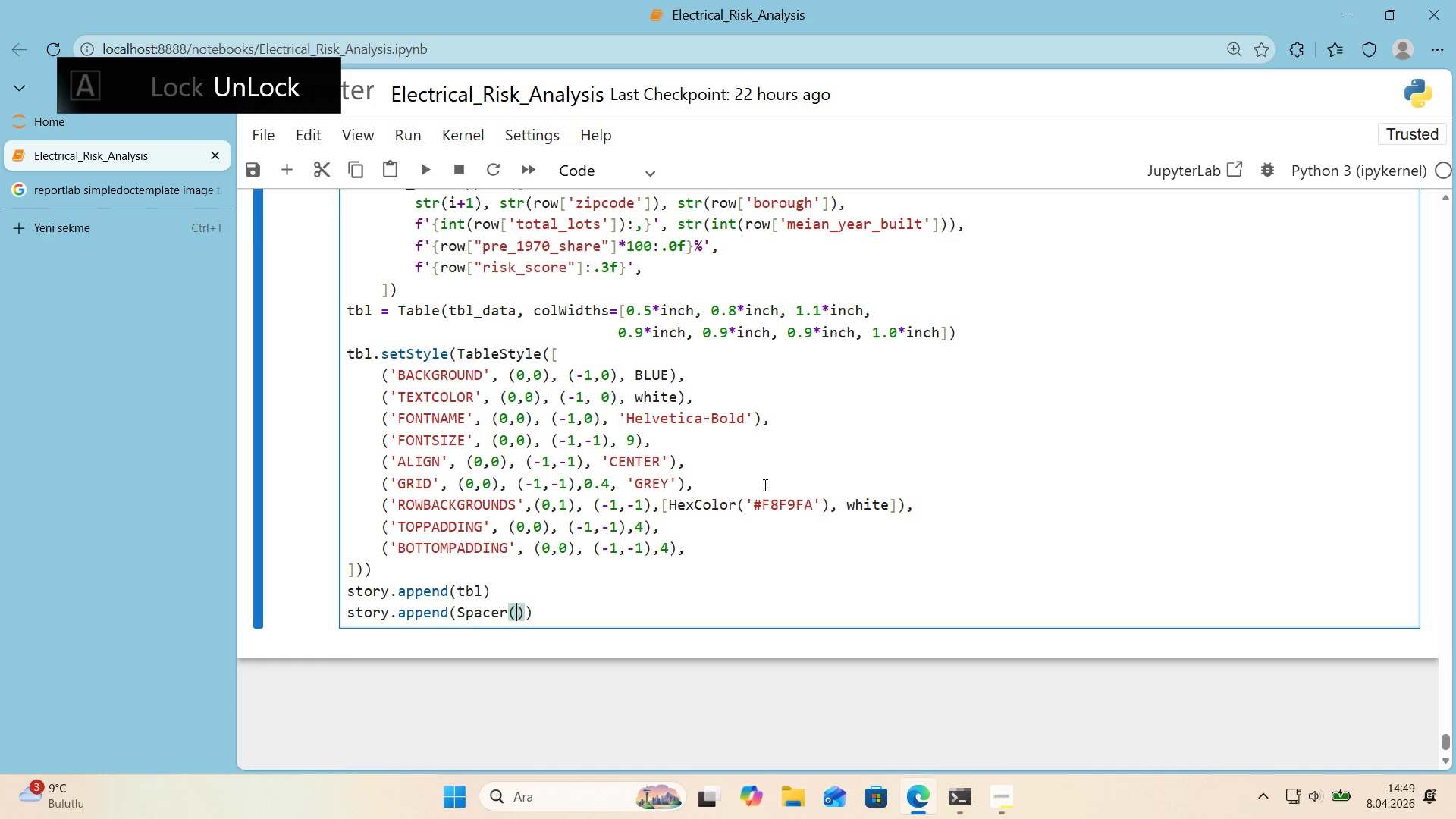 
 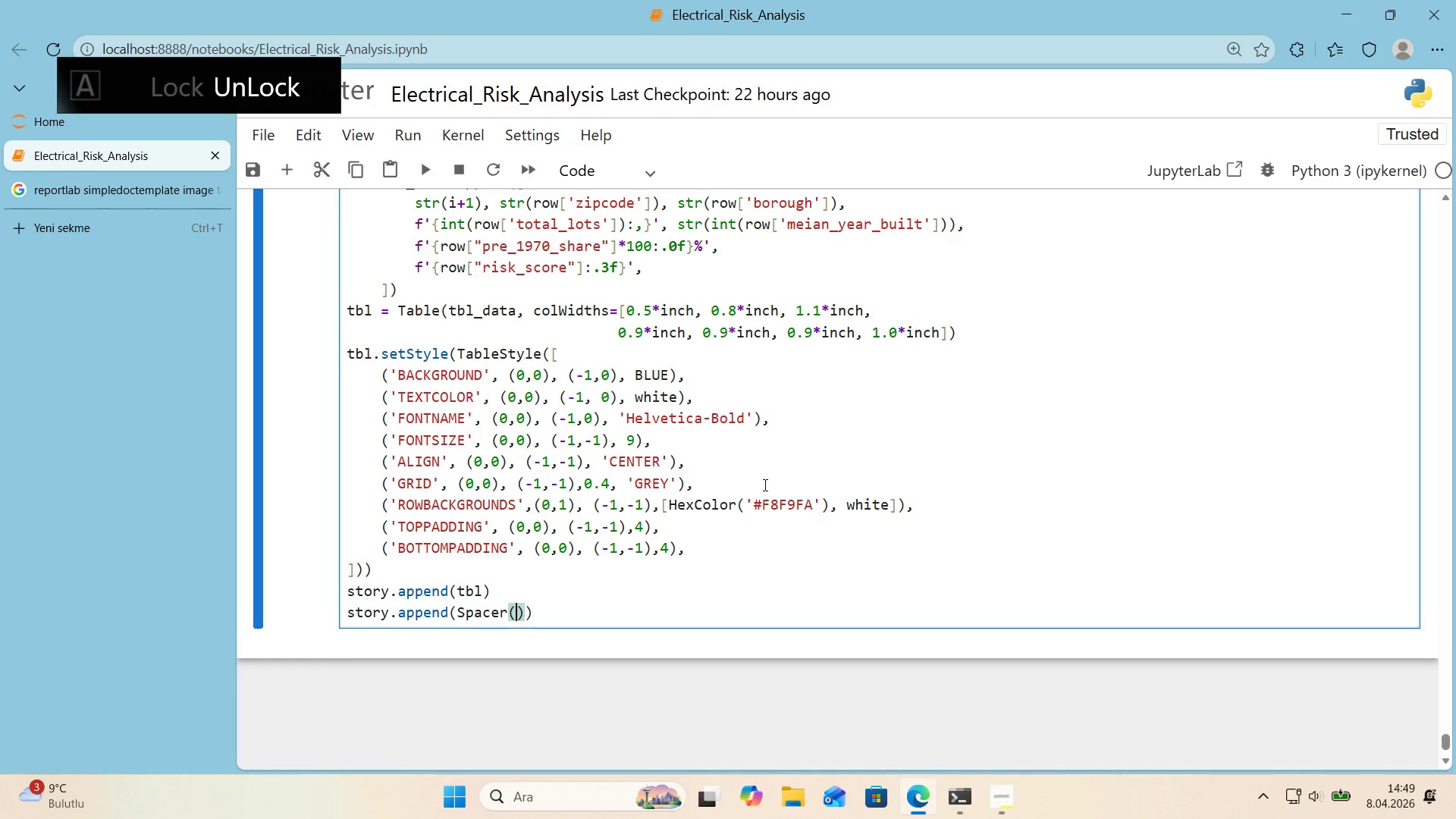 
key(ArrowLeft)
 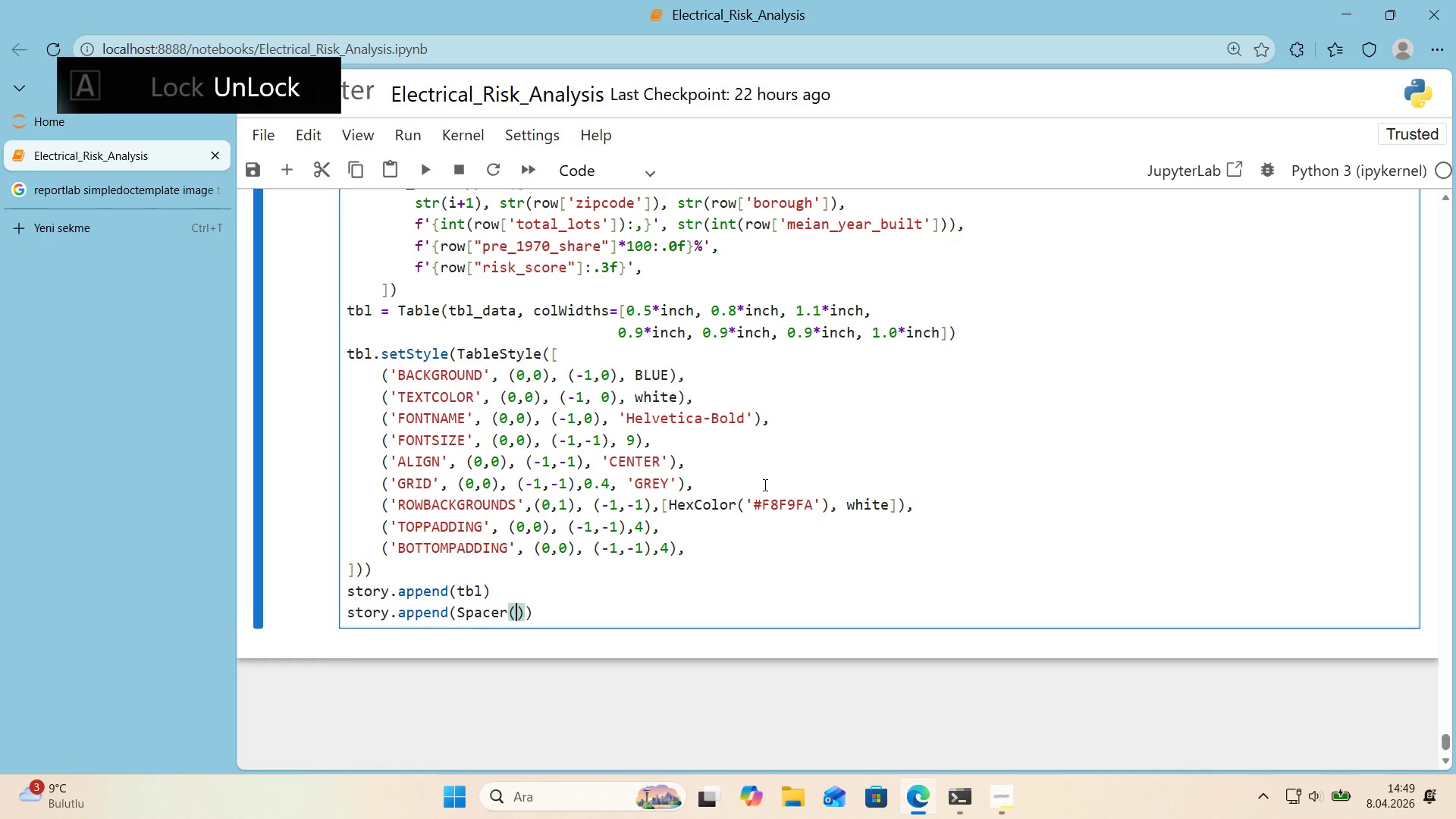 
key(1)
 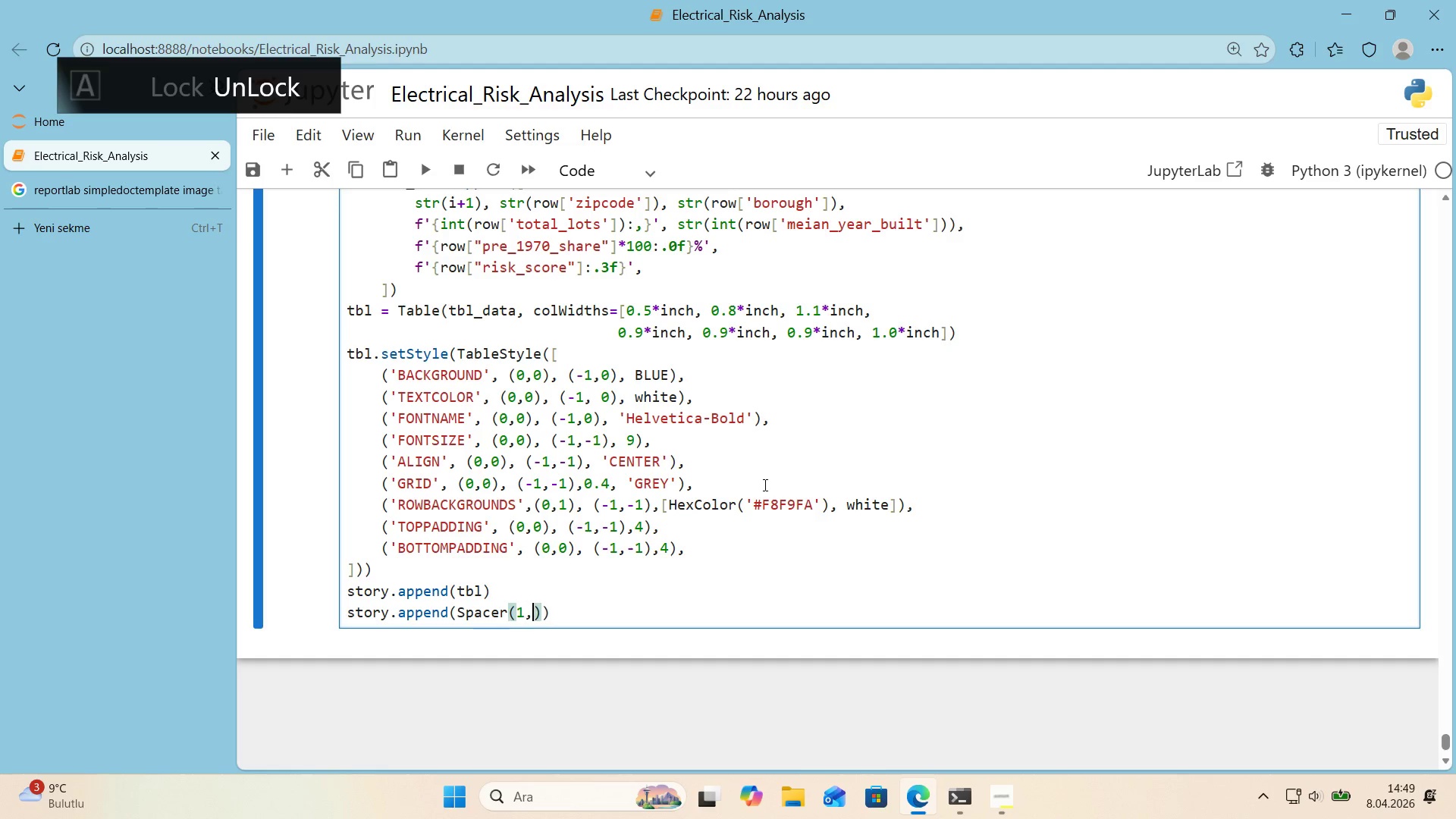 
key(Comma)
 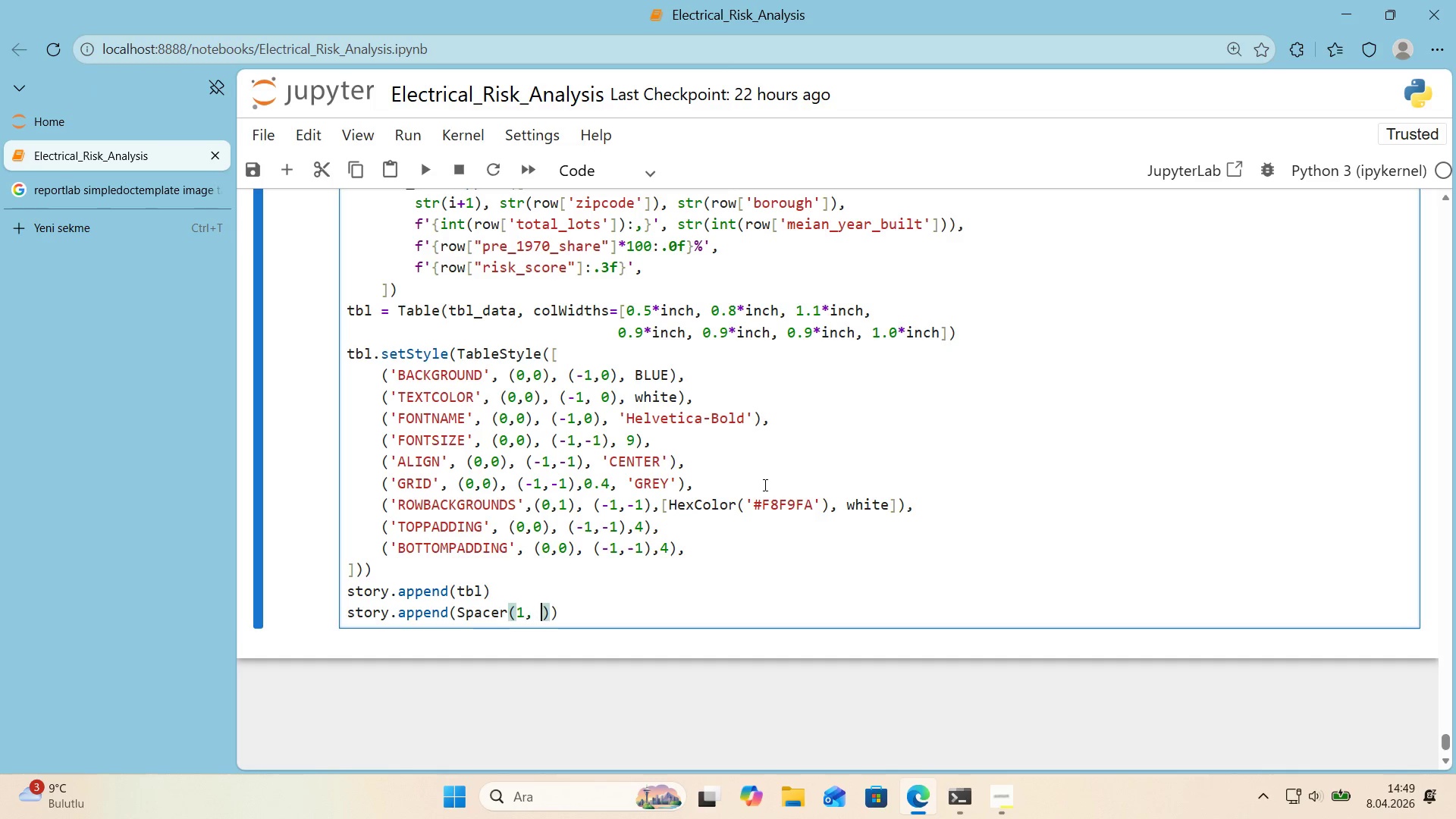 
key(Space)
 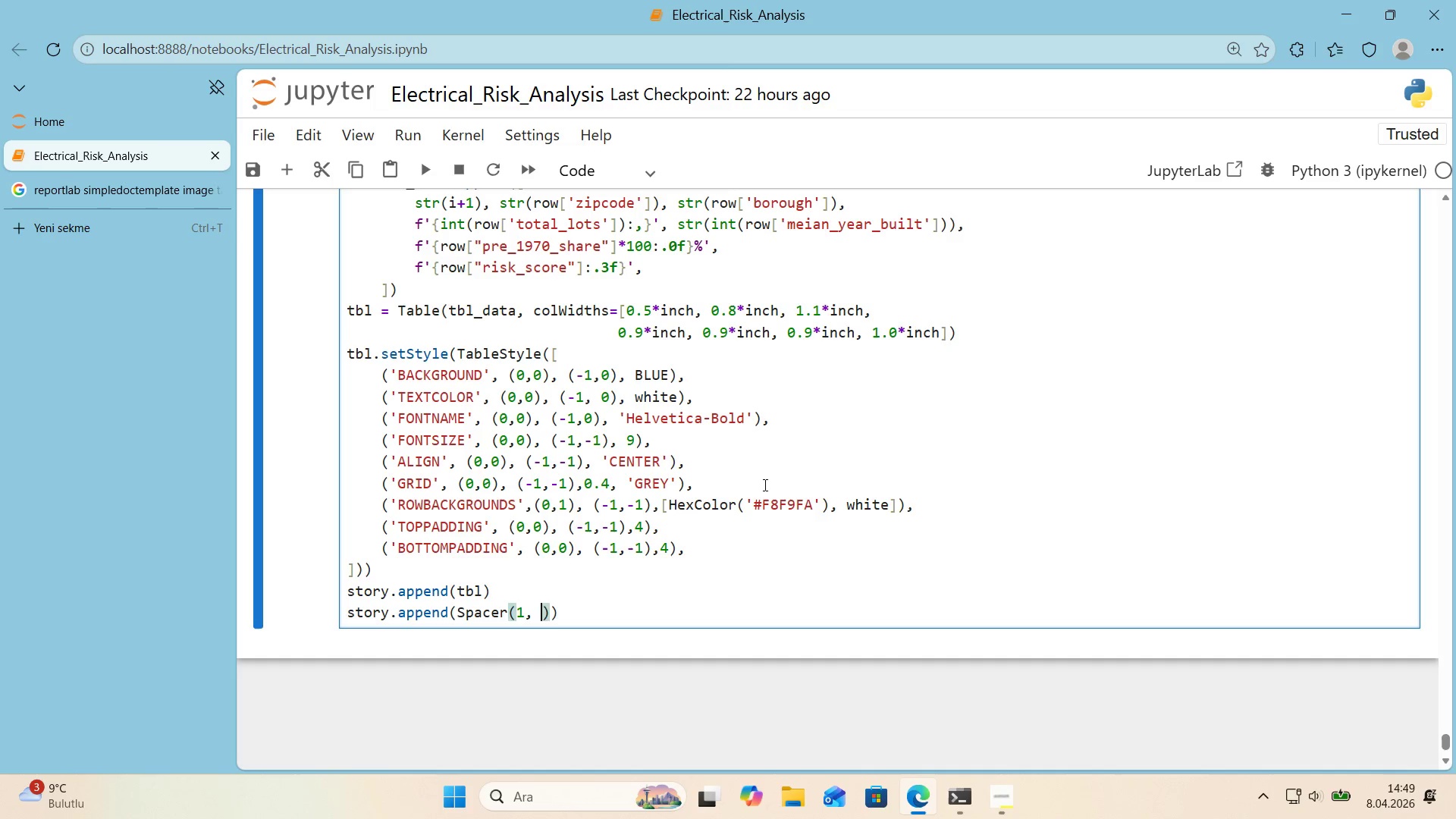 
key(6)
 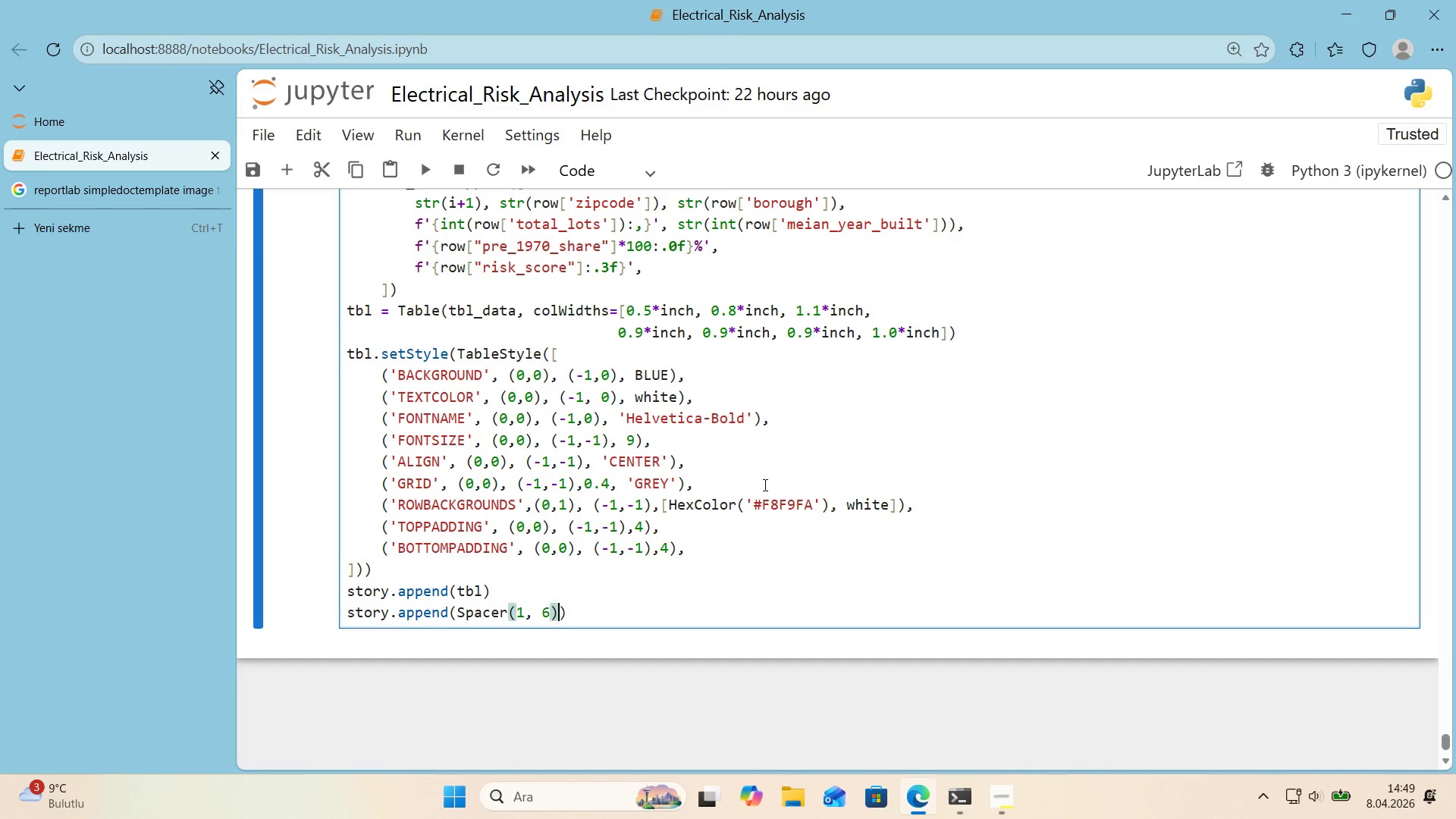 
key(ArrowRight)
 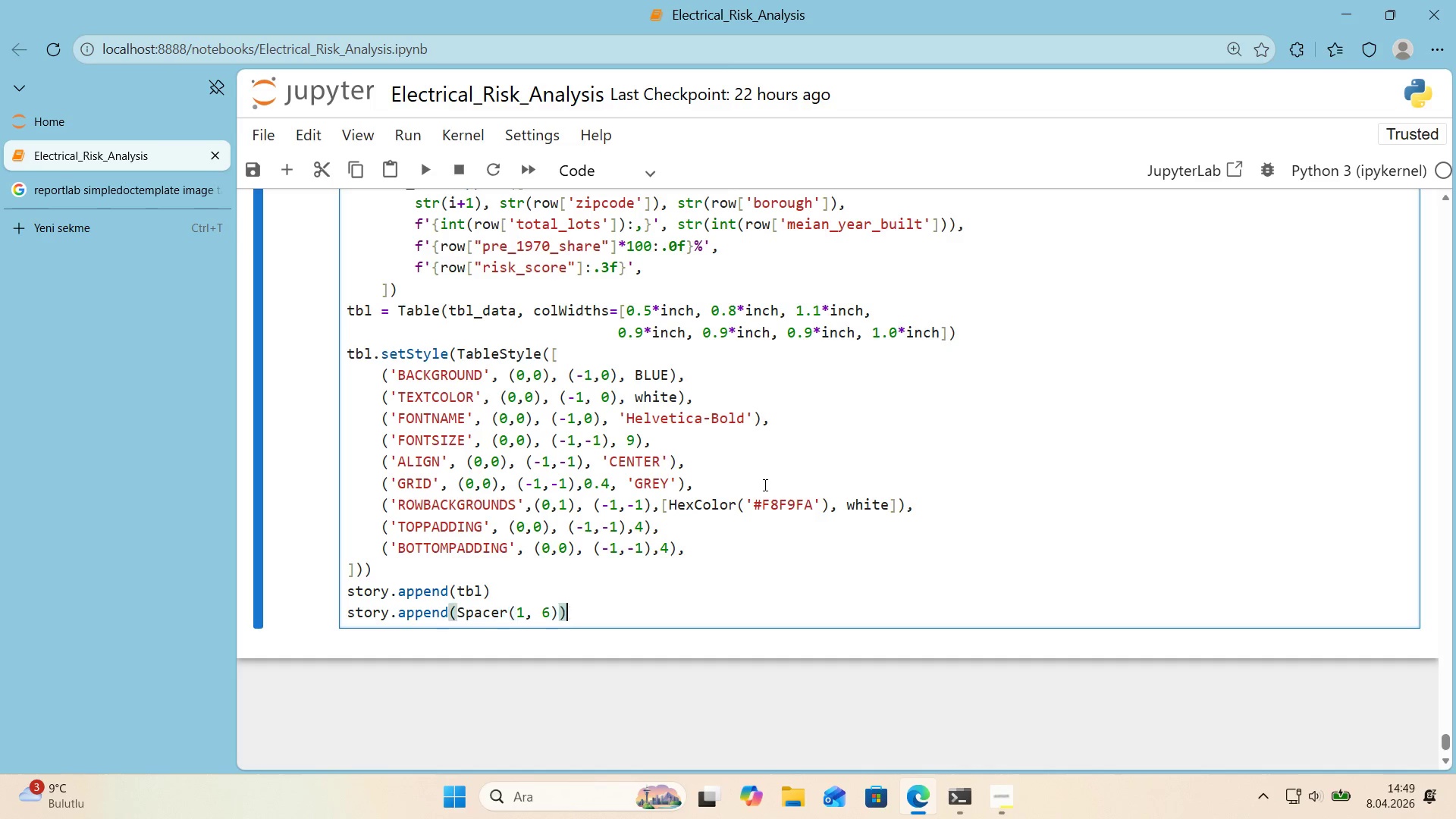 
key(ArrowRight)
 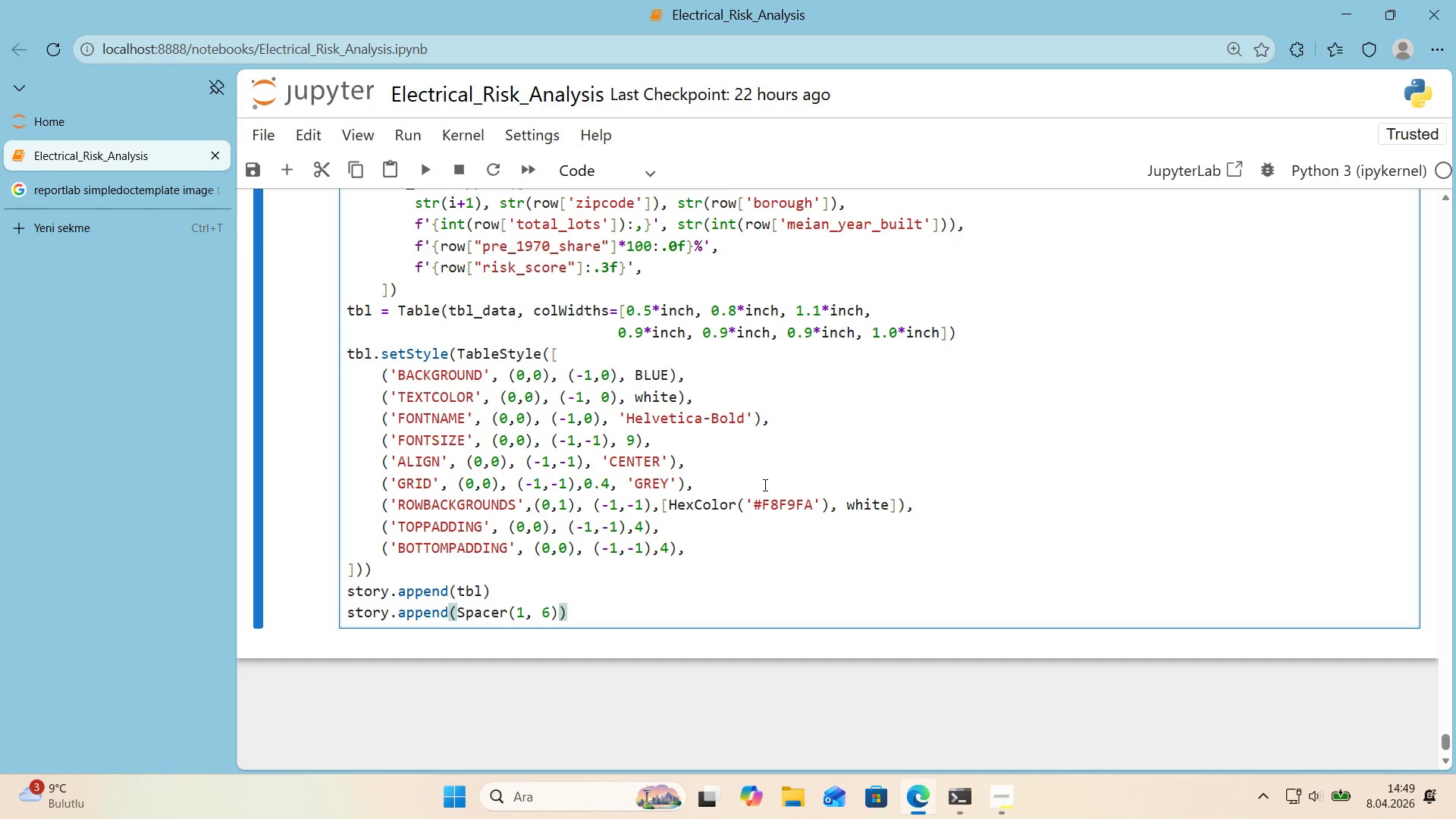 
key(Enter)
 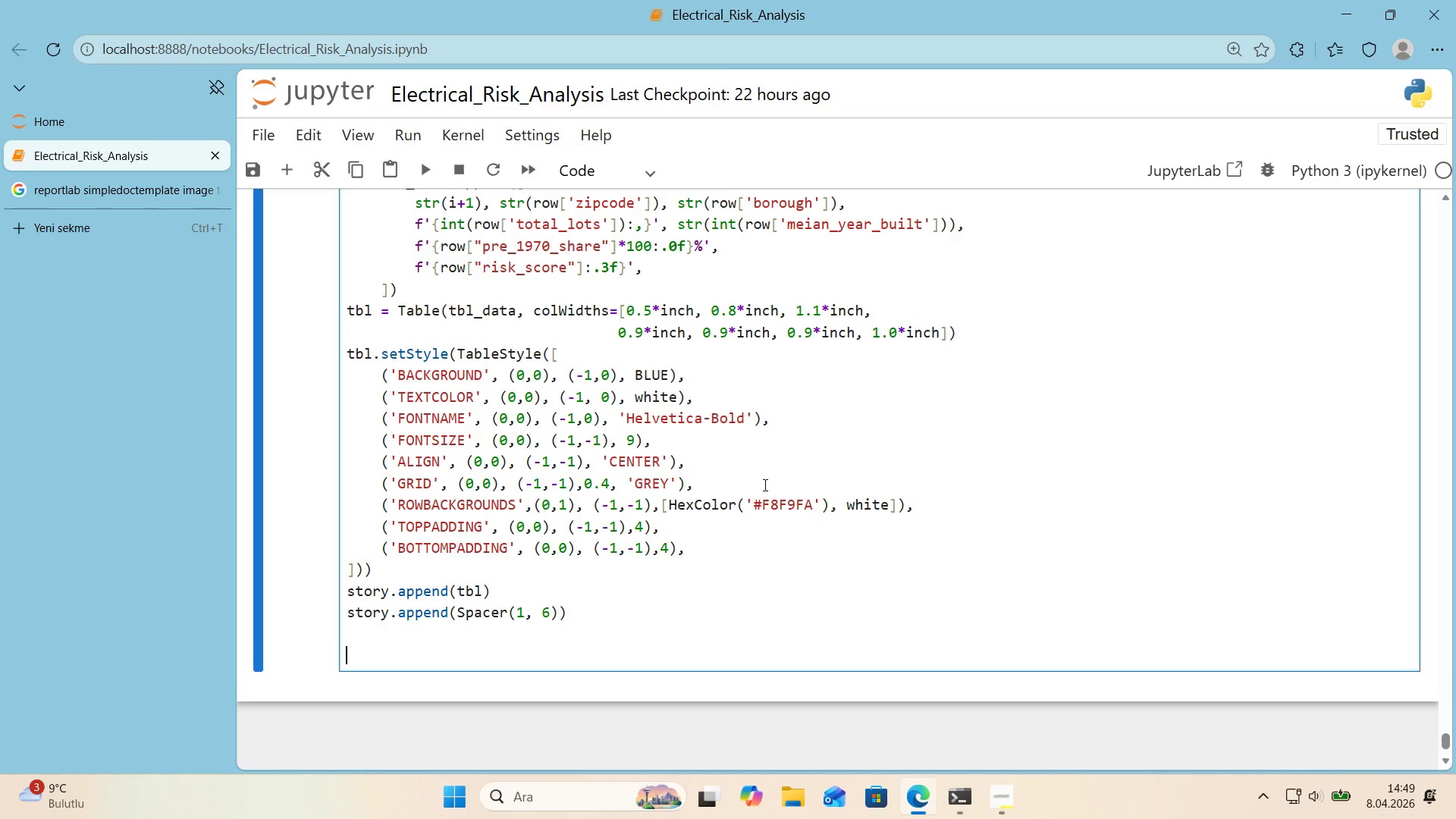 
key(Enter)
 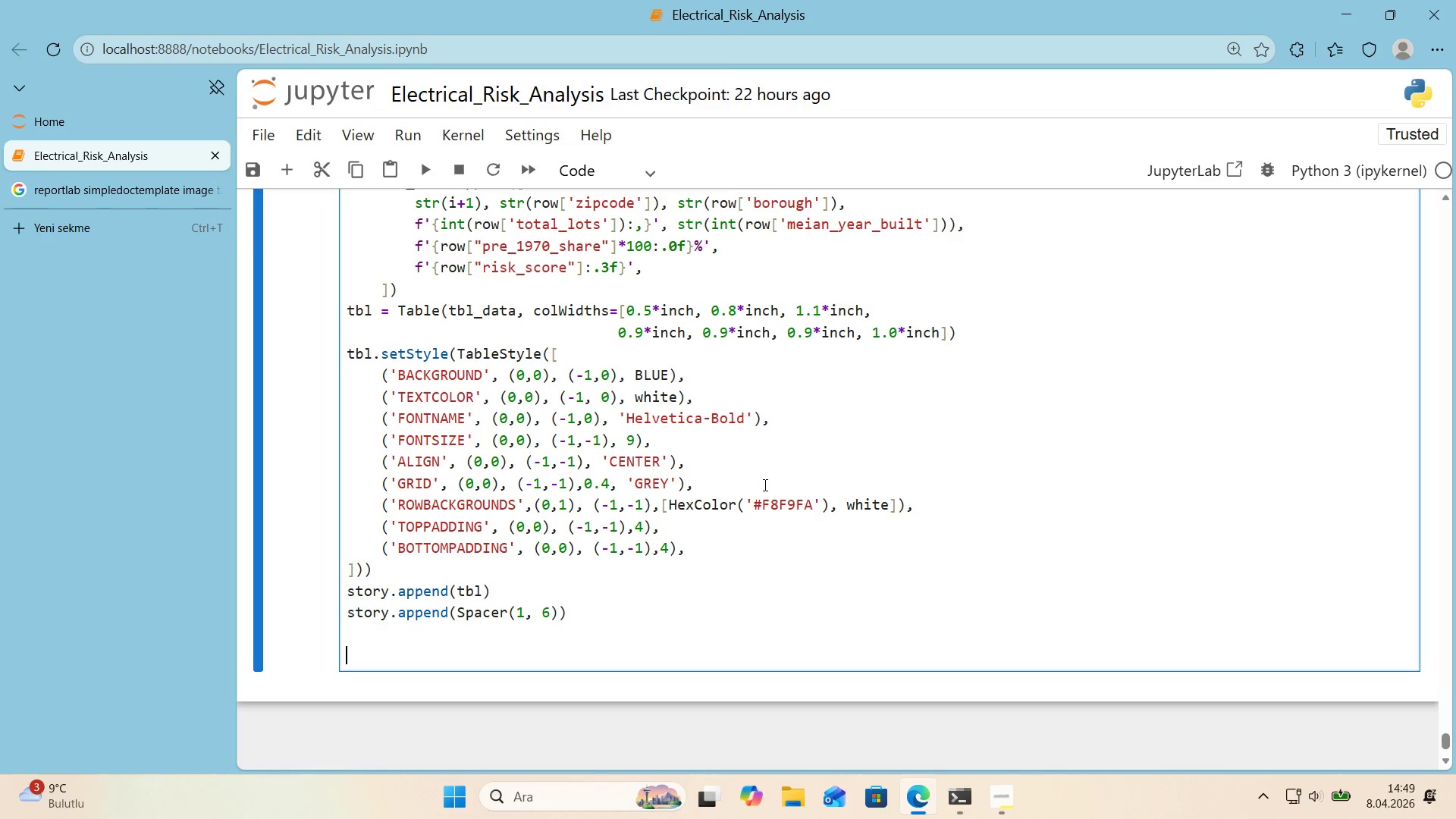 
key(Alt+Control+AltRight)
 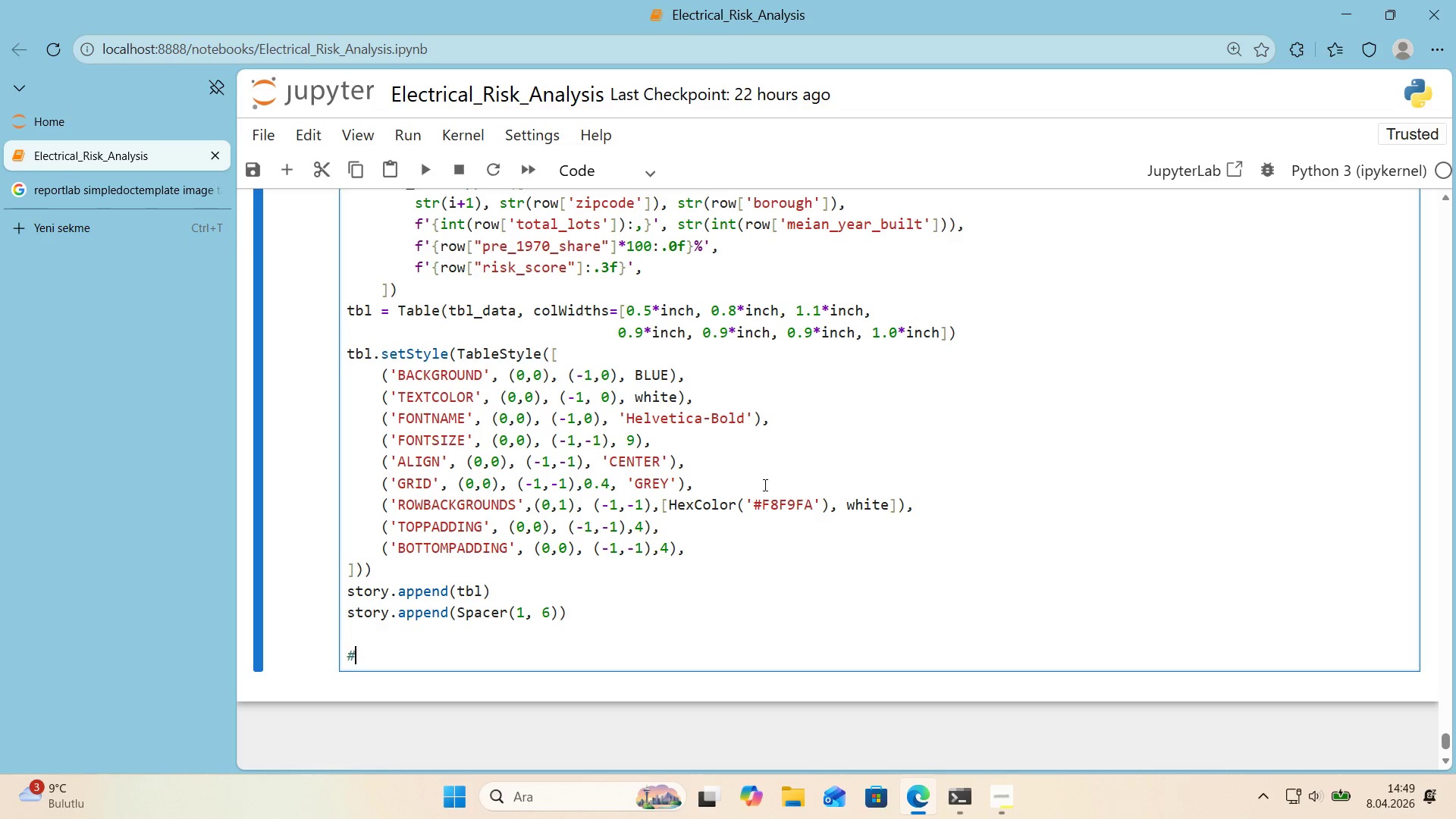 
key(Control+ControlLeft)
 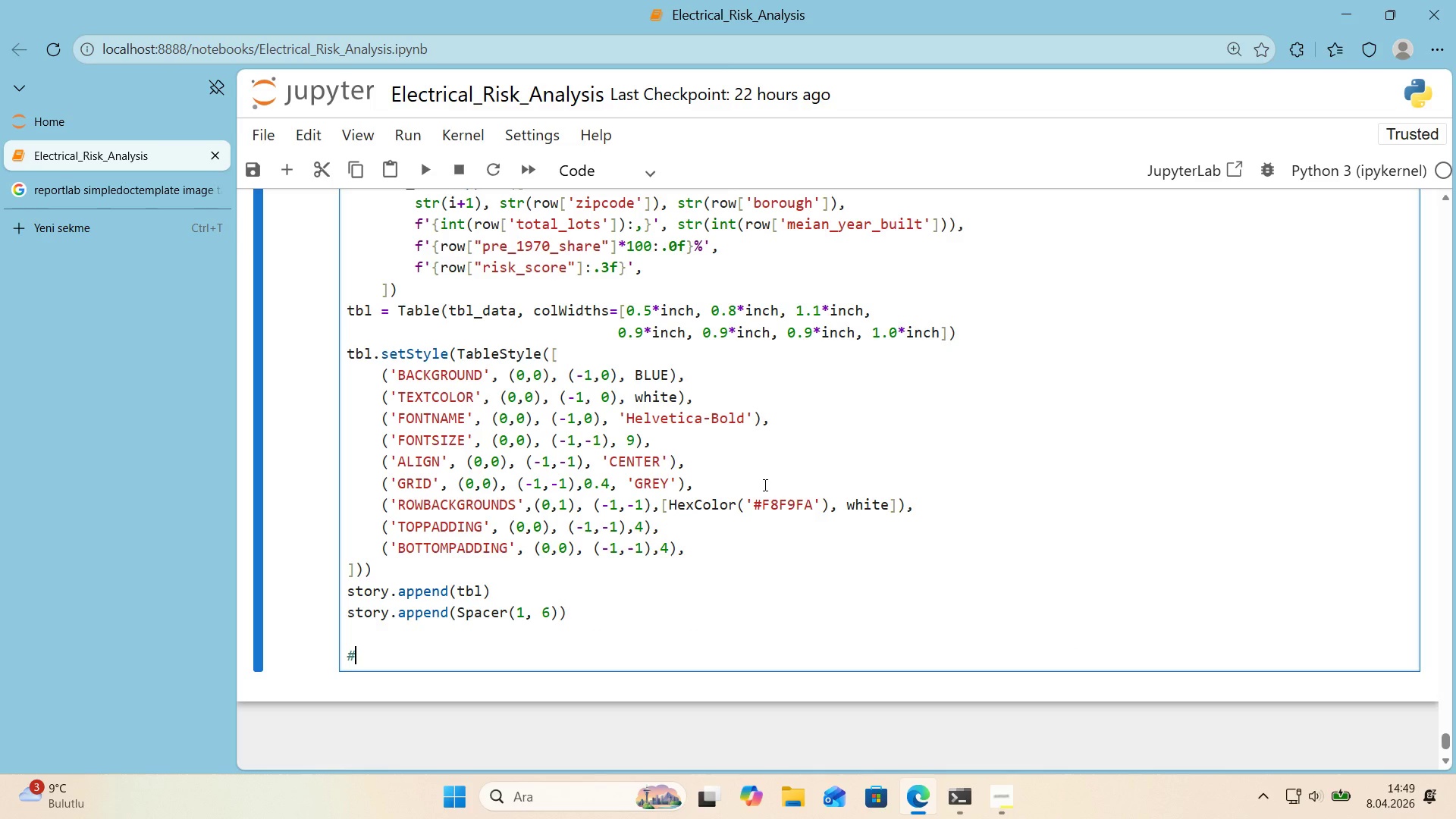 
key(Alt+Control+3)
 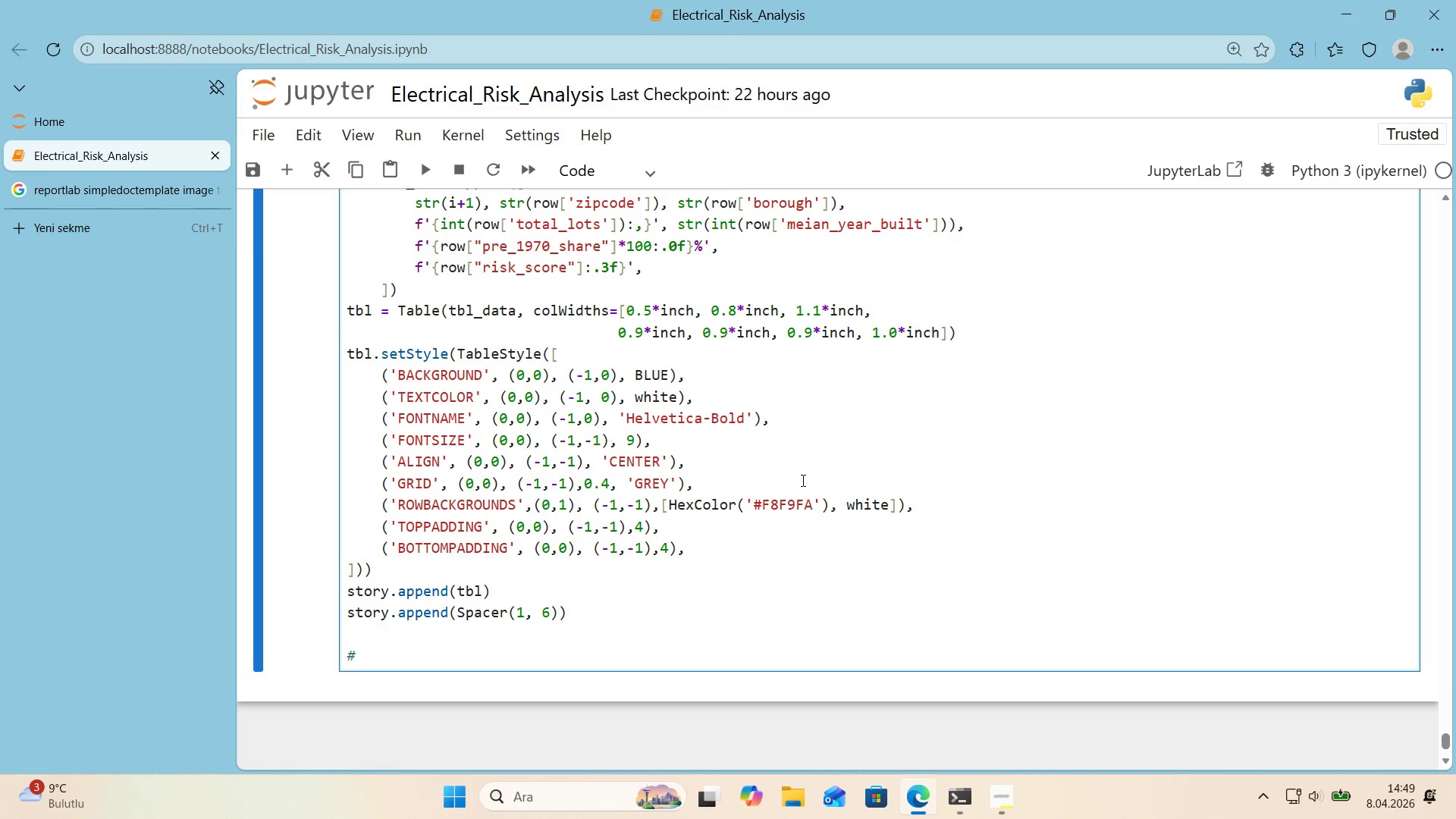 
key(Space)
 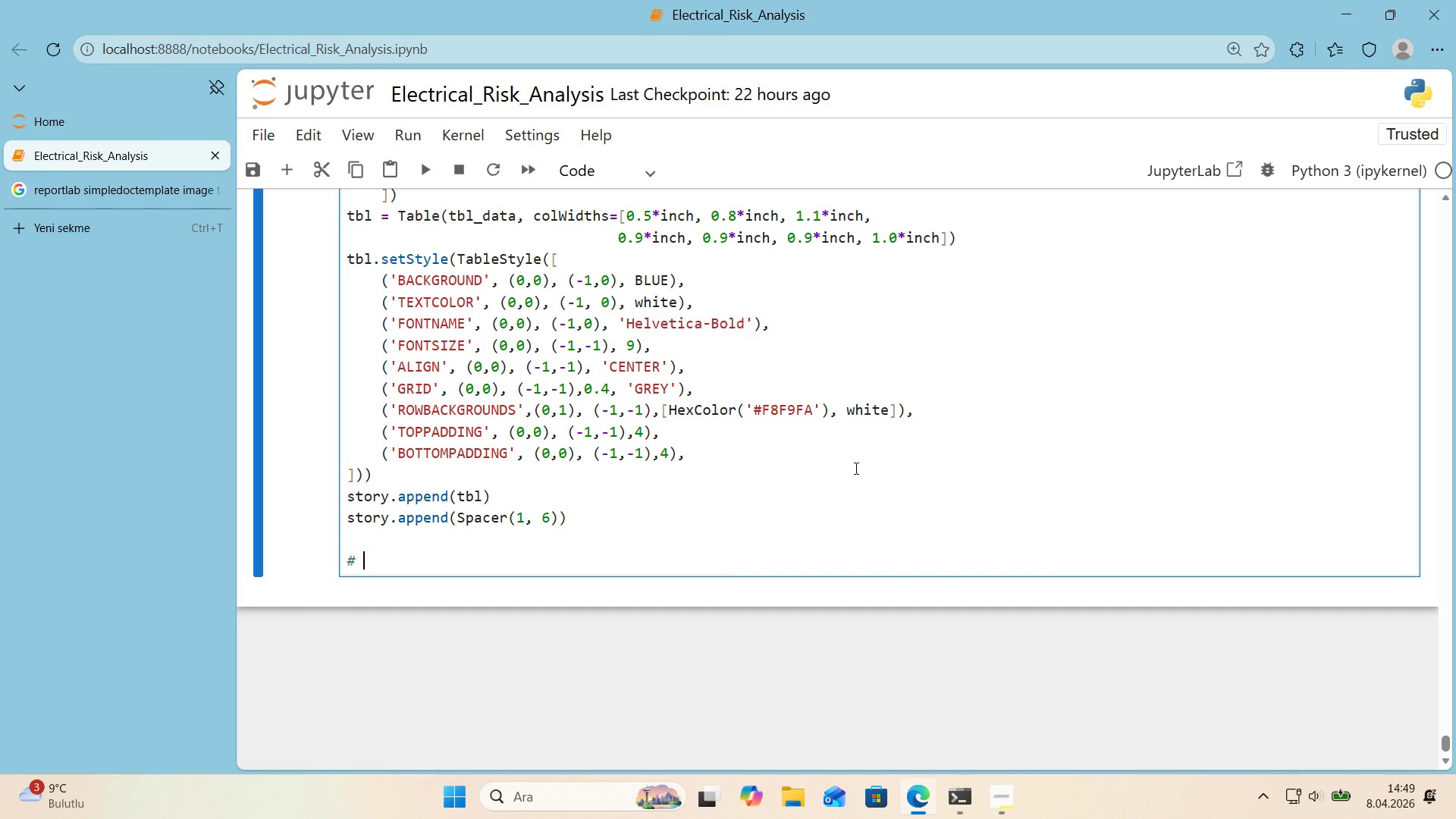 
scroll: coordinate [855, 468], scroll_direction: down, amount: 1.0
 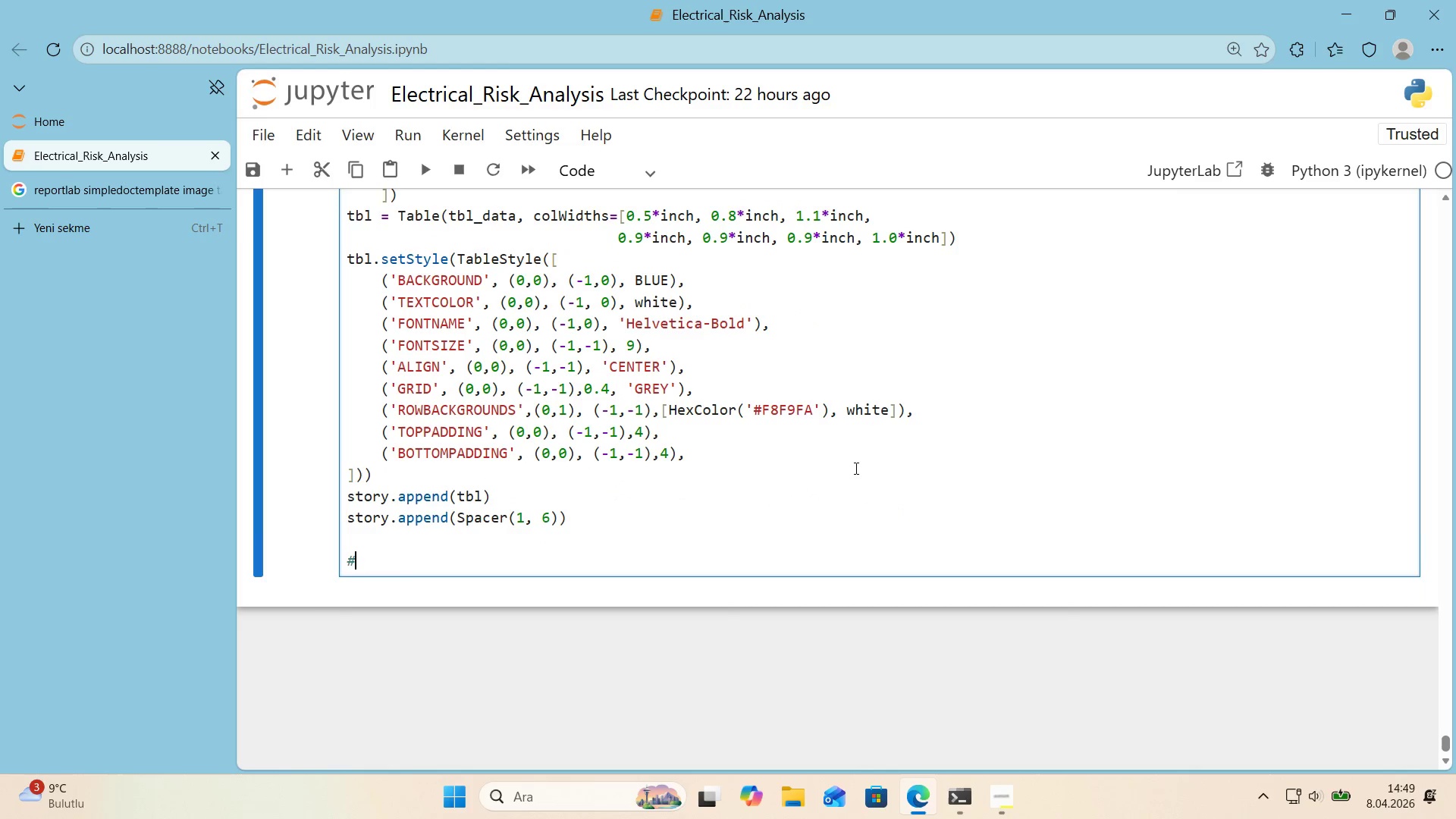 
type(F'gures)
 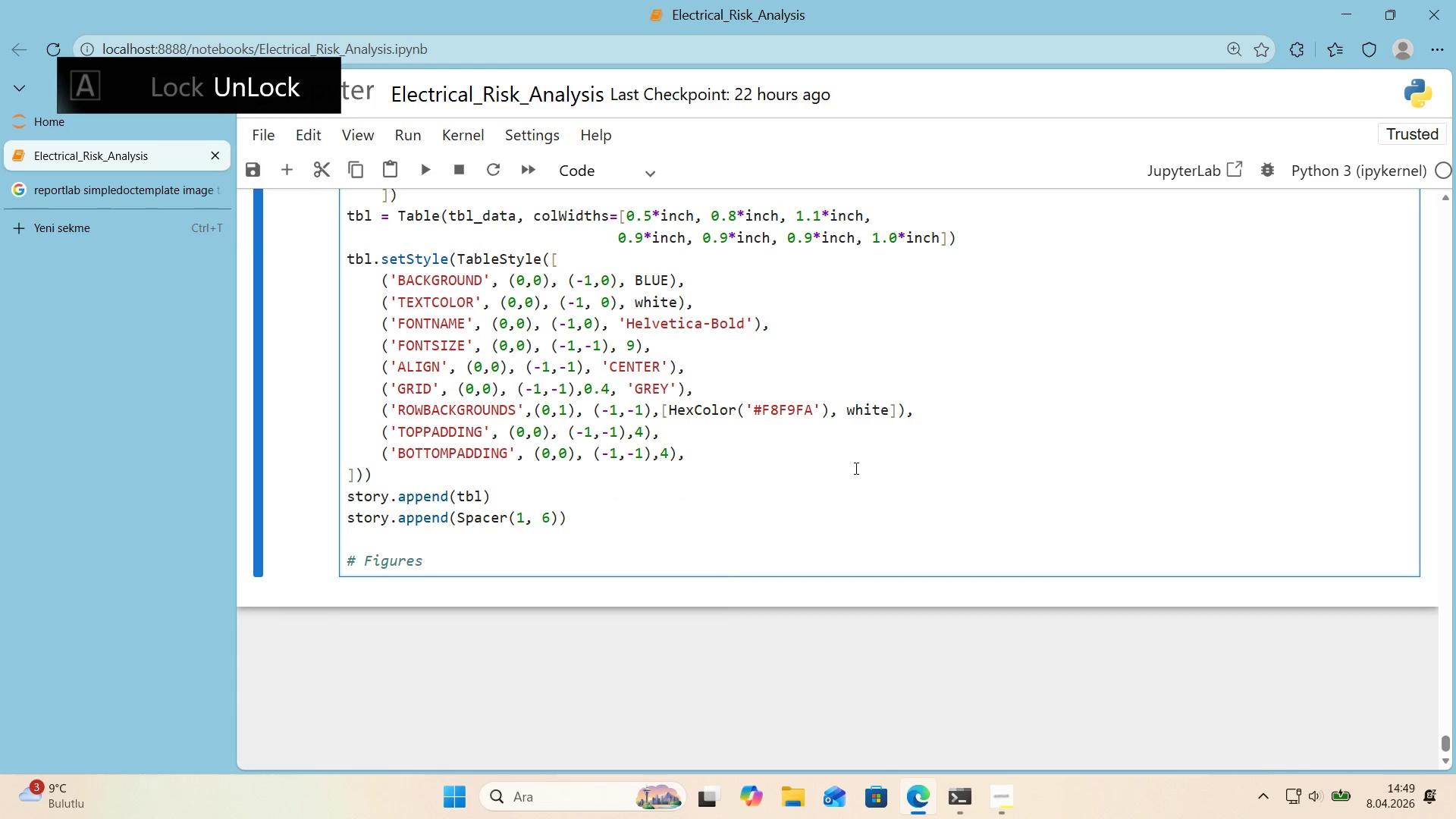 
key(Enter)
 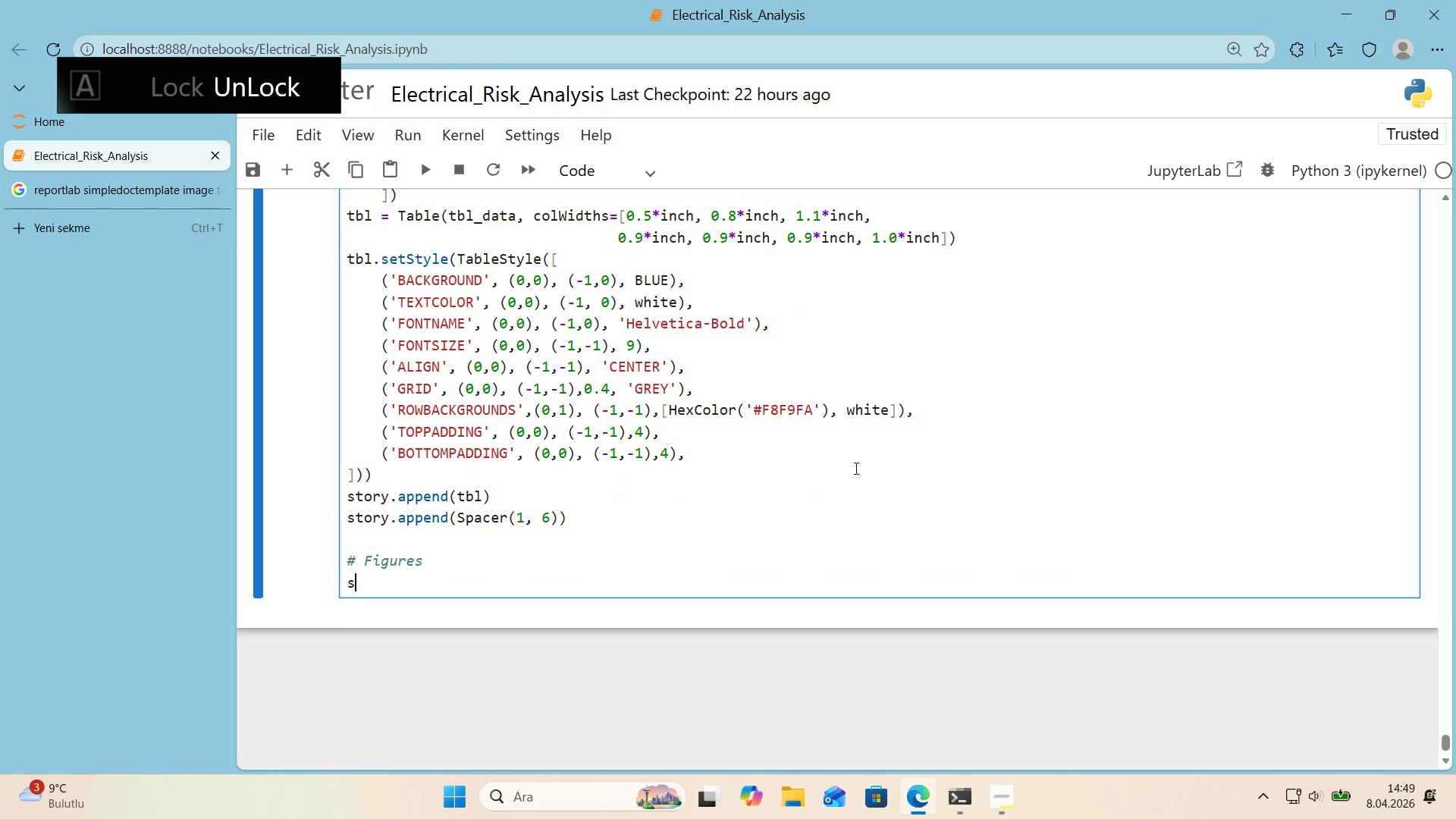 
type(story.append*()
 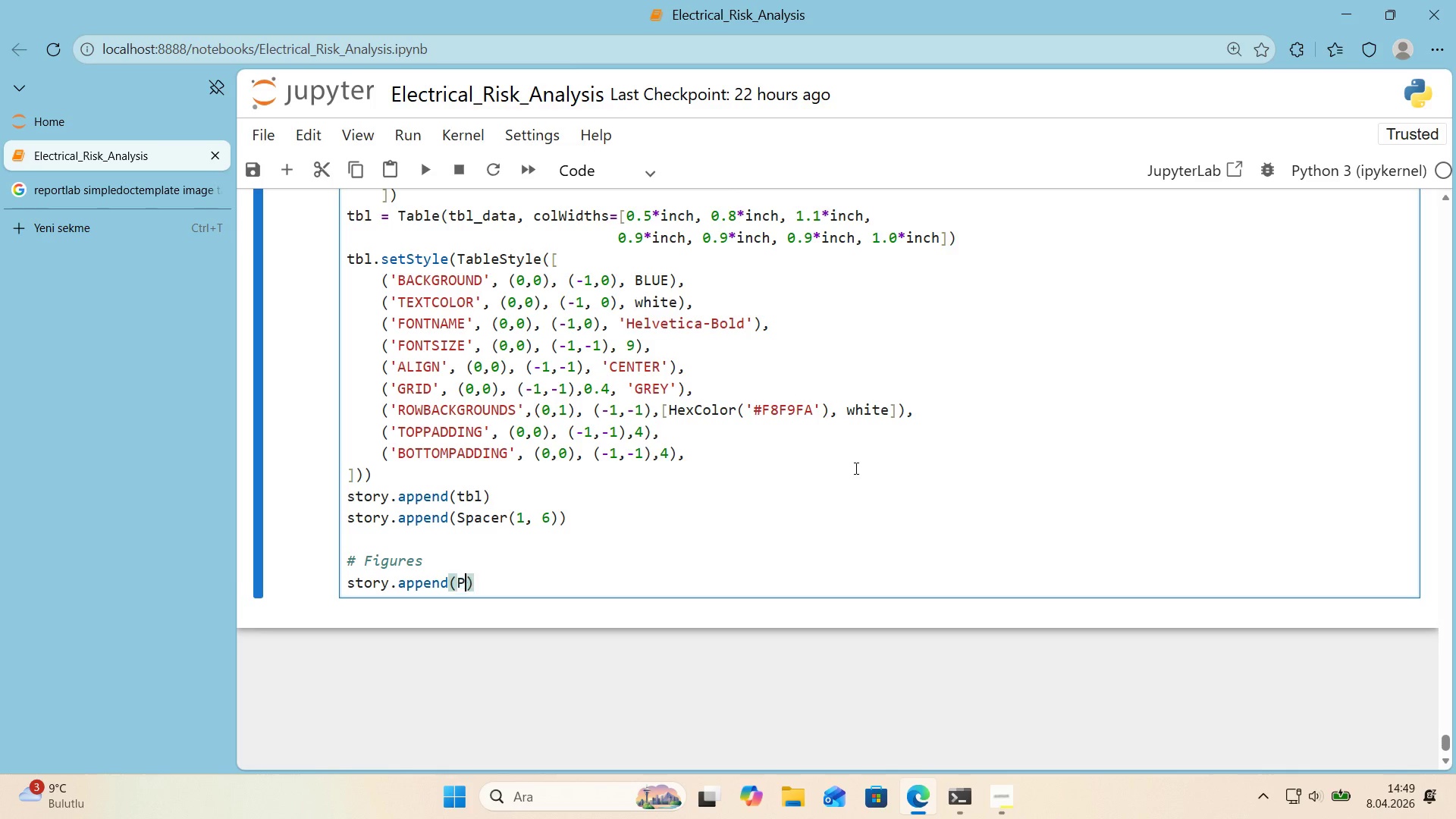 
 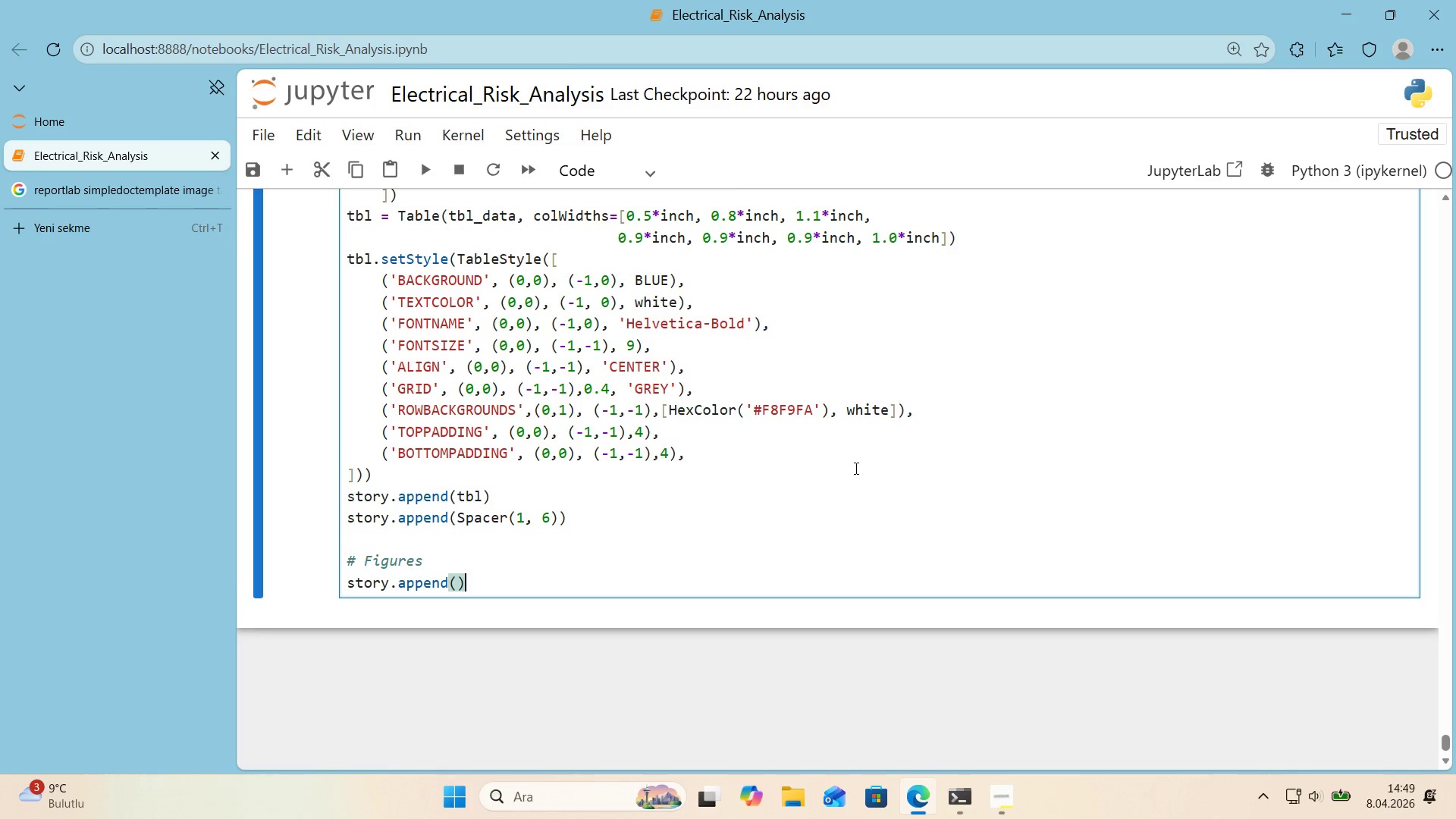 
key(ArrowLeft)
 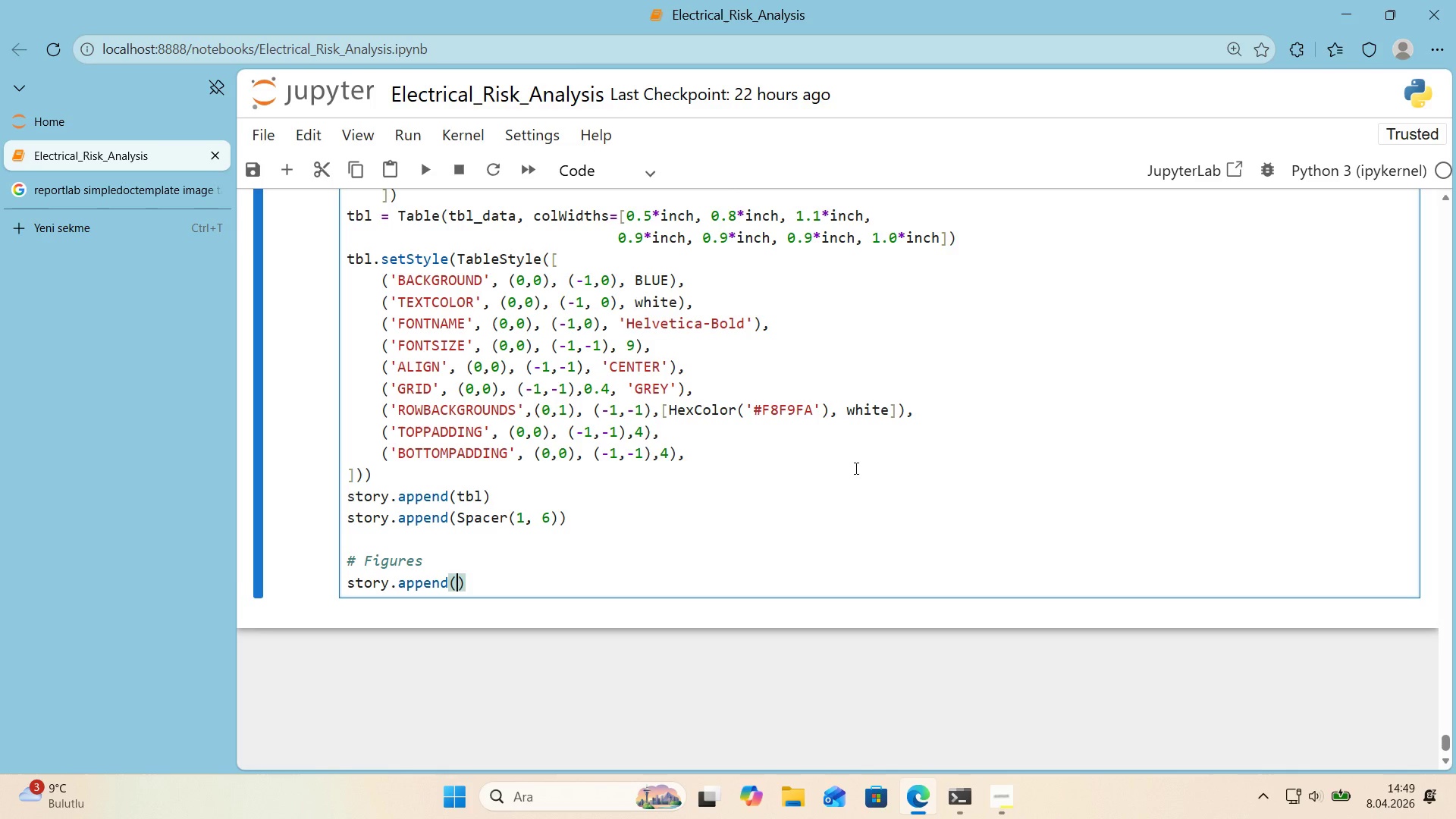 
type(Paragpra)
key(Backspace)
key(Backspace)
key(Backspace)
type(raph*()
 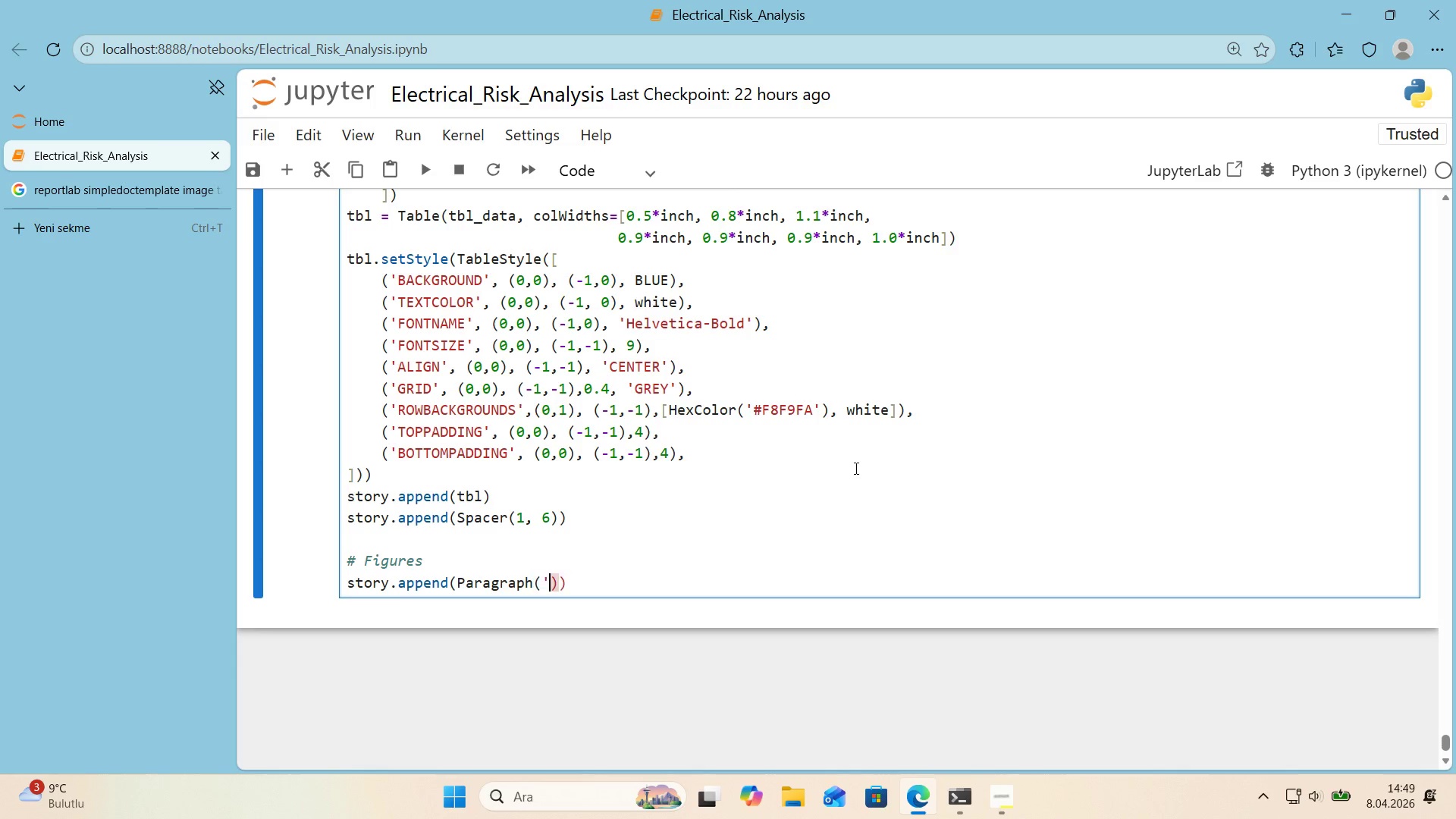 
 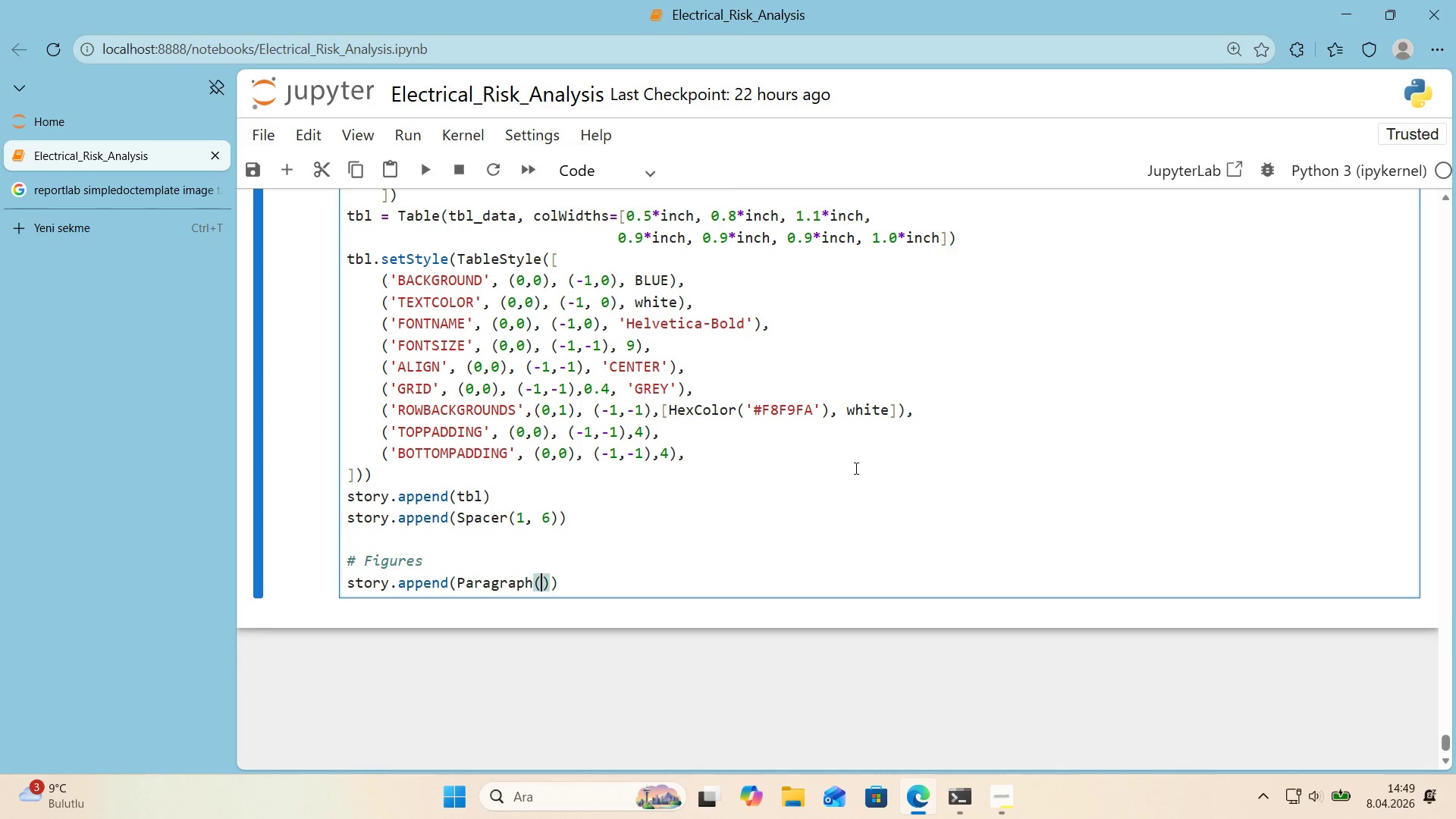 
key(ArrowLeft)
 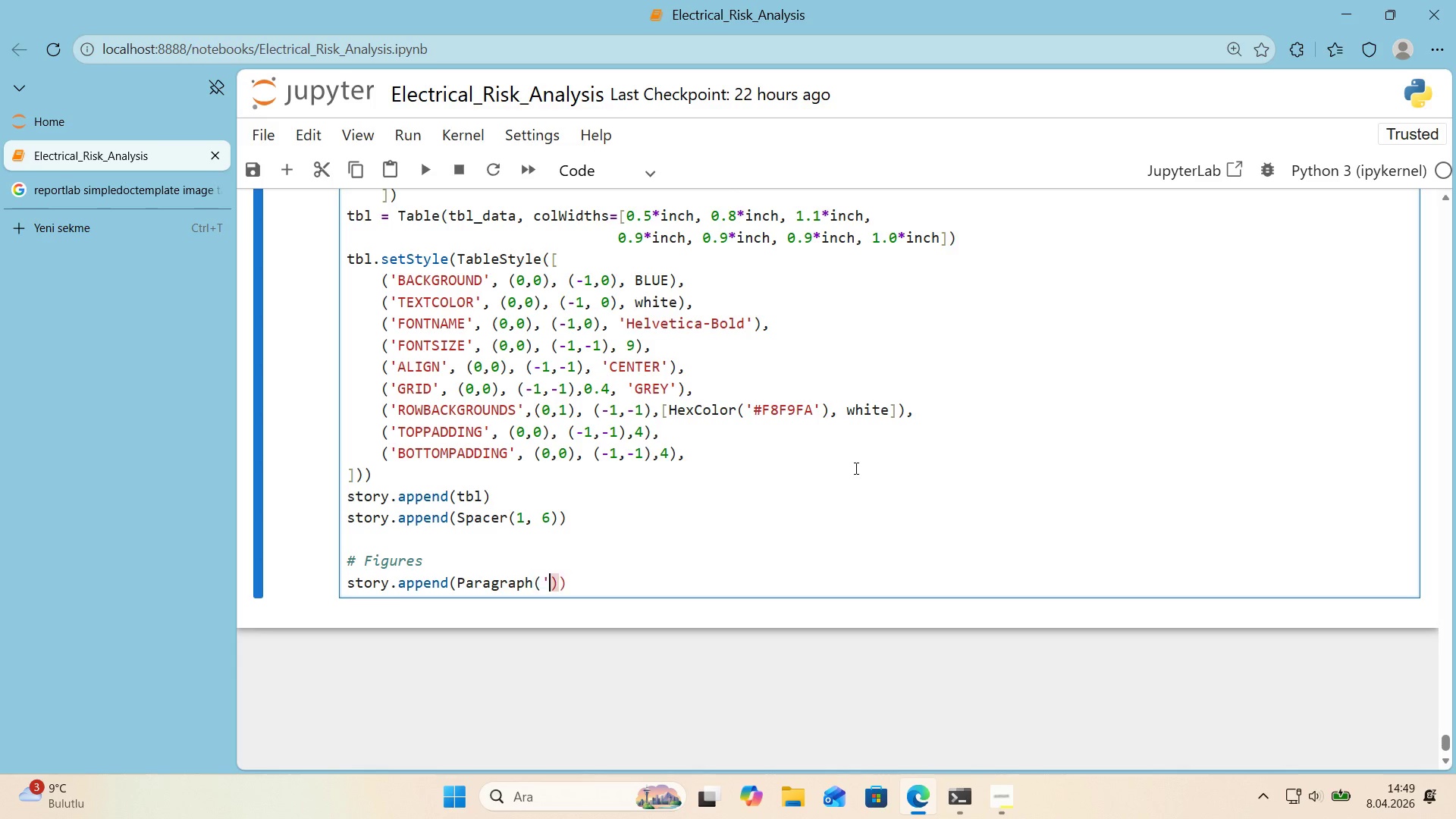 
type(@@)
 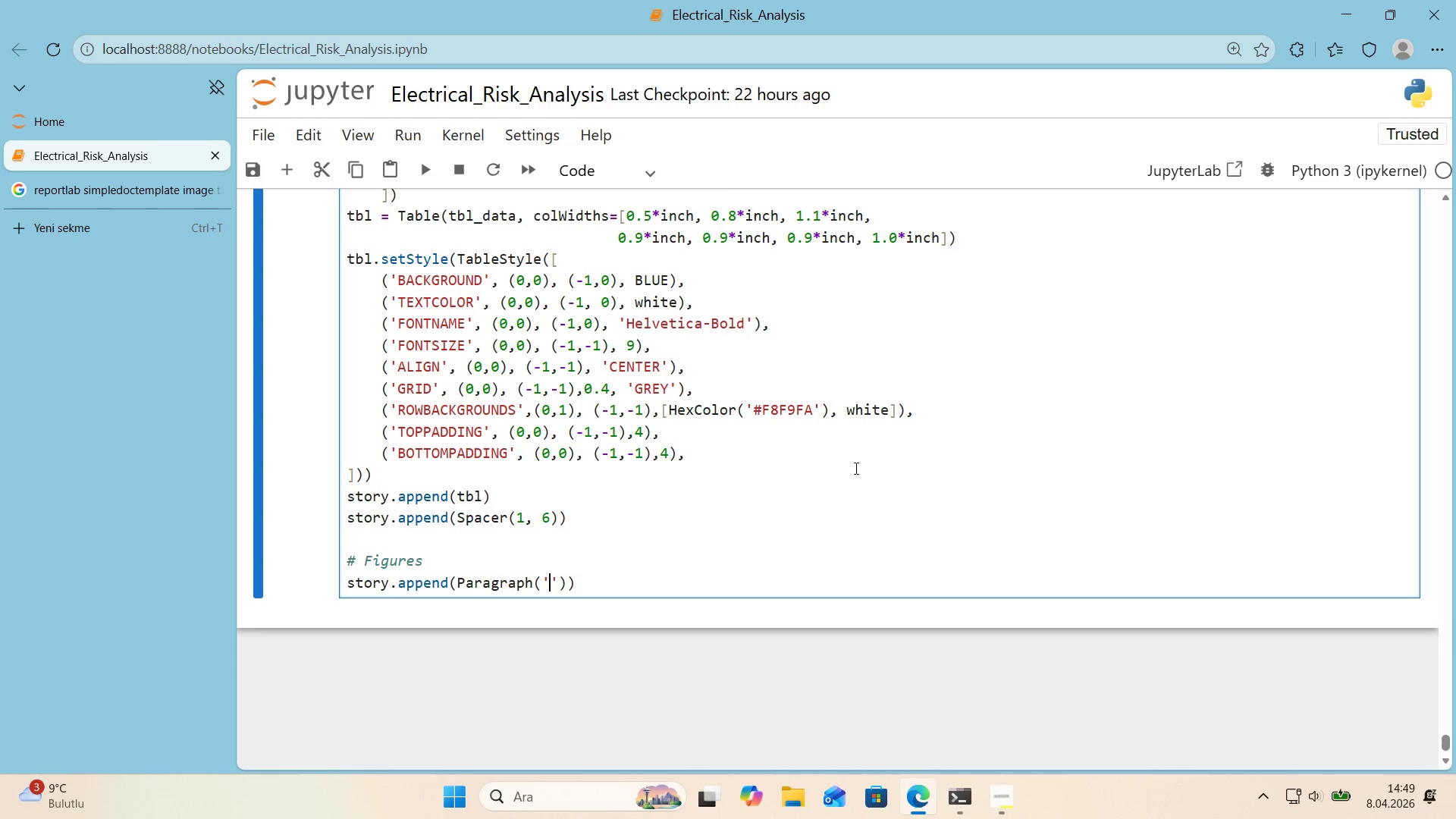 
key(ArrowLeft)
 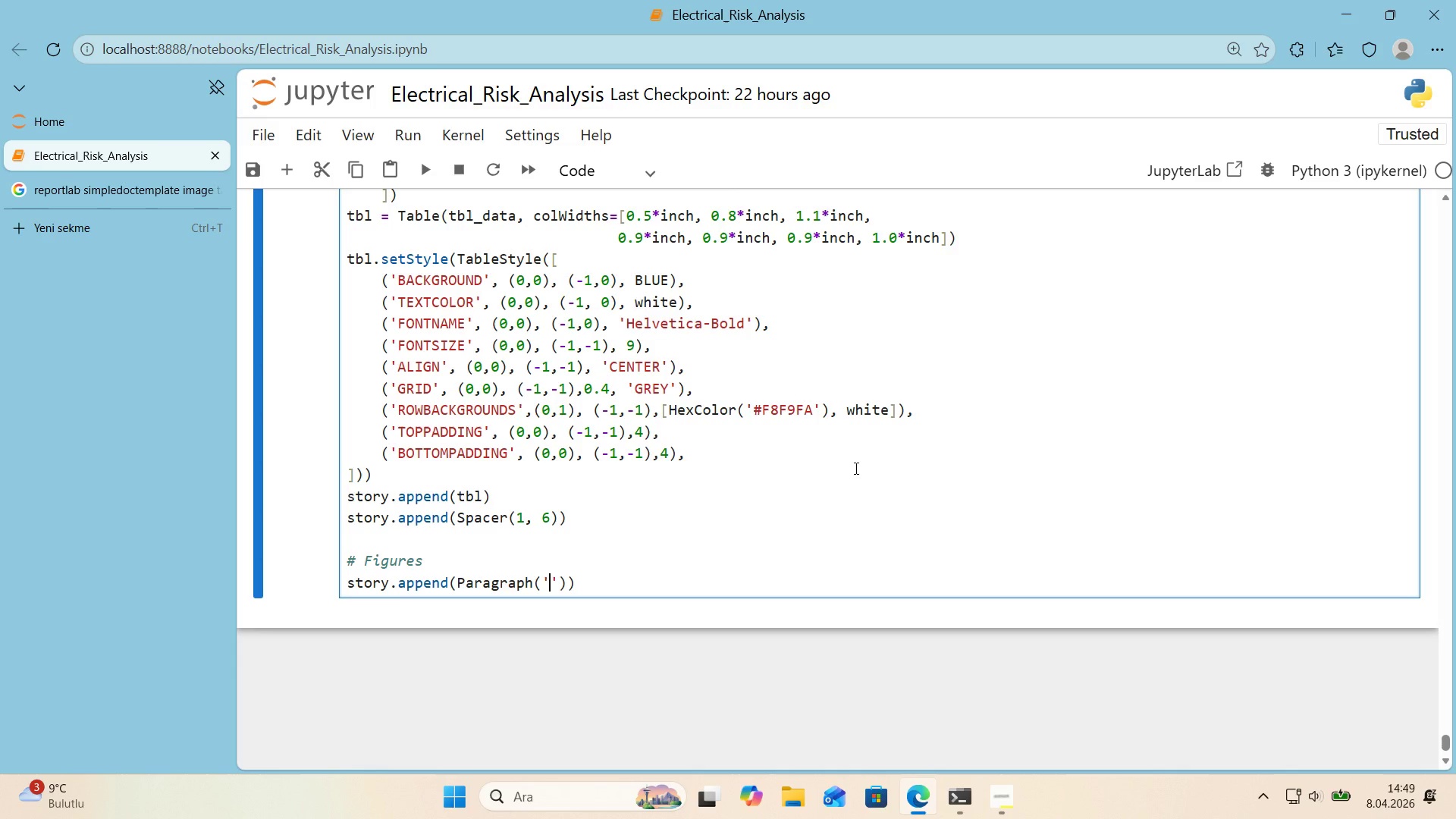 
type(Key Ev'dence)
 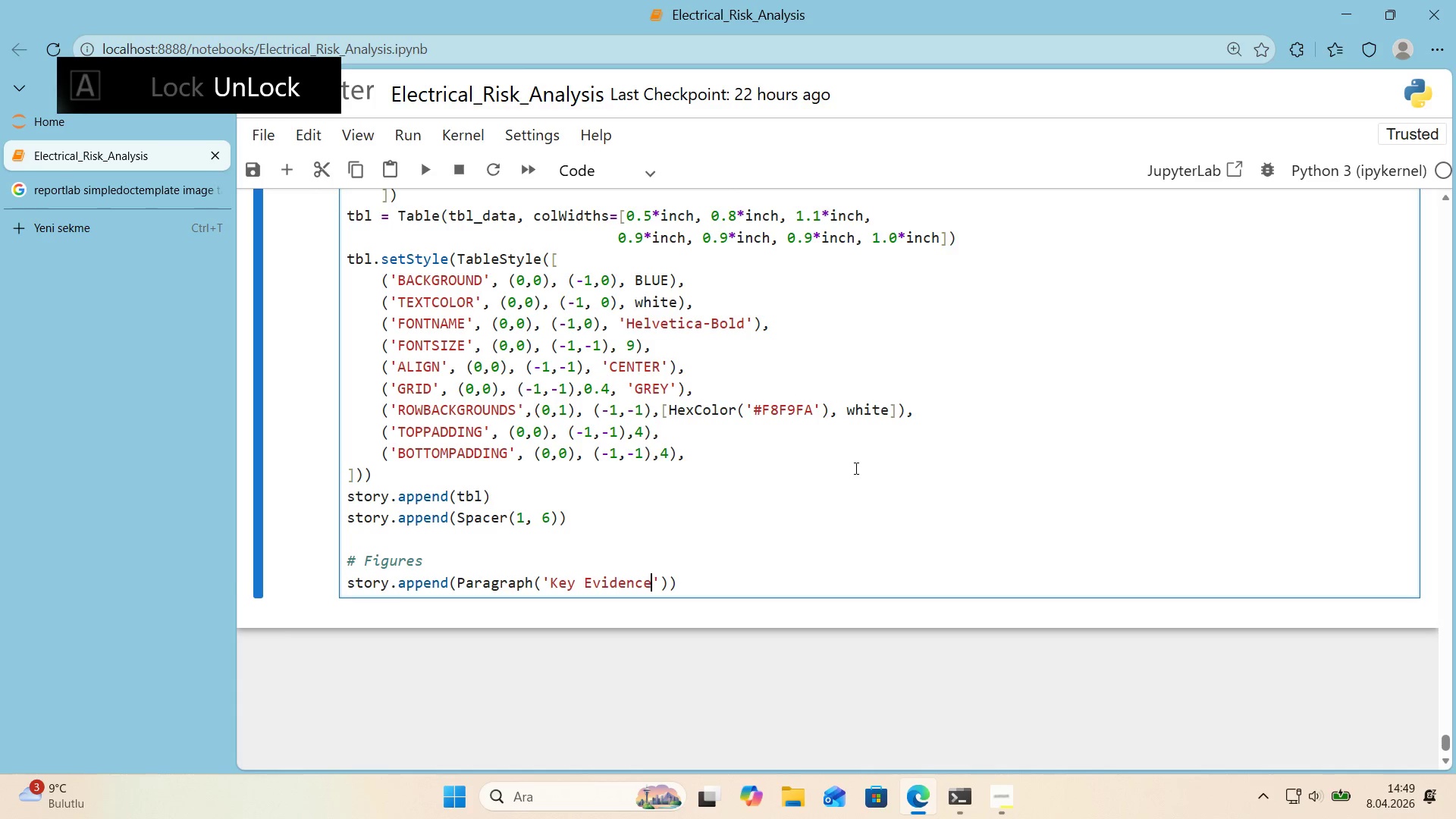 
key(ArrowRight)
 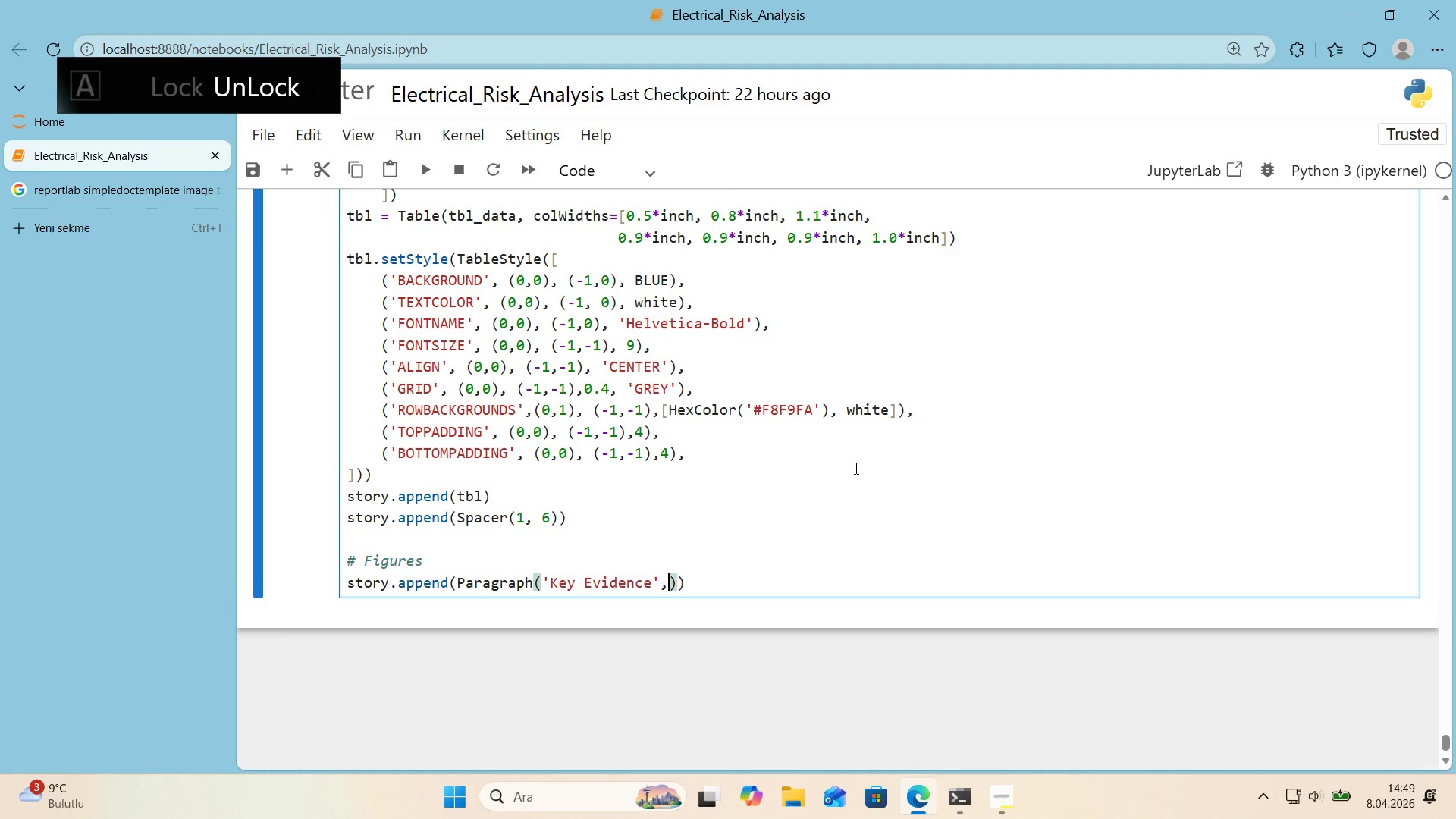 
type(, head'ng)
 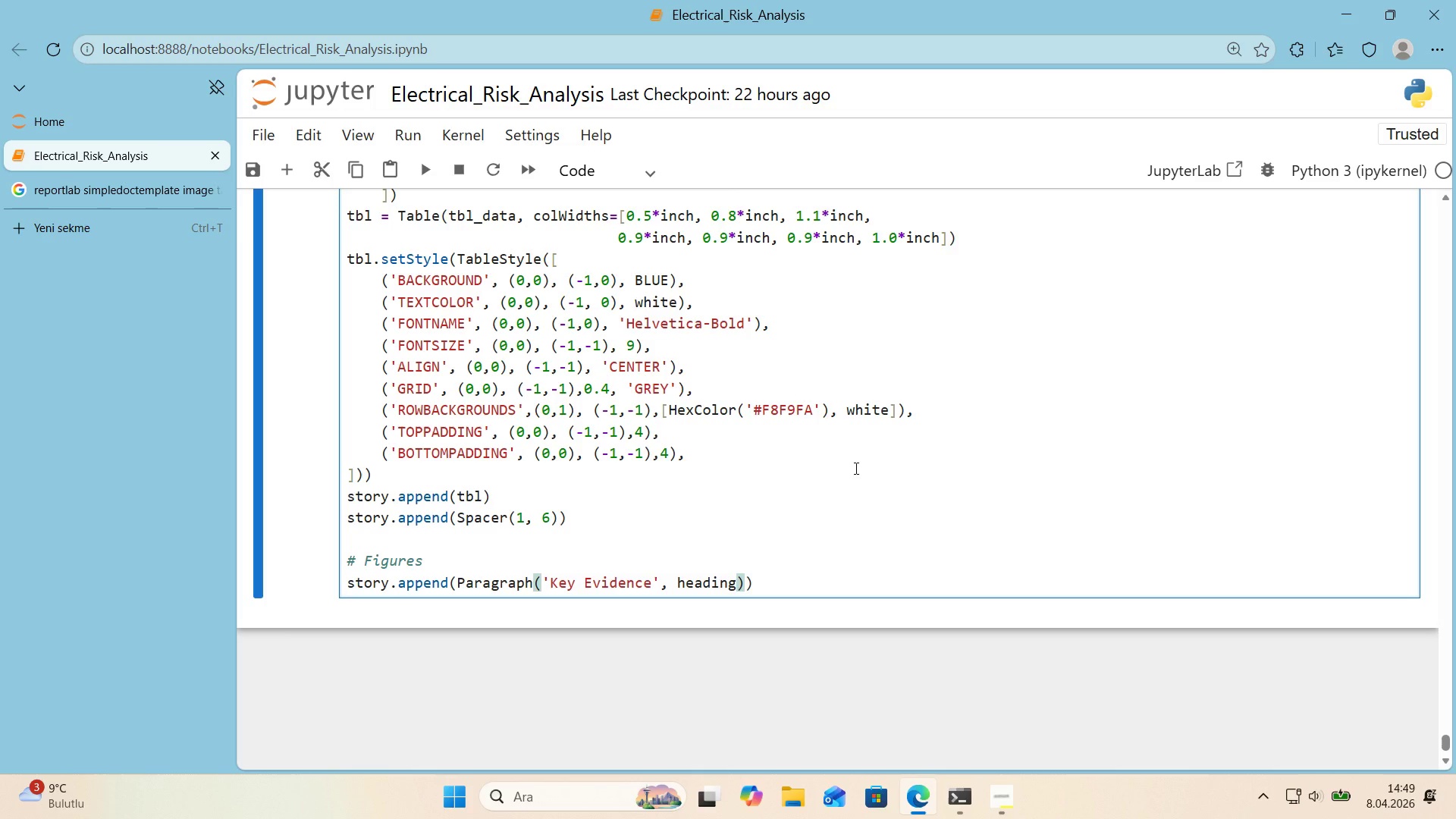 
key(ArrowRight)
 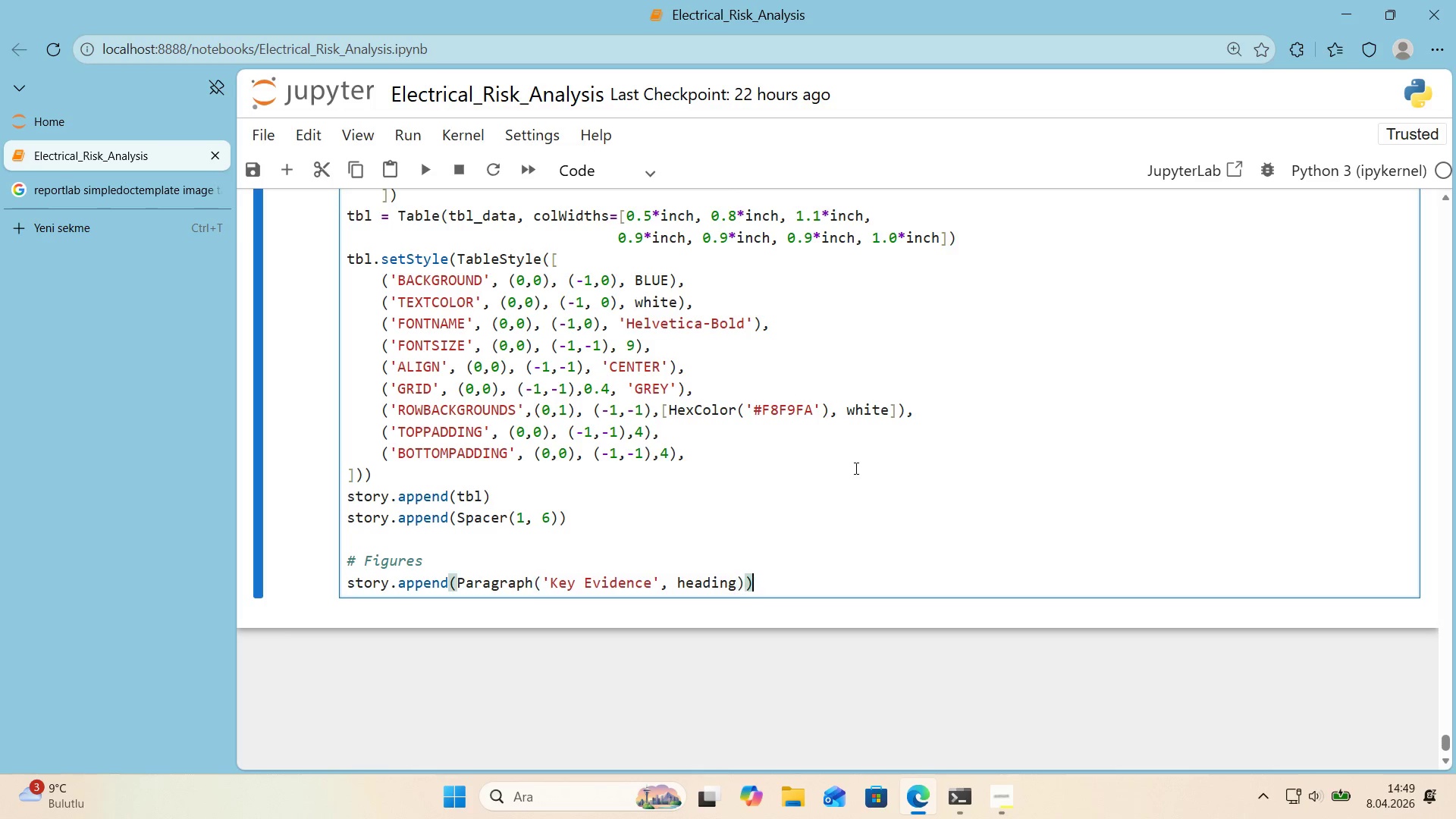 
key(ArrowRight)
 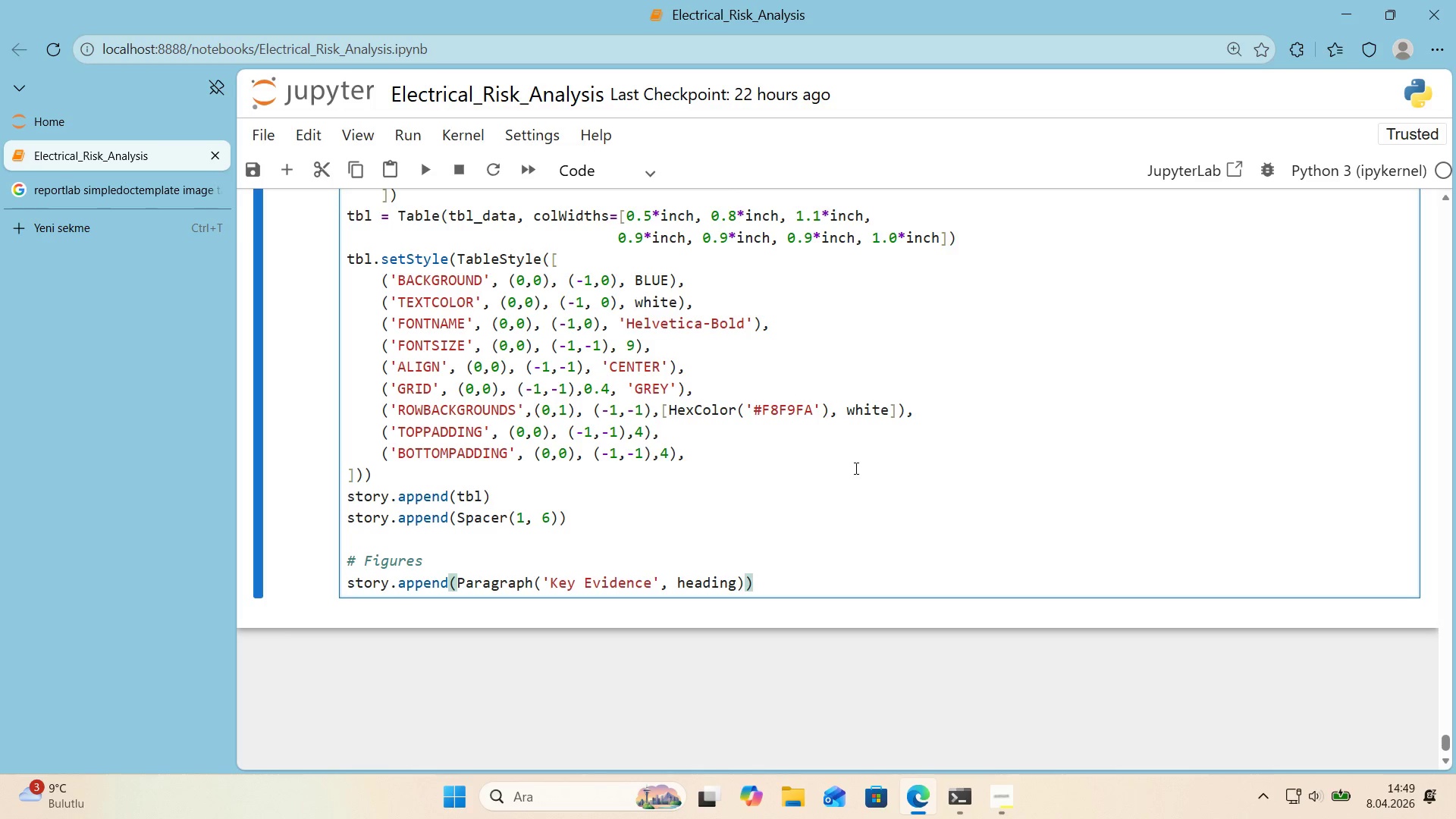 
key(Enter)
 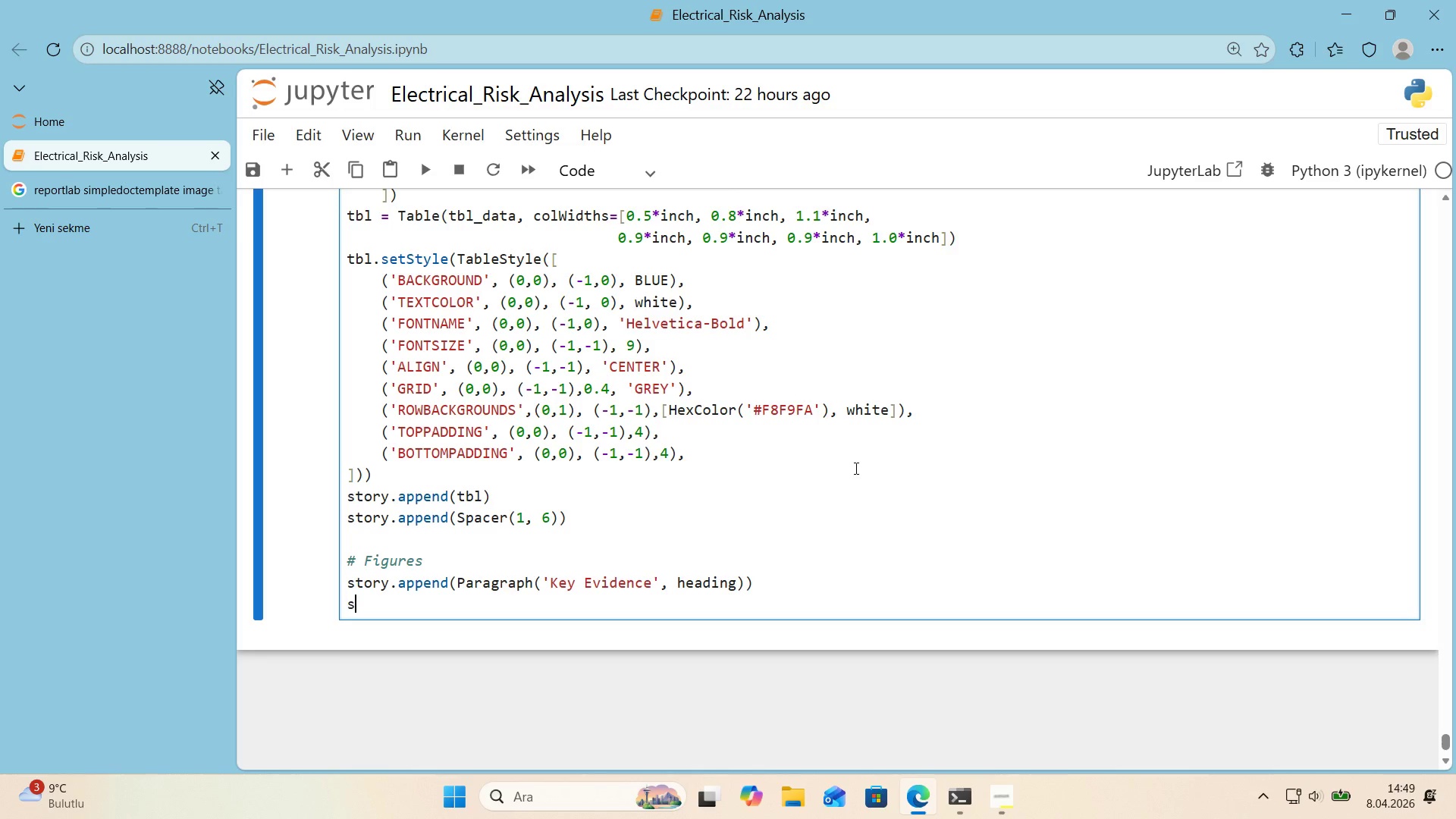 
type(story.append*()
 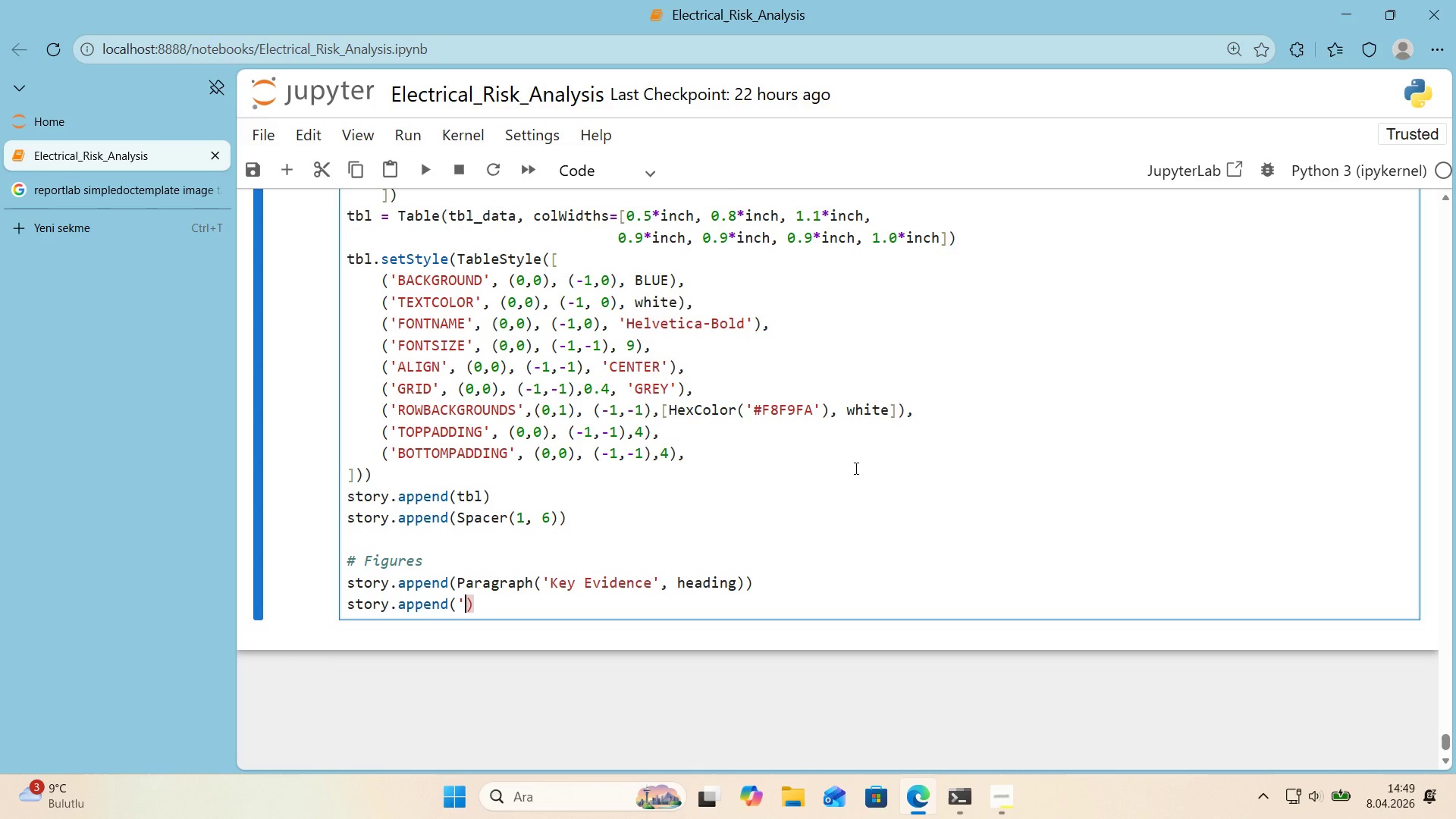 
 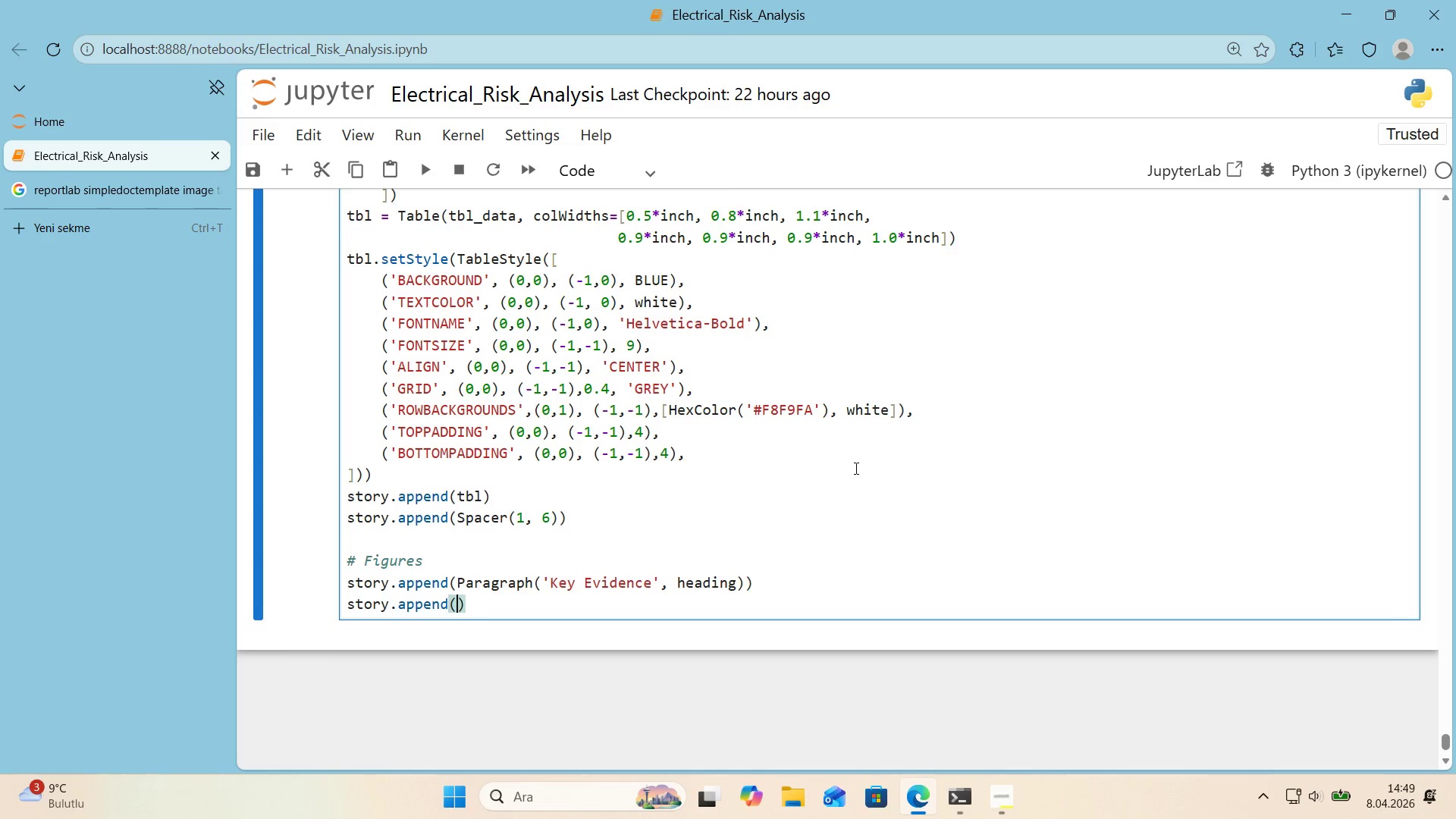 
key(ArrowLeft)
 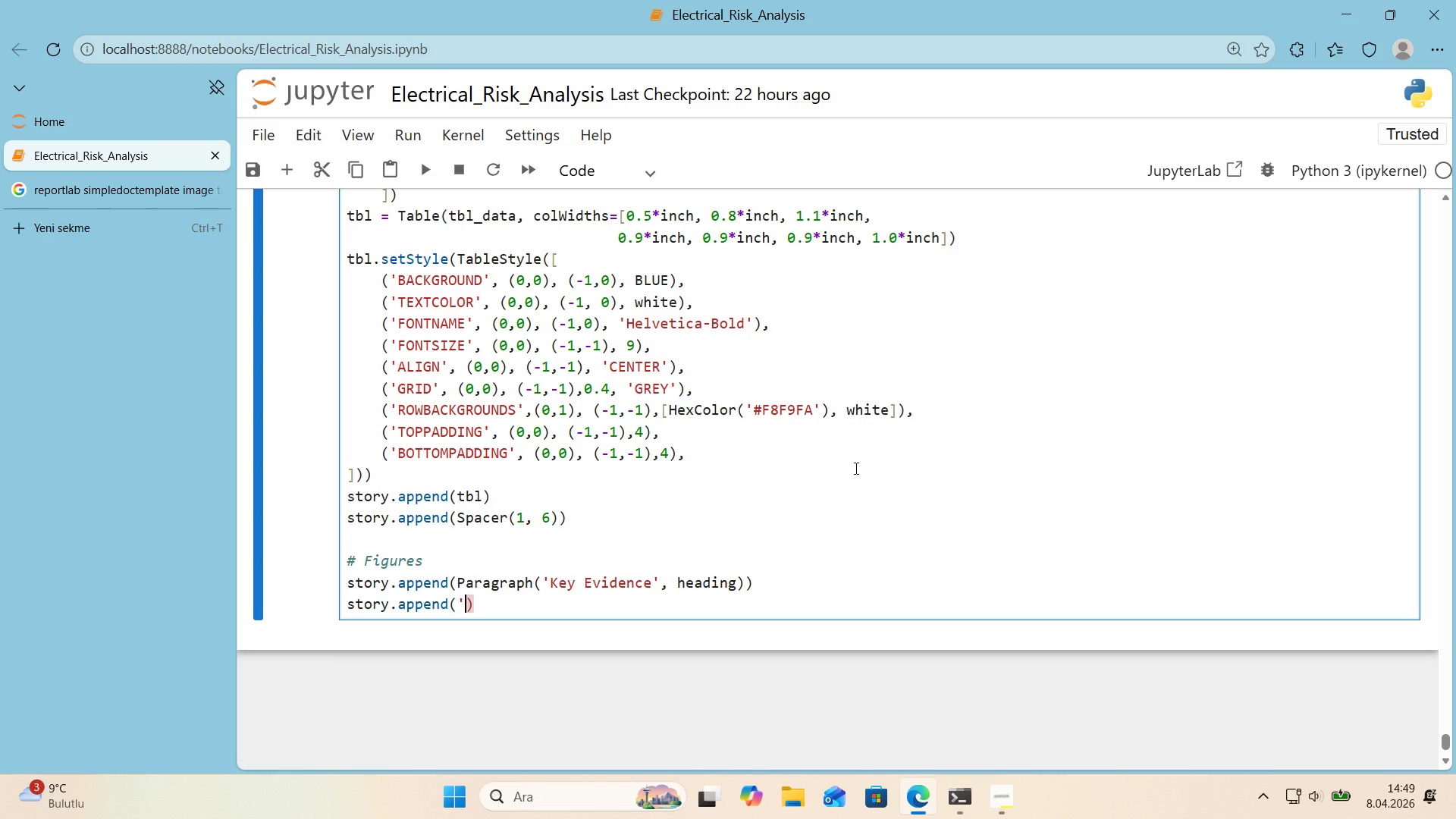 
type(@@)
 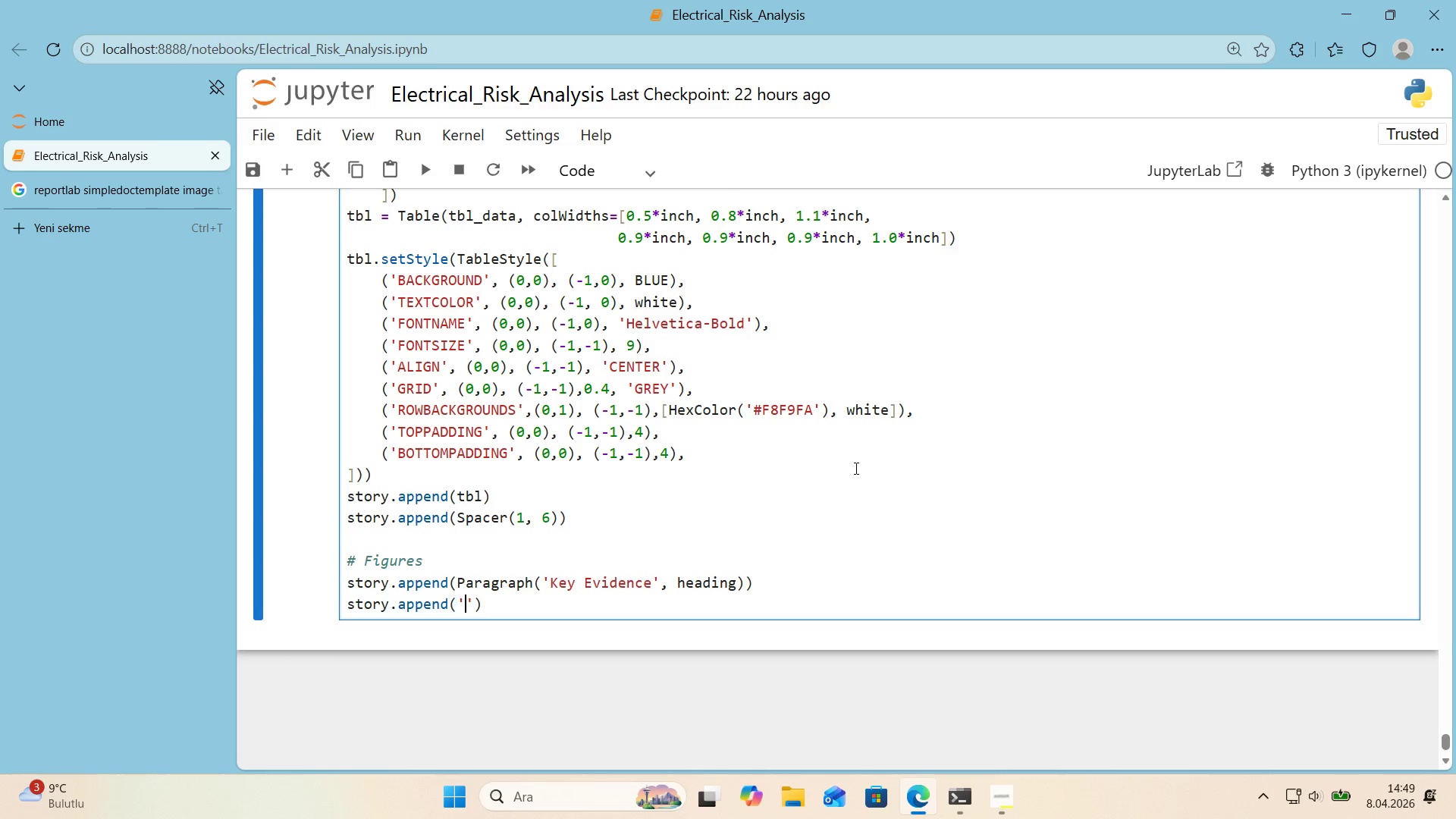 
key(ArrowLeft)
 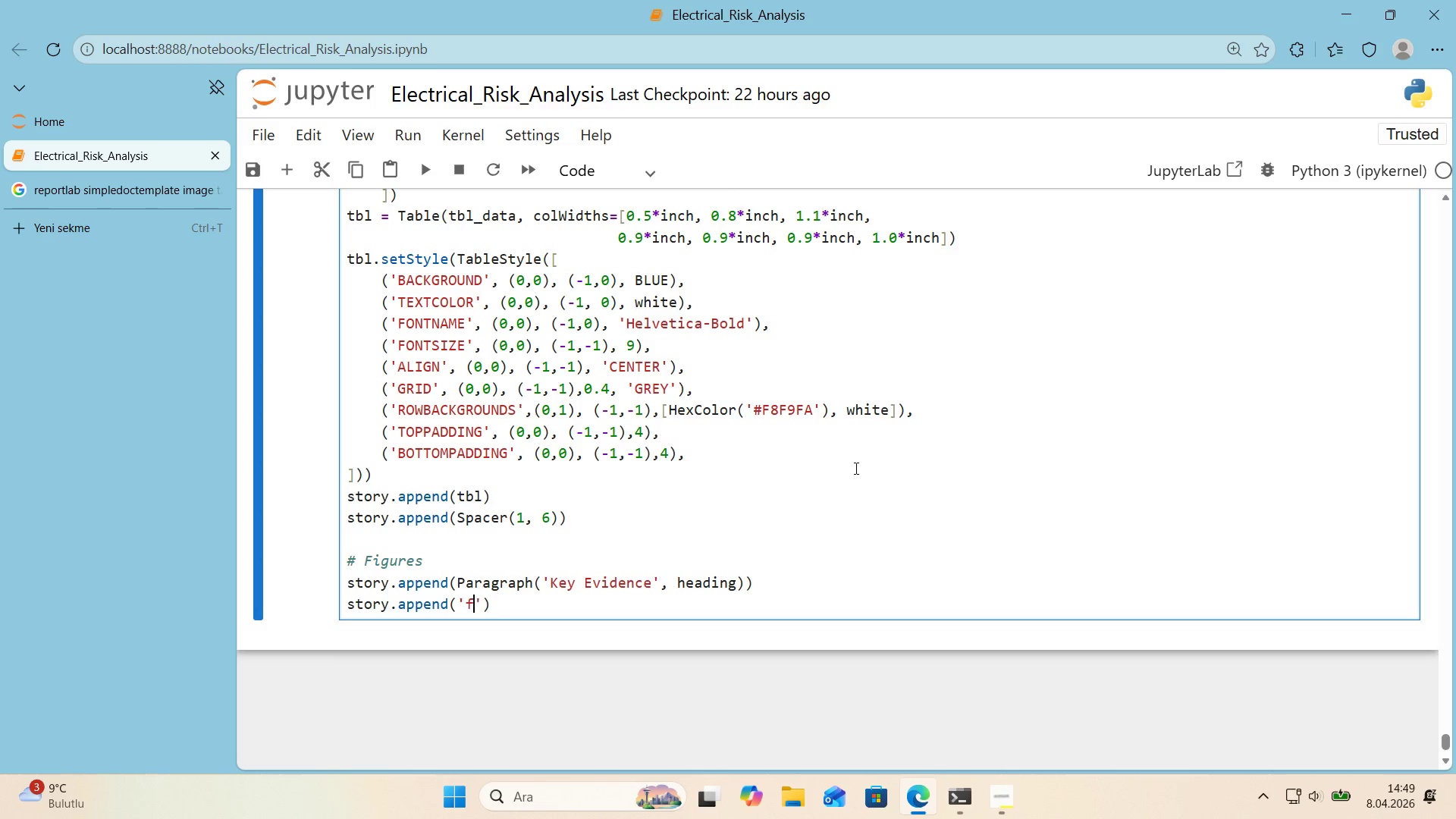 
type(f'g_03_hypothes's.)
key(Backspace)
type(_test)
key(Backspace)
type(t.png)
 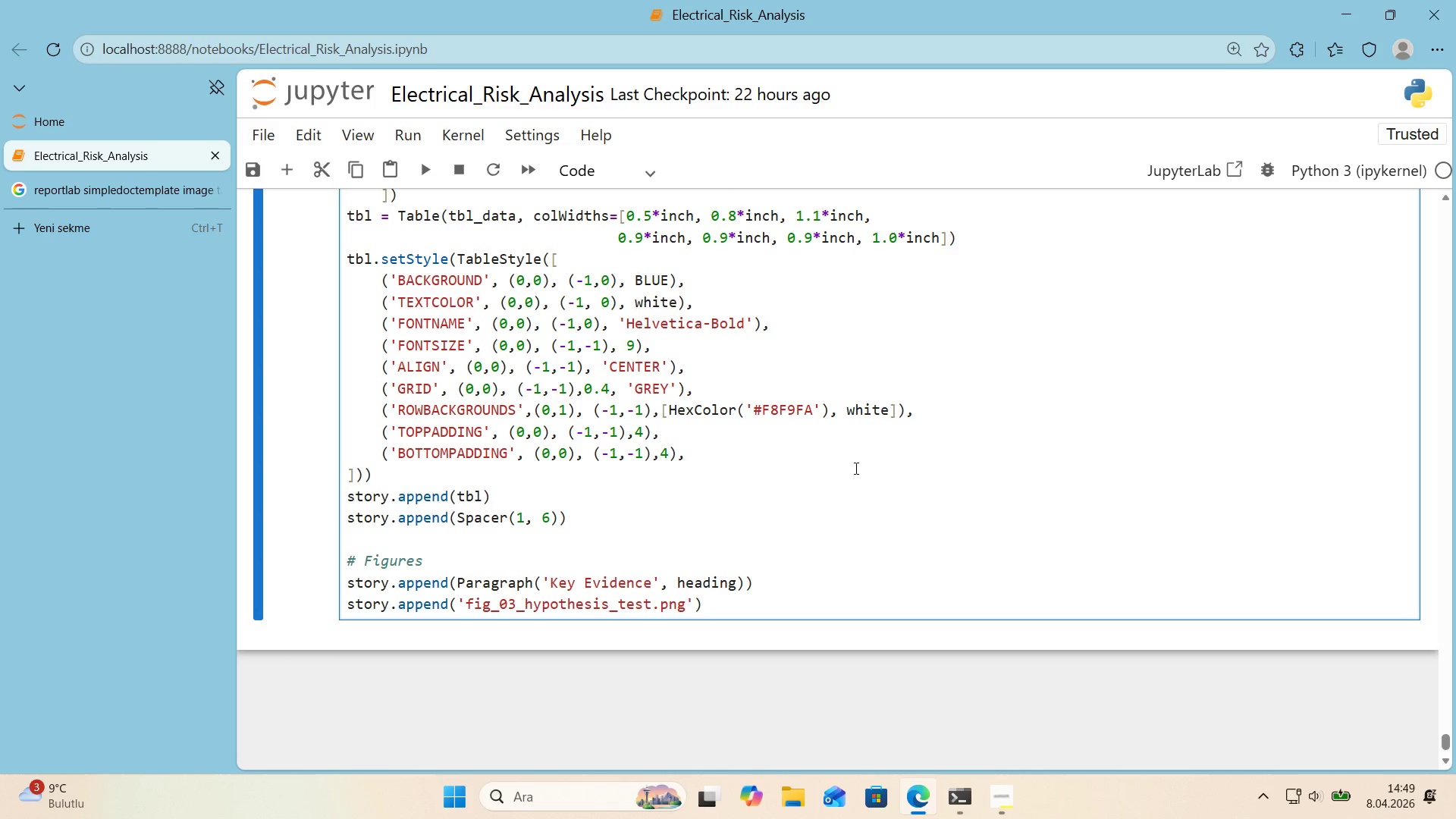 
key(ArrowRight)
 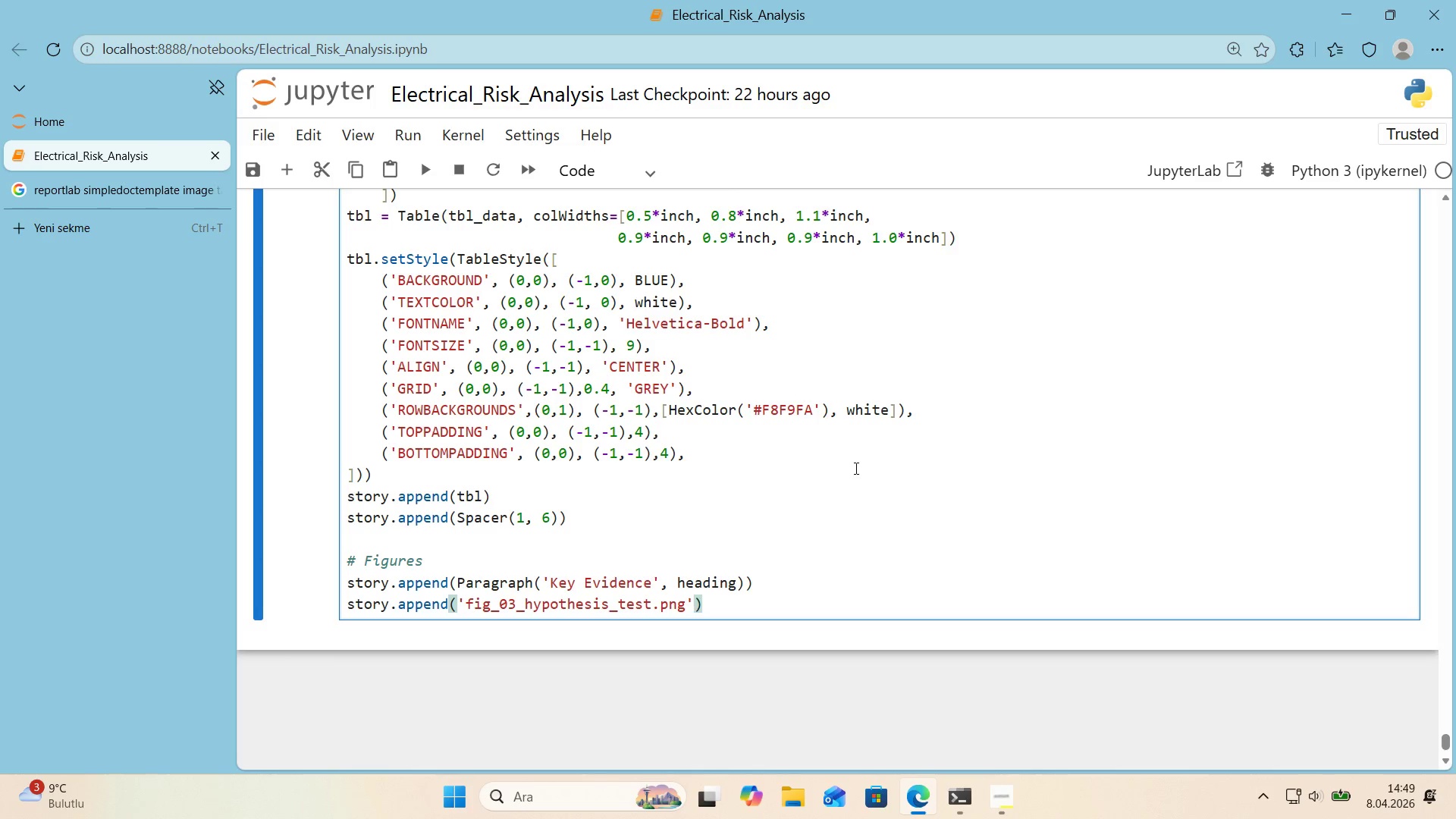 
type(, w'dth)6.5*'nch)
 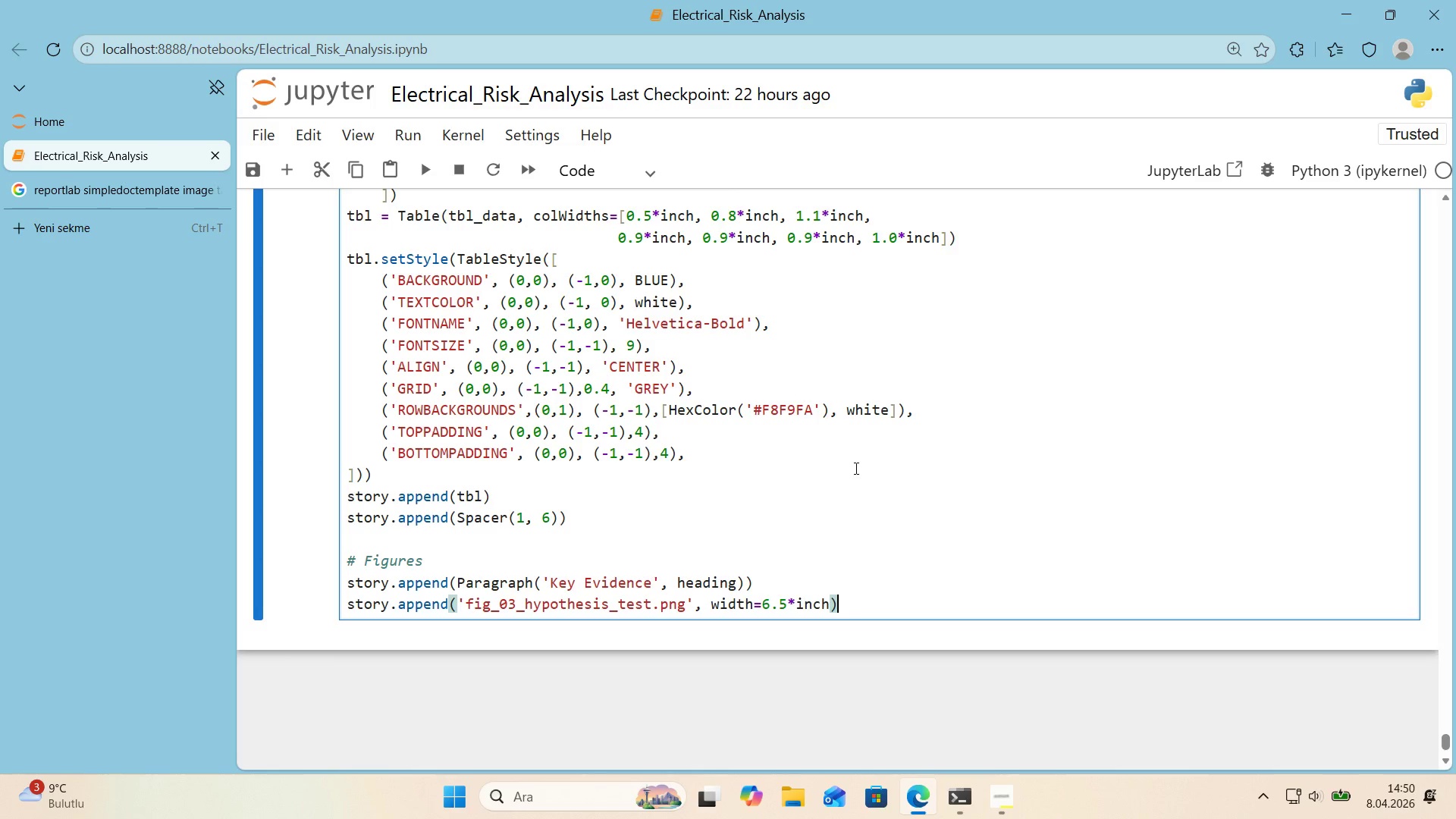 
 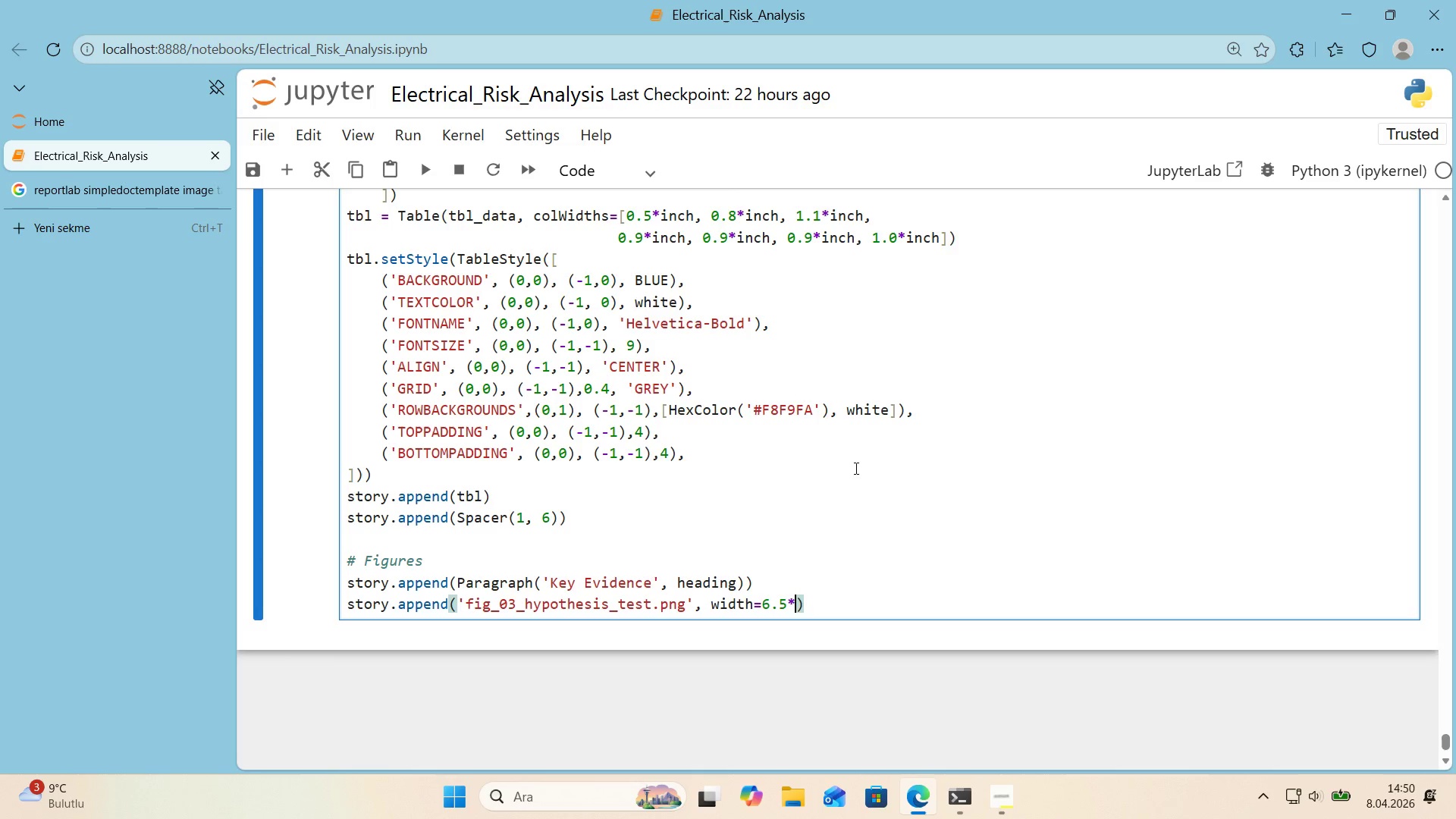 
key(ArrowRight)
 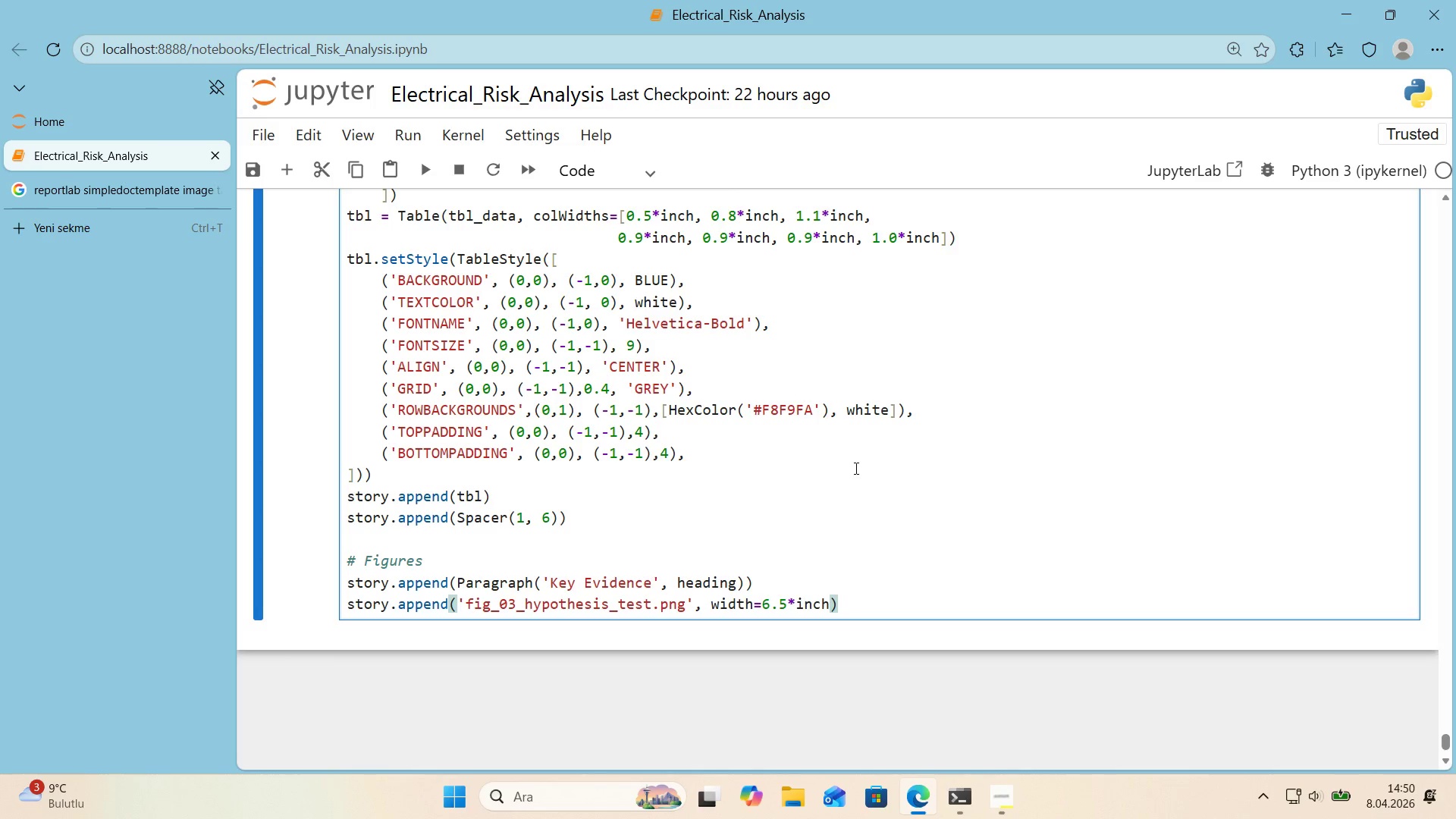 
key(ArrowLeft)
 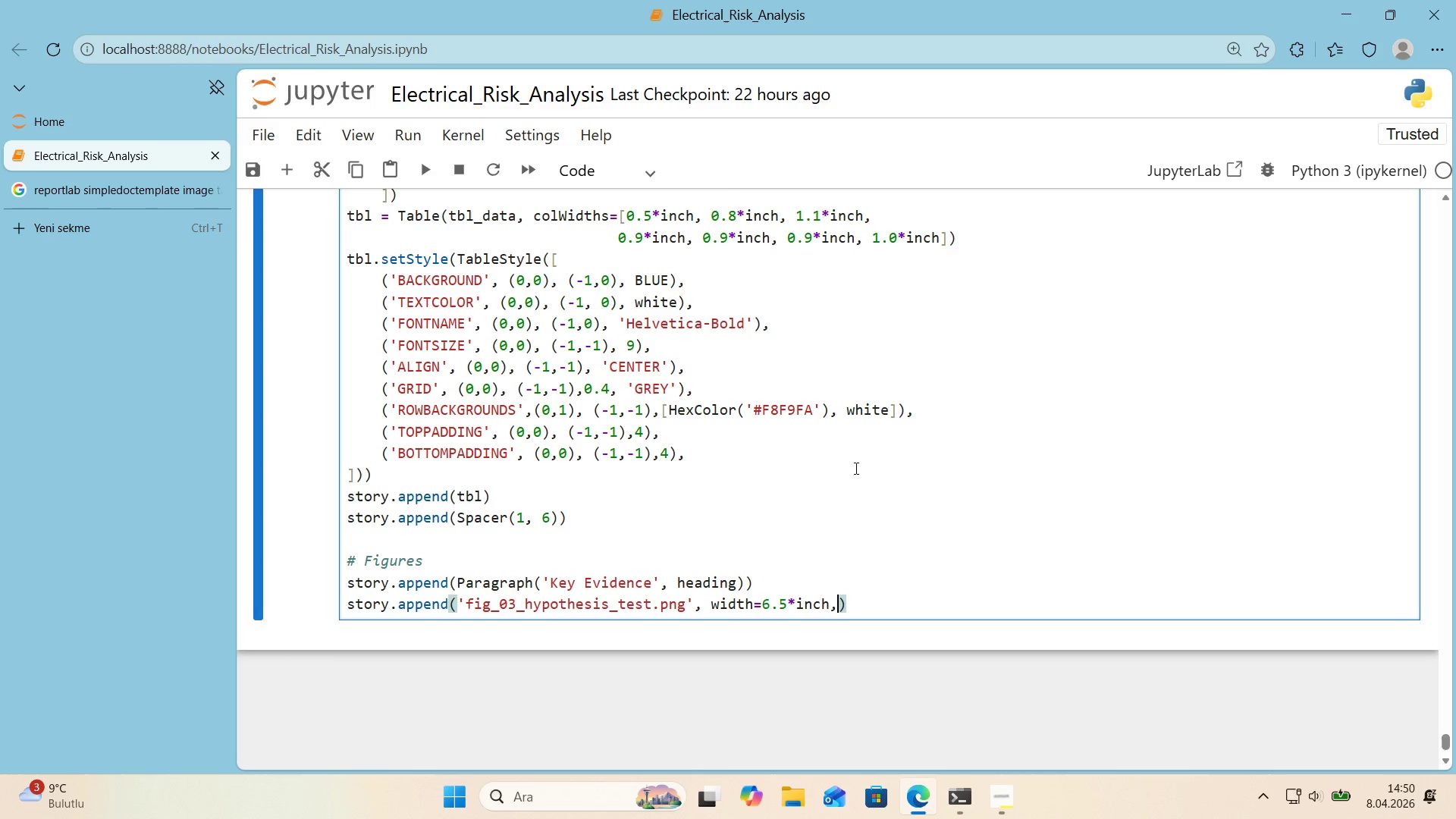 
type(, hr')
key(Backspace)
key(Backspace)
type(e'fh)
key(Backspace)
key(Backspace)
type(ght)2.3*'nch)
 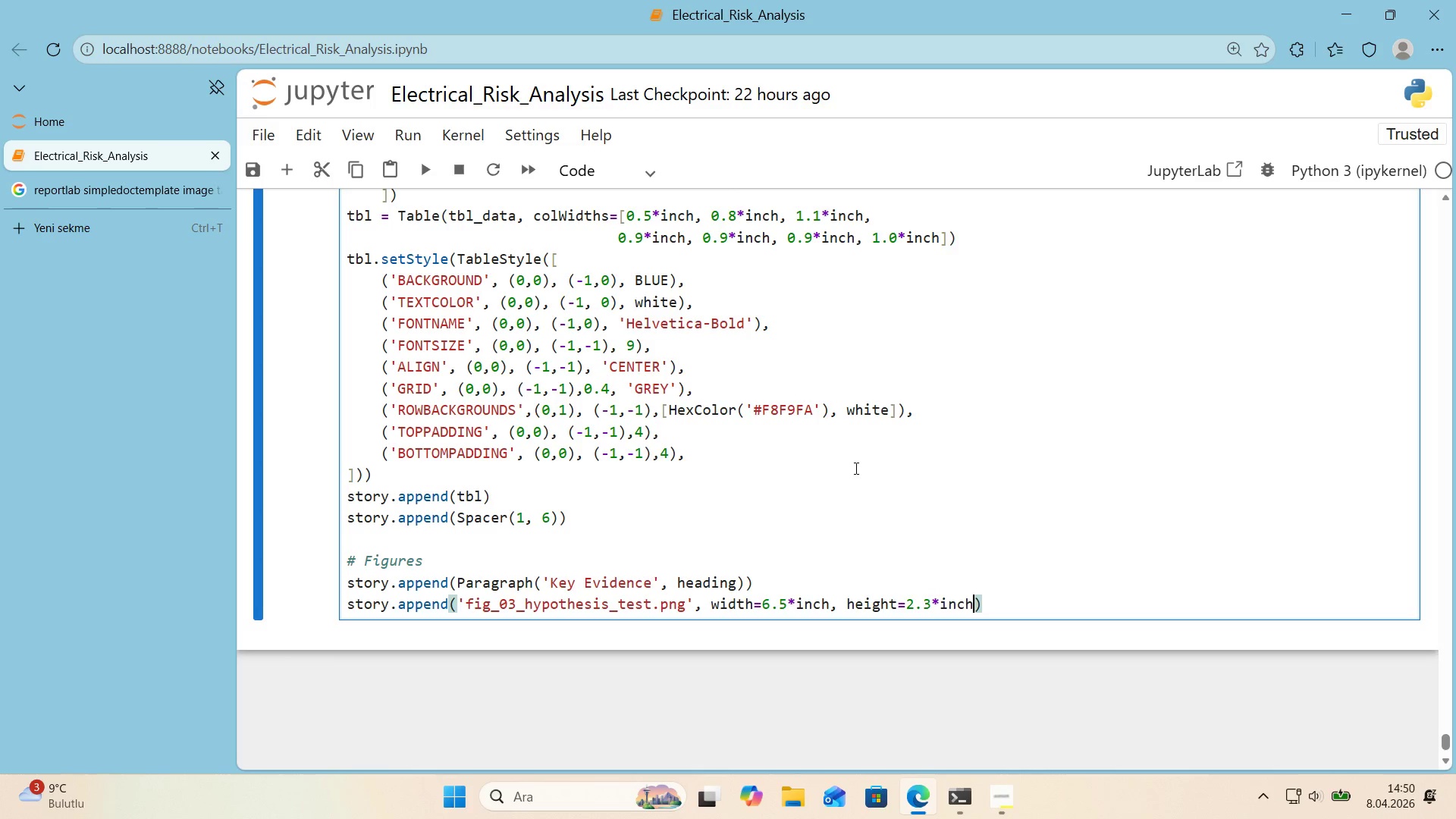 
key(ArrowRight)
 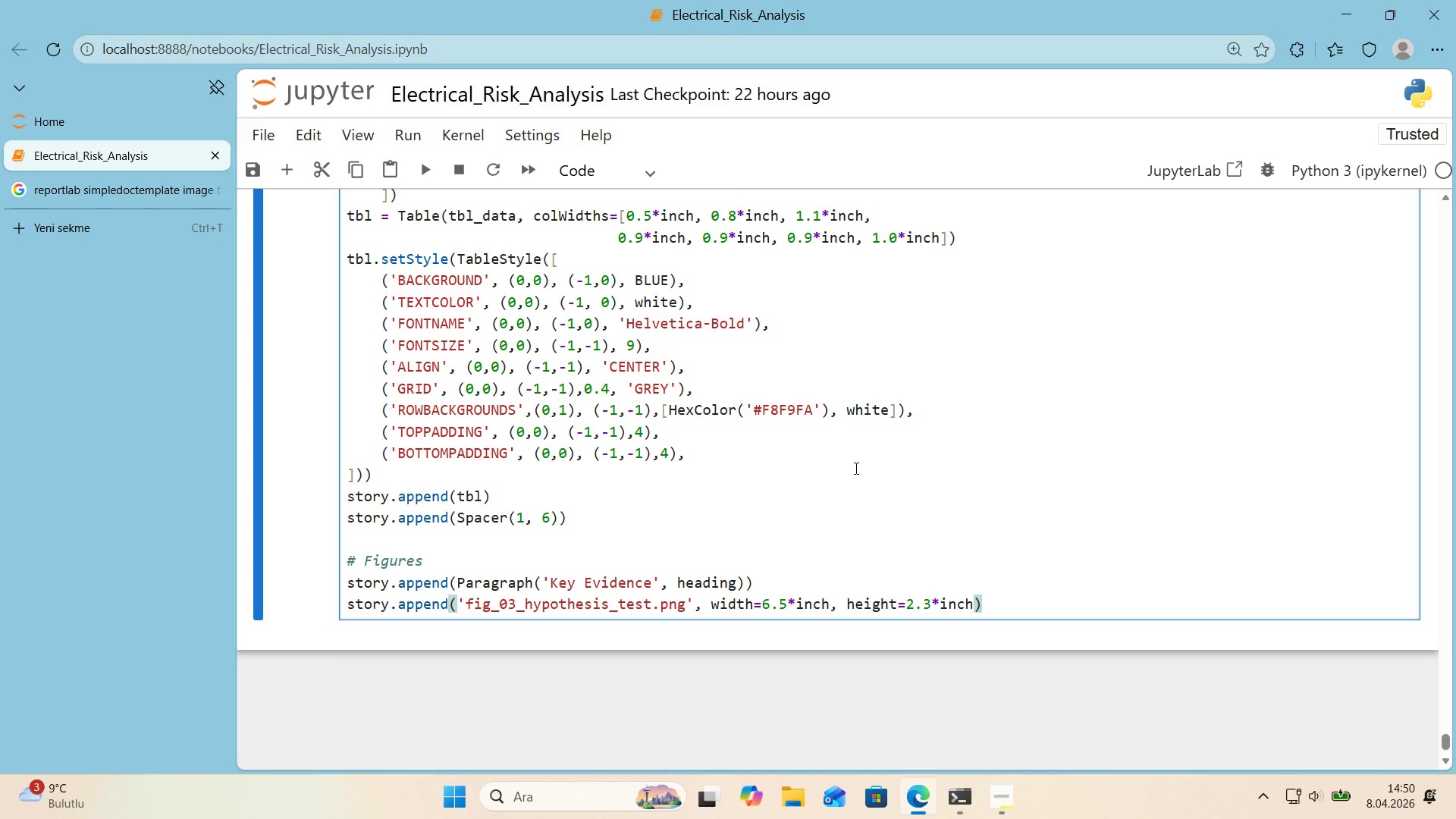 
key(Shift+9)
 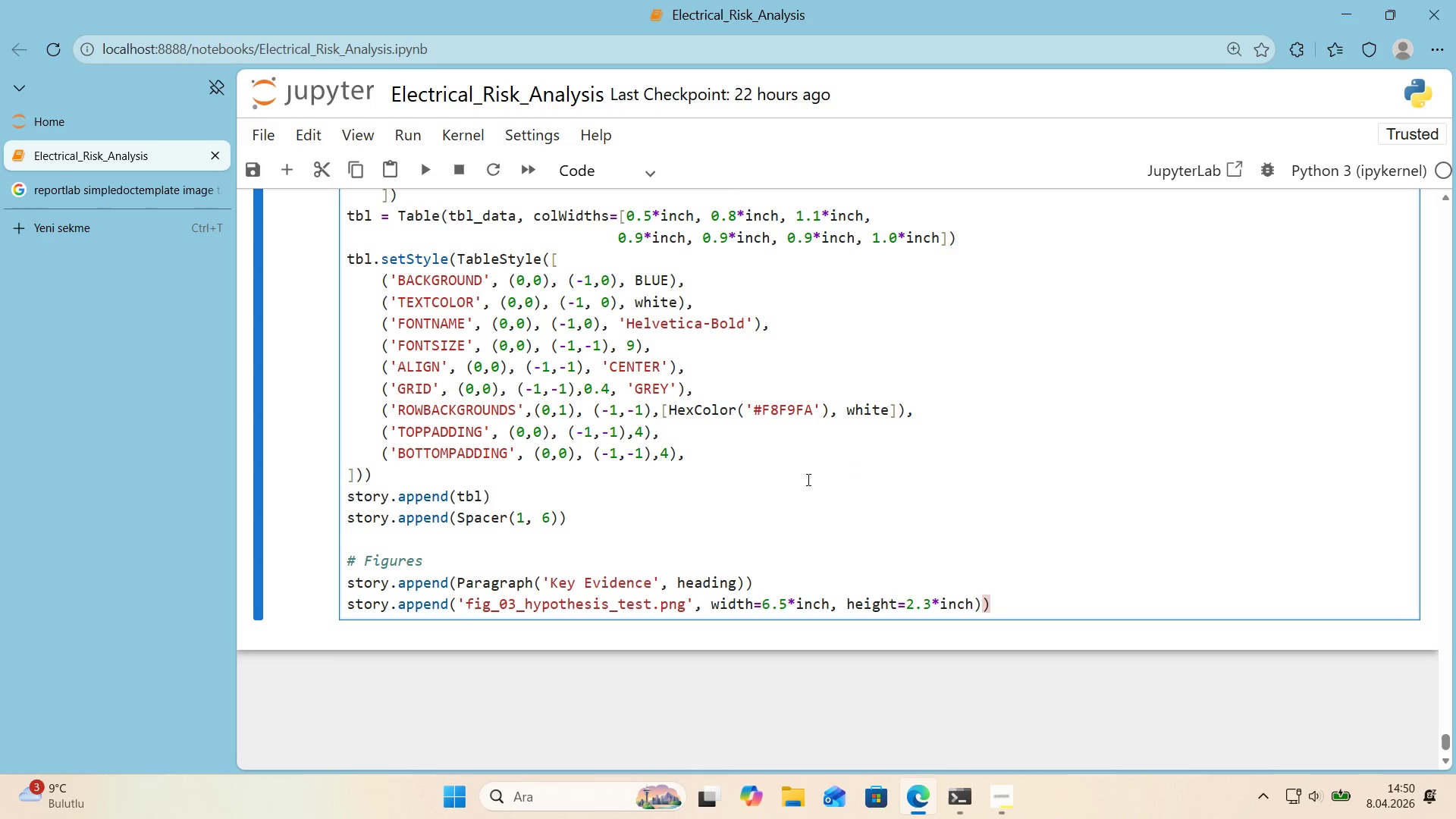 
scroll: coordinate [594, 559], scroll_direction: down, amount: 1.0
 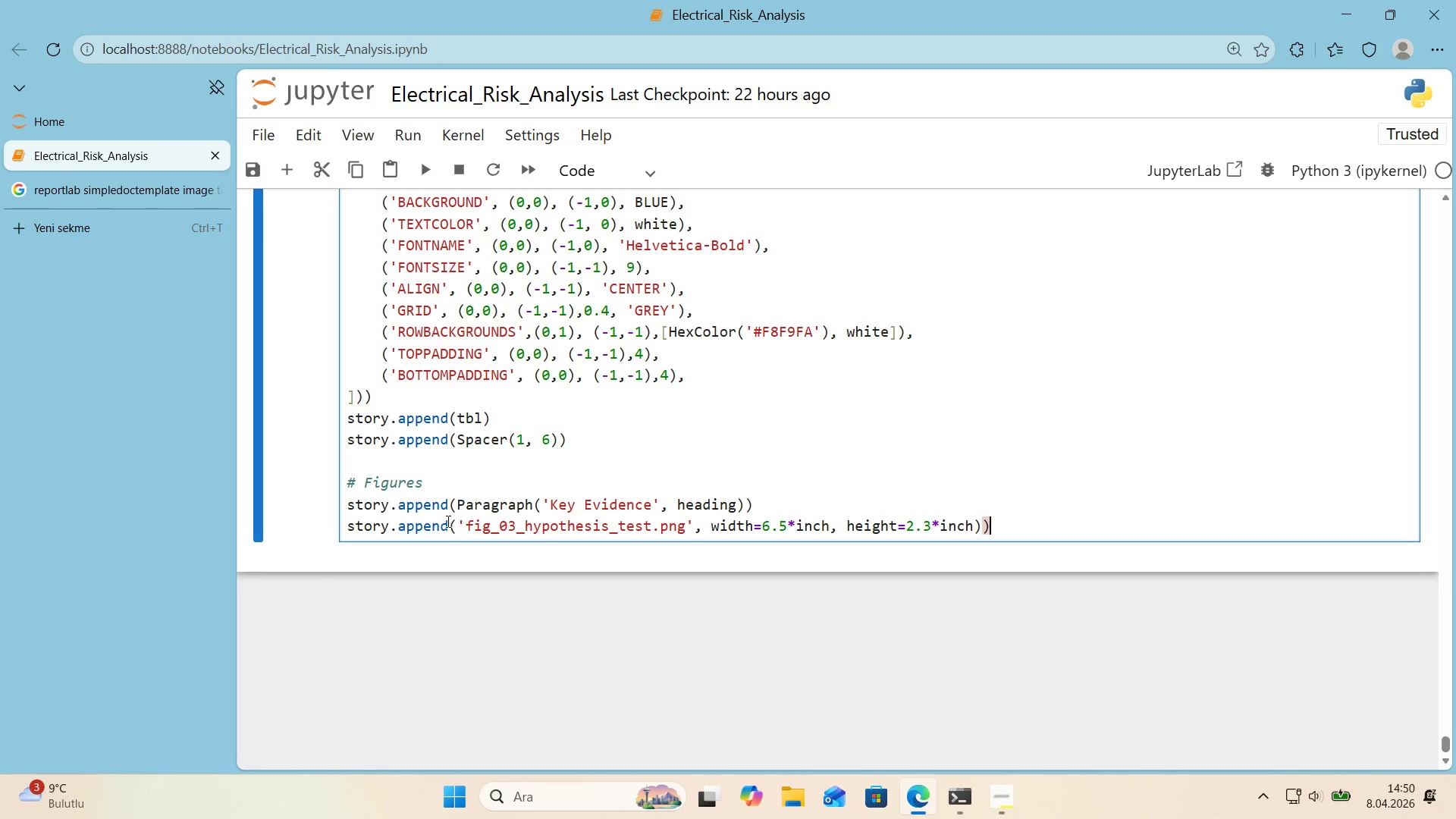 
left_click([447, 521])
 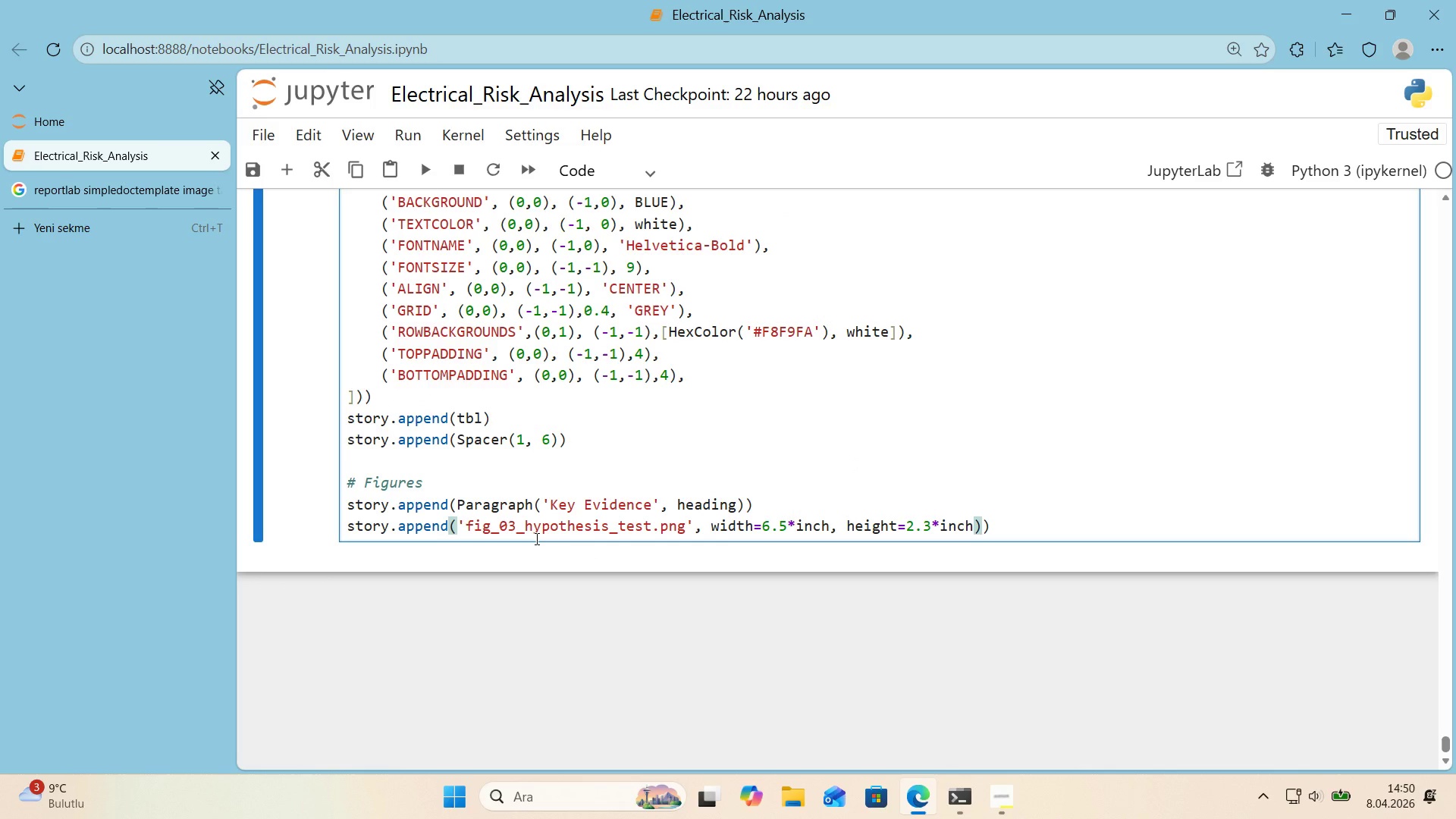 
type(*Image)
 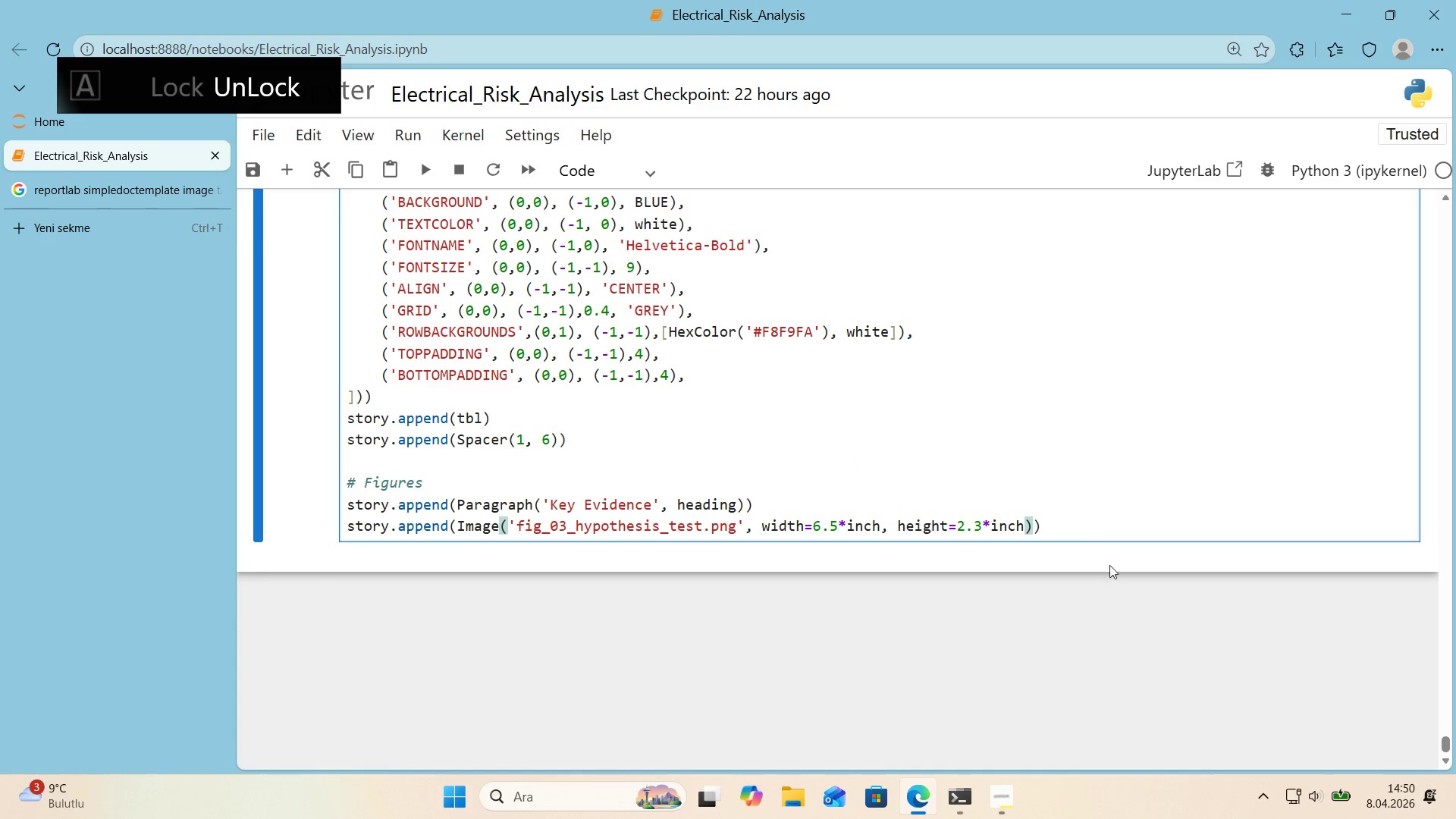 
left_click([1067, 522])
 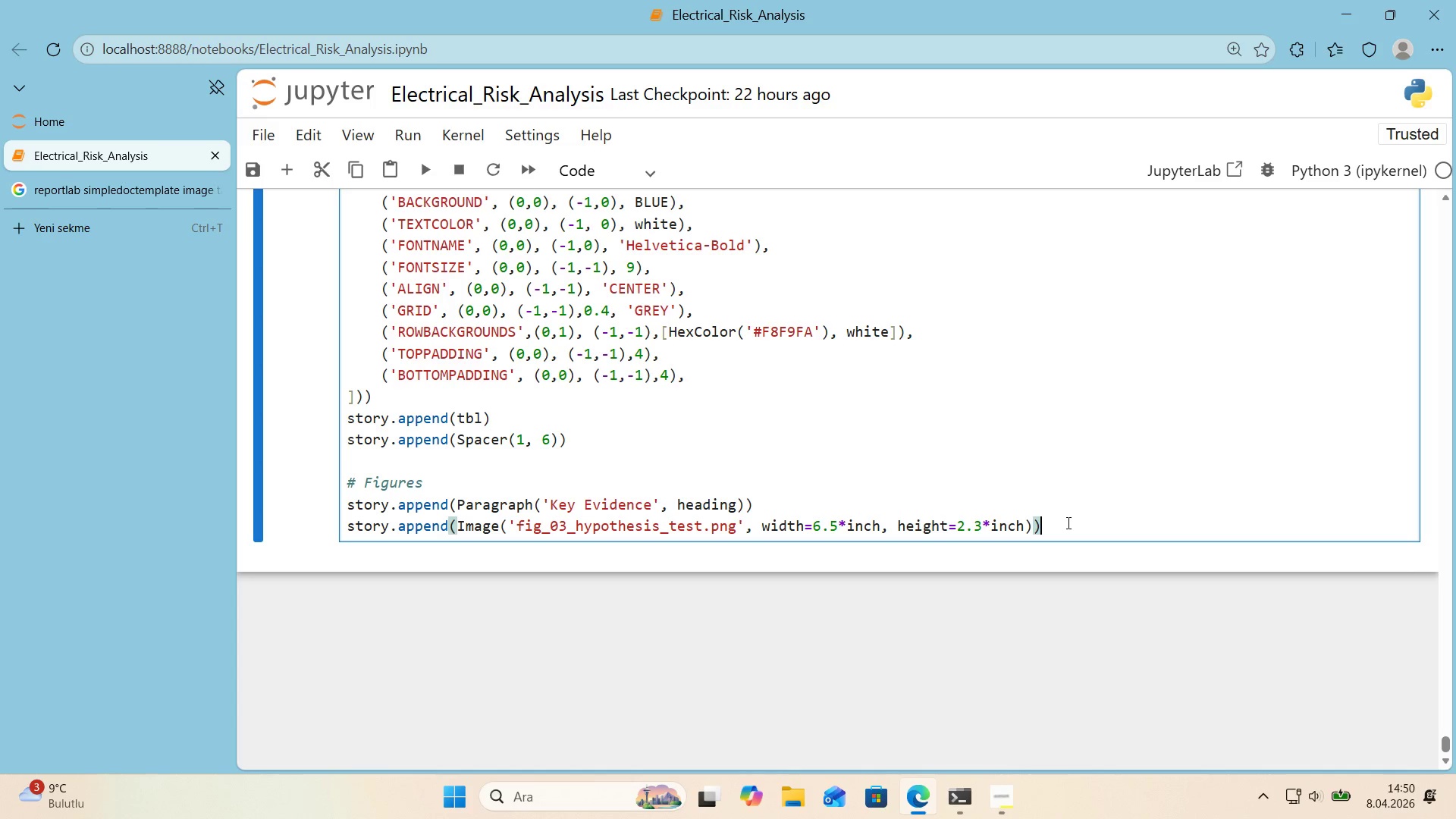 
wait(11.3)
 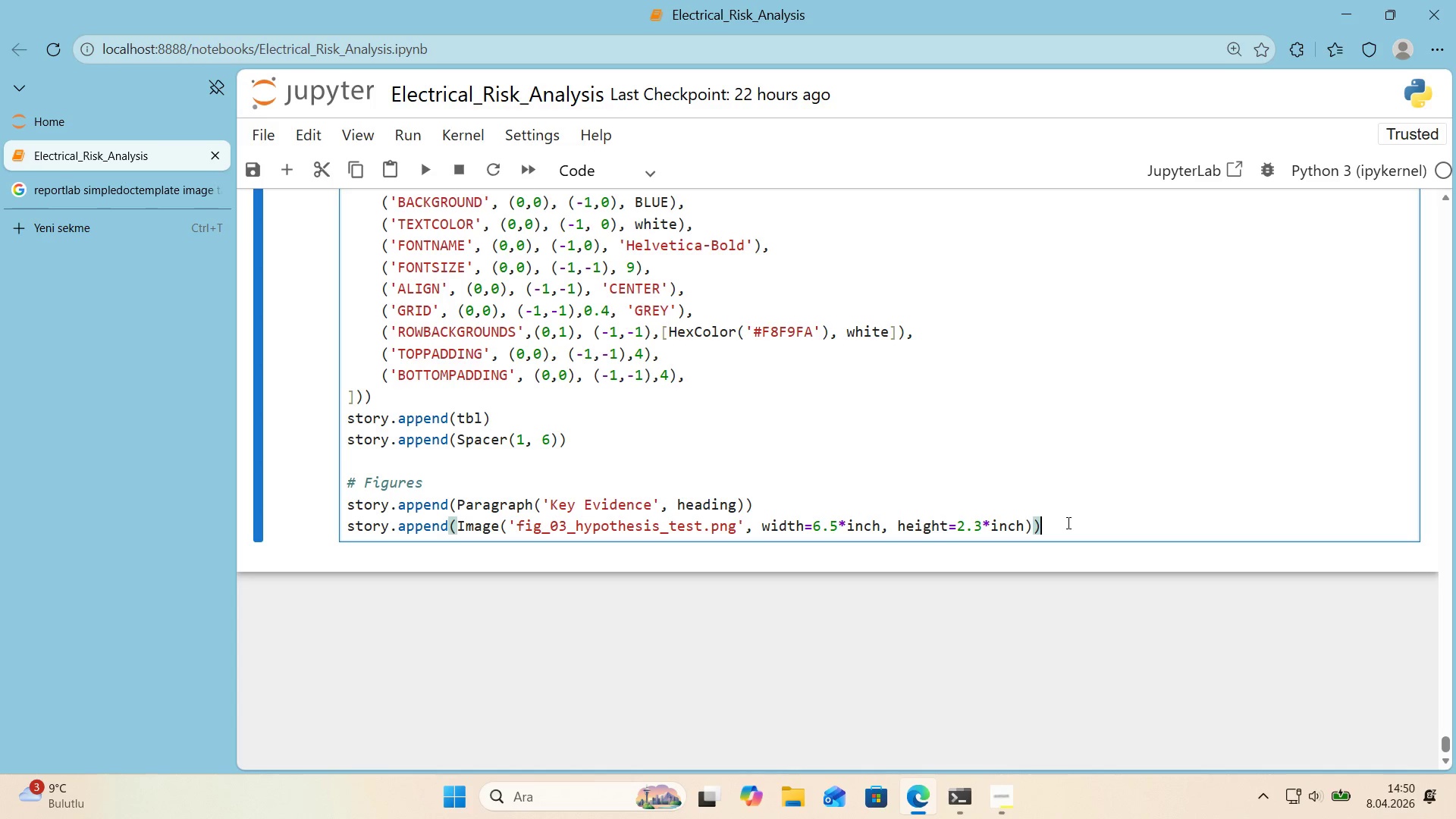 
key(Enter)
 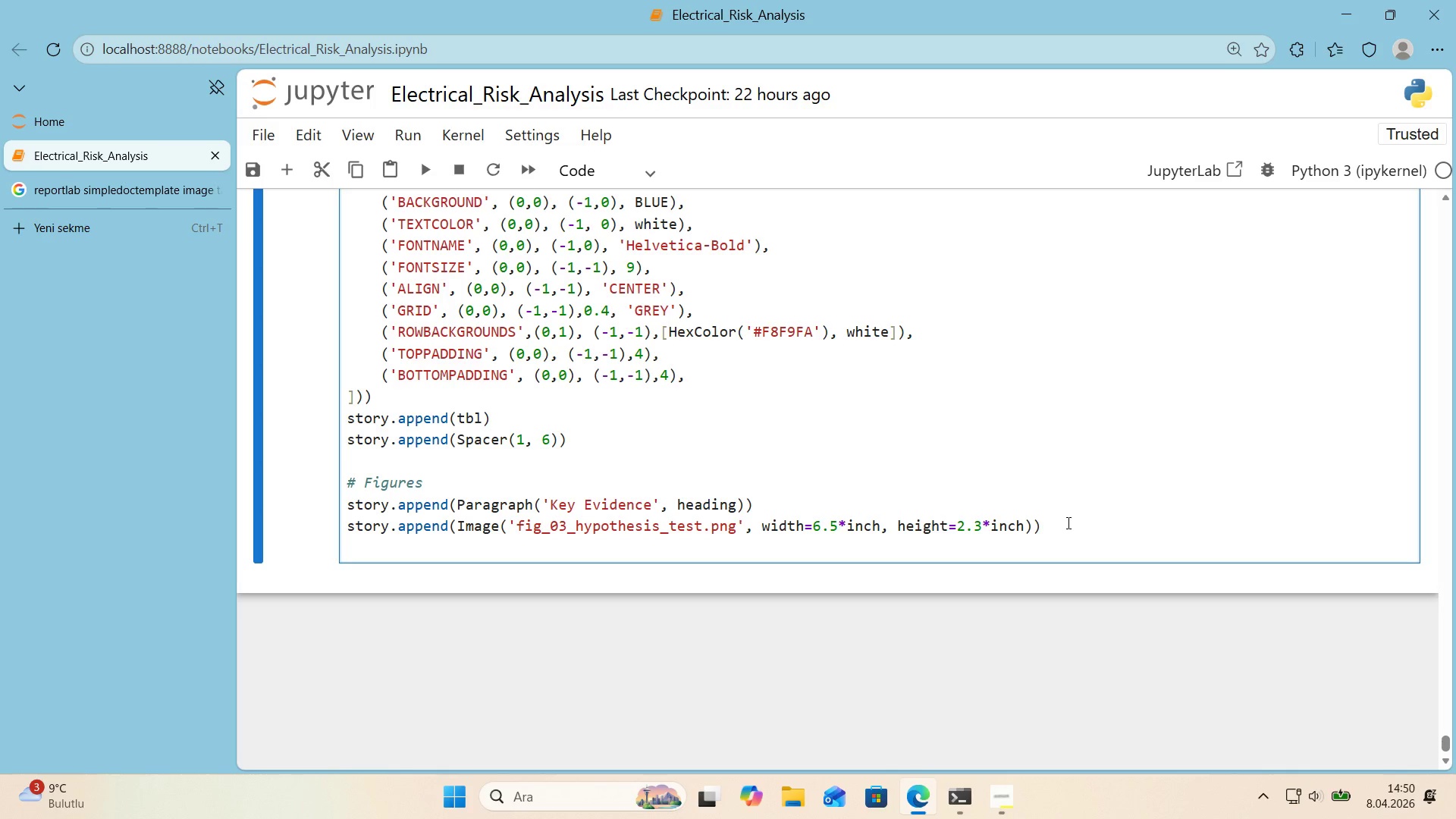 
type(story.append*()
 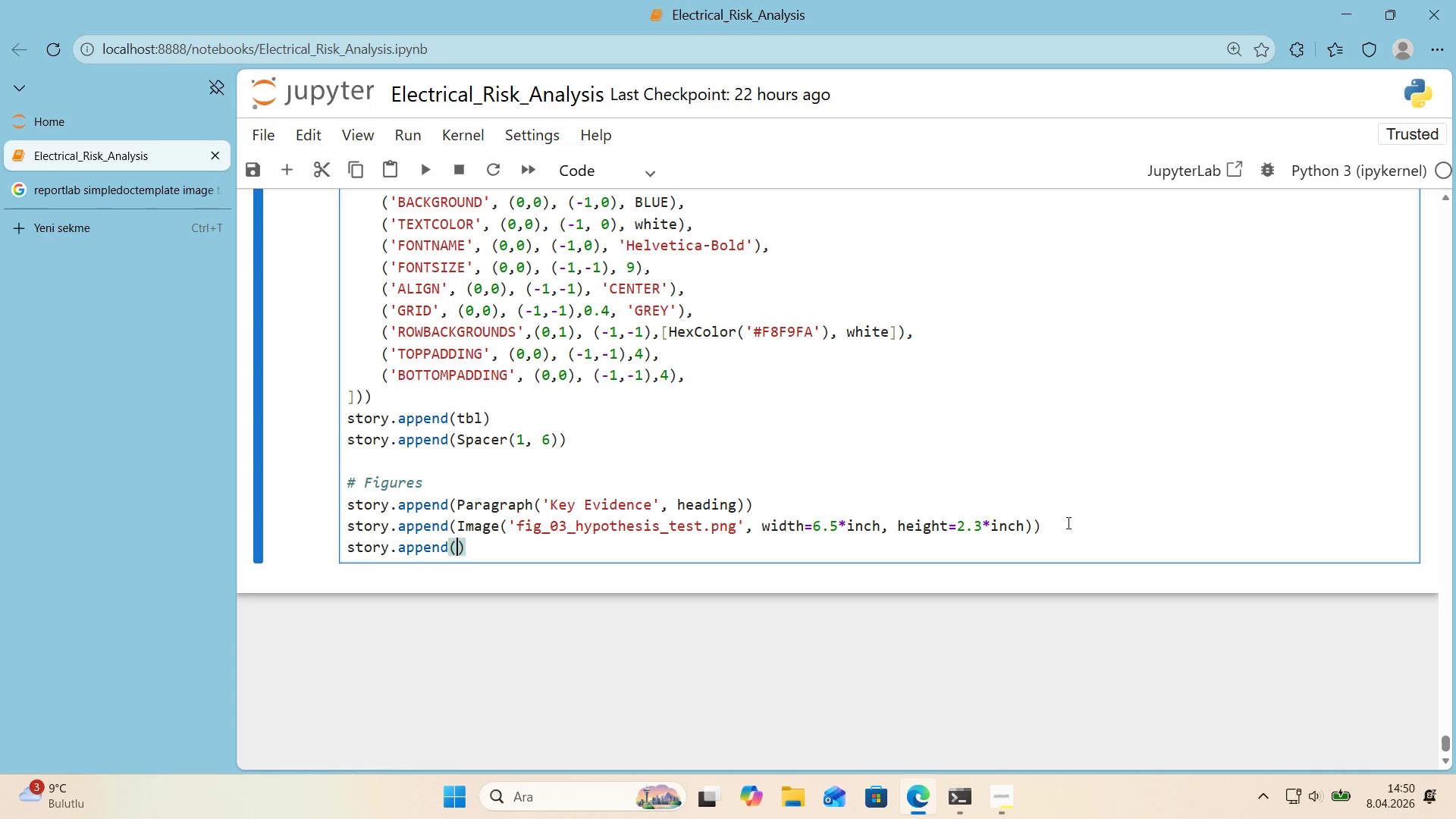 
 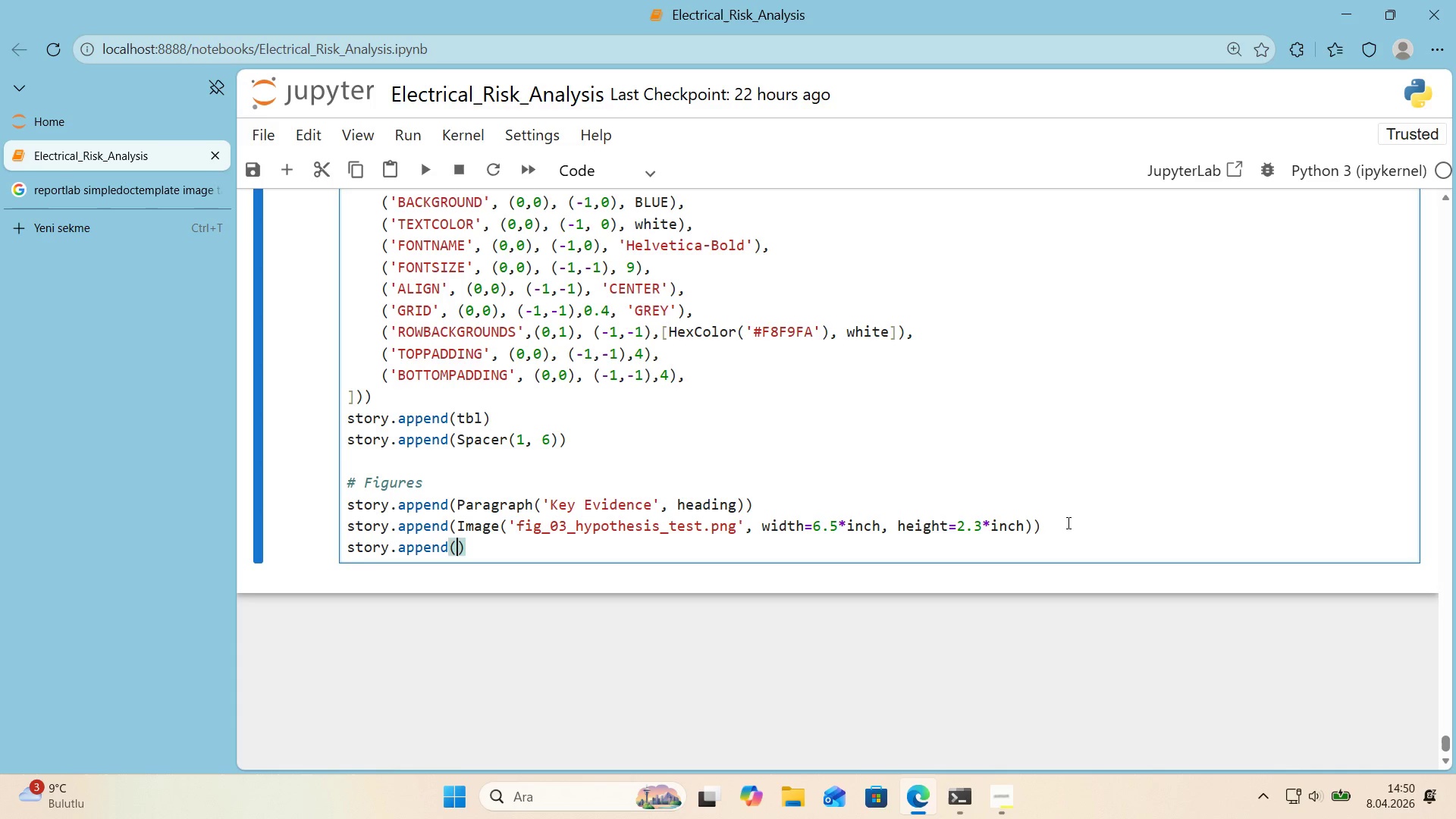 
key(ArrowLeft)
 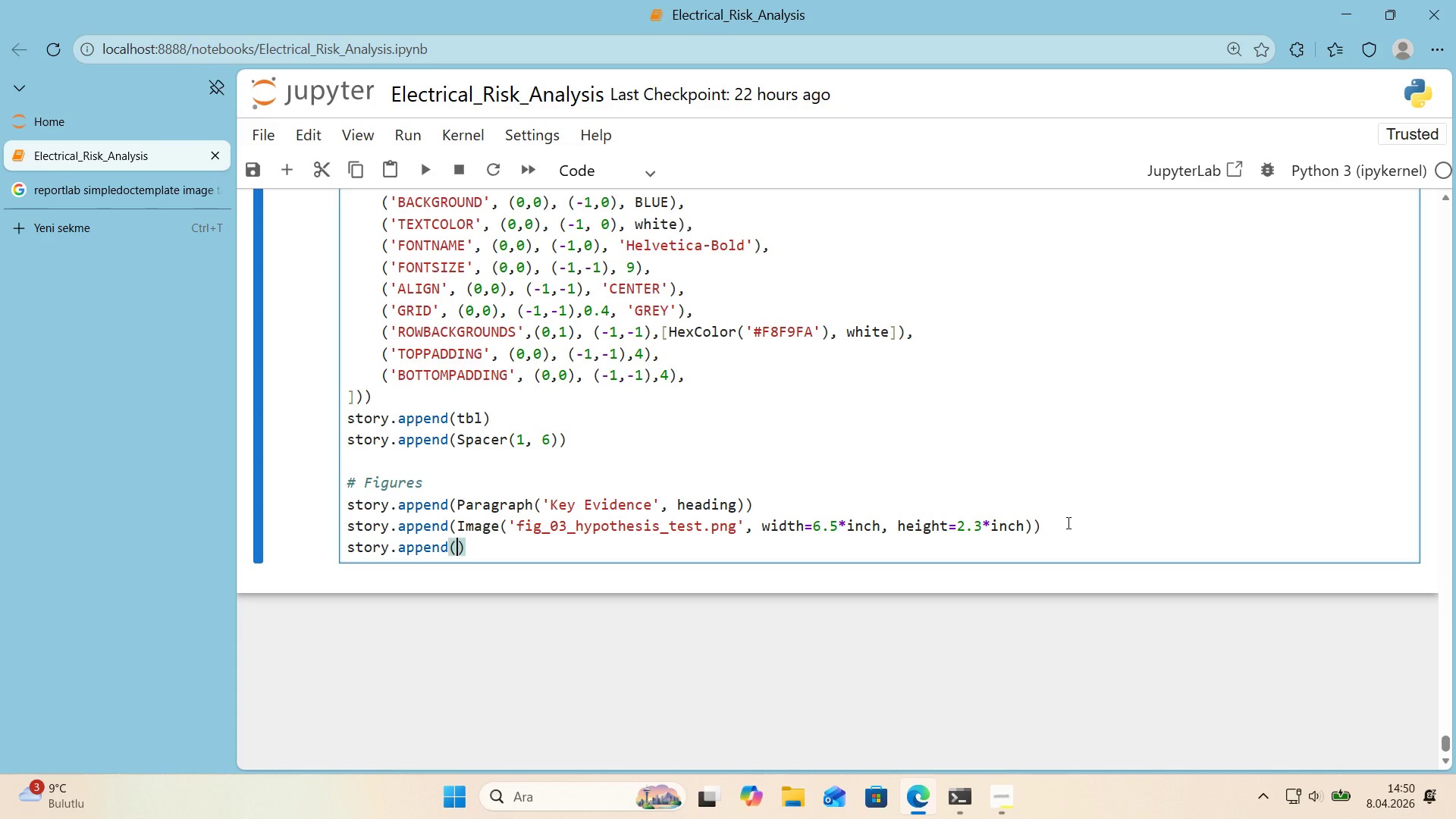 
type(paragpra)
key(Backspace)
key(Backspace)
key(Backspace)
type(raph*()
 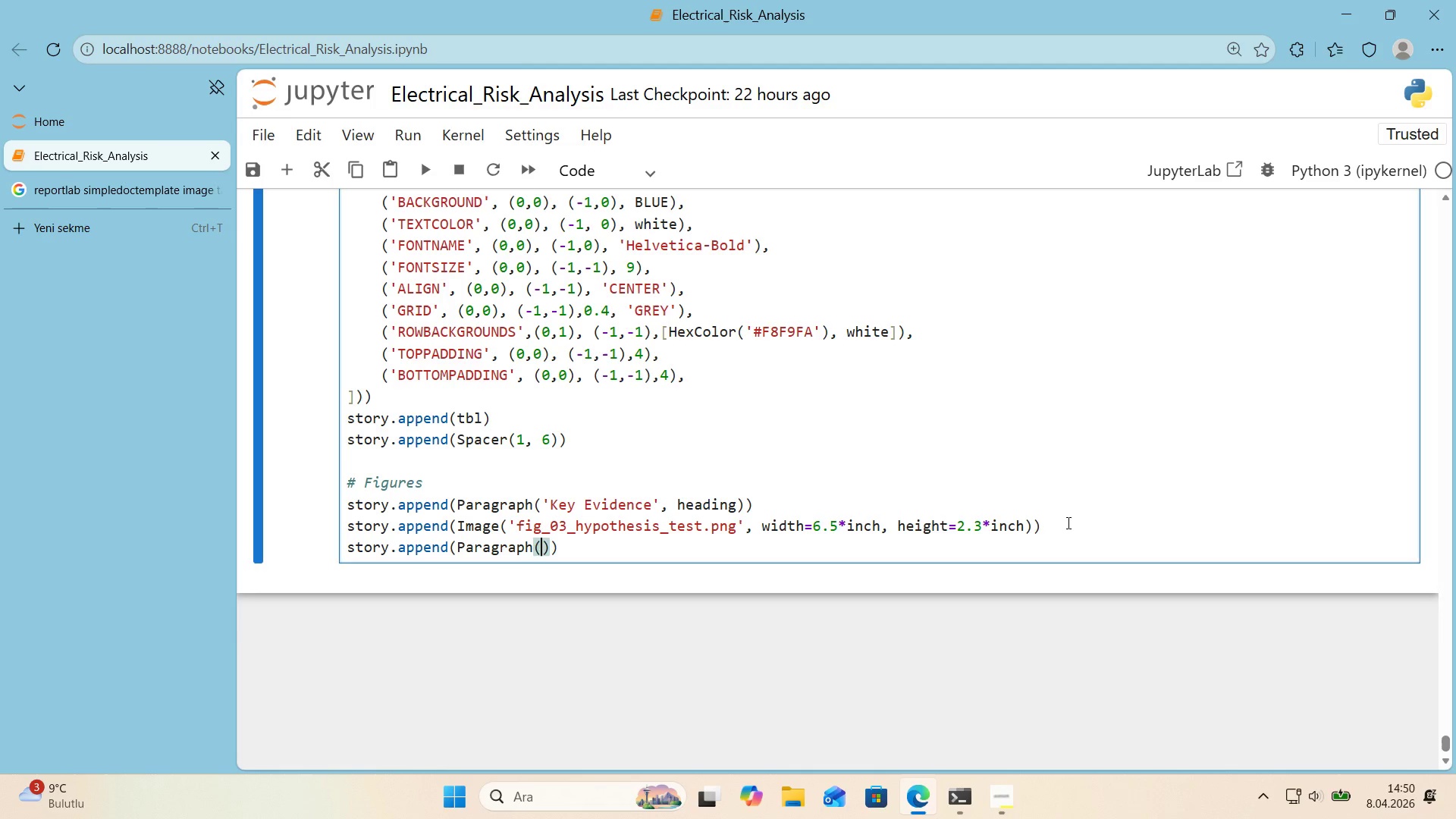 
 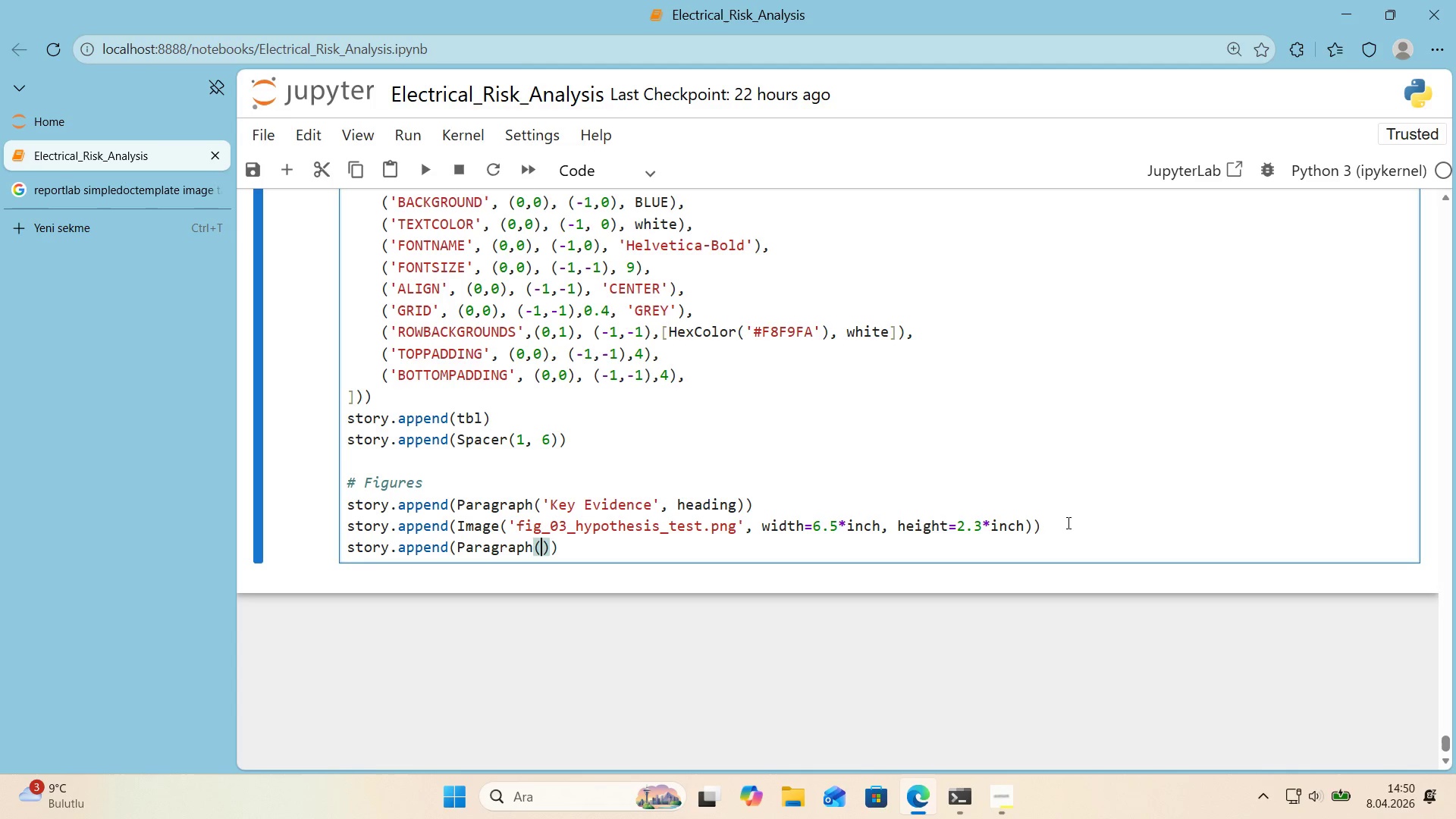 
key(ArrowLeft)
 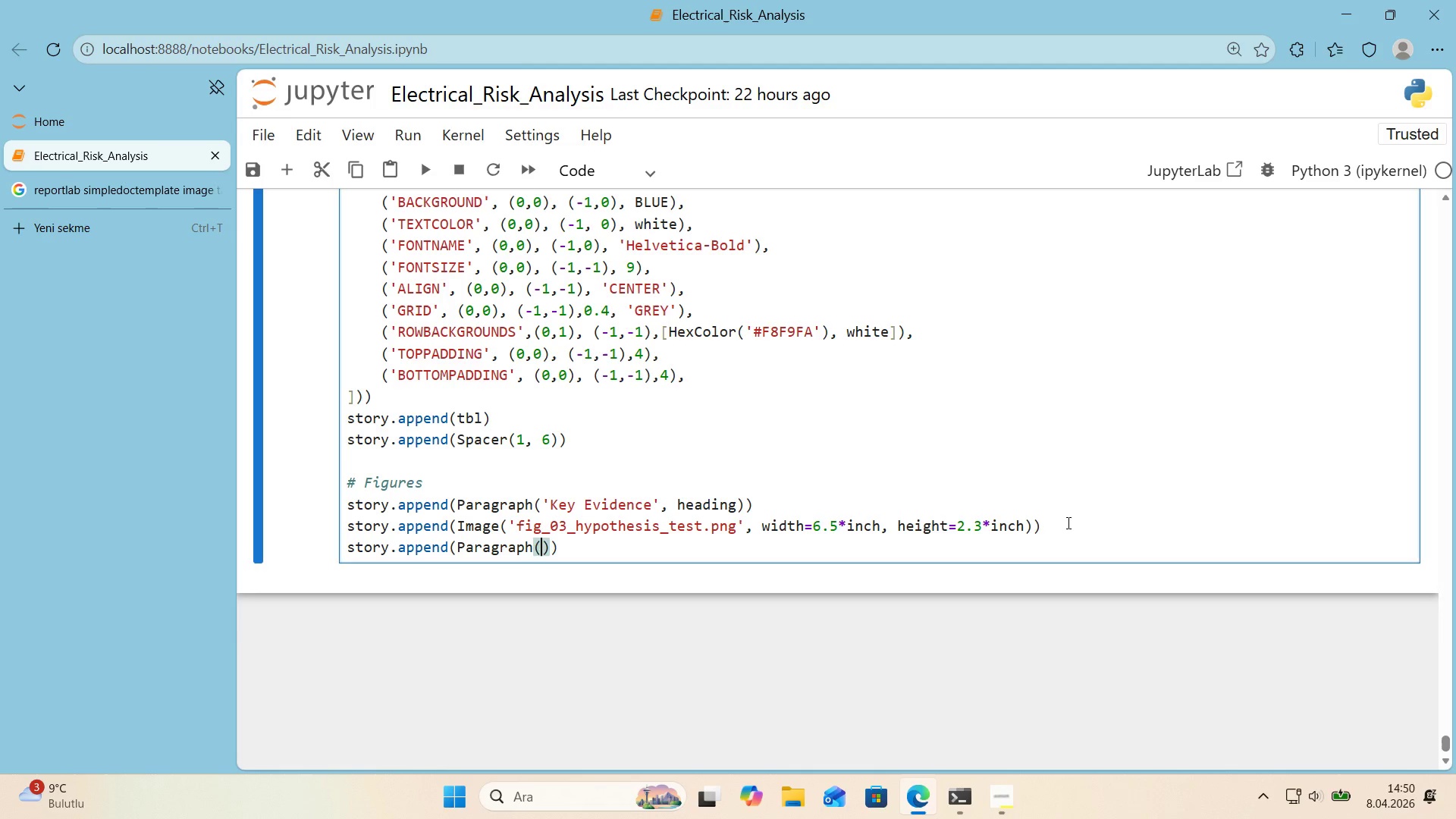 
key(Enter)
 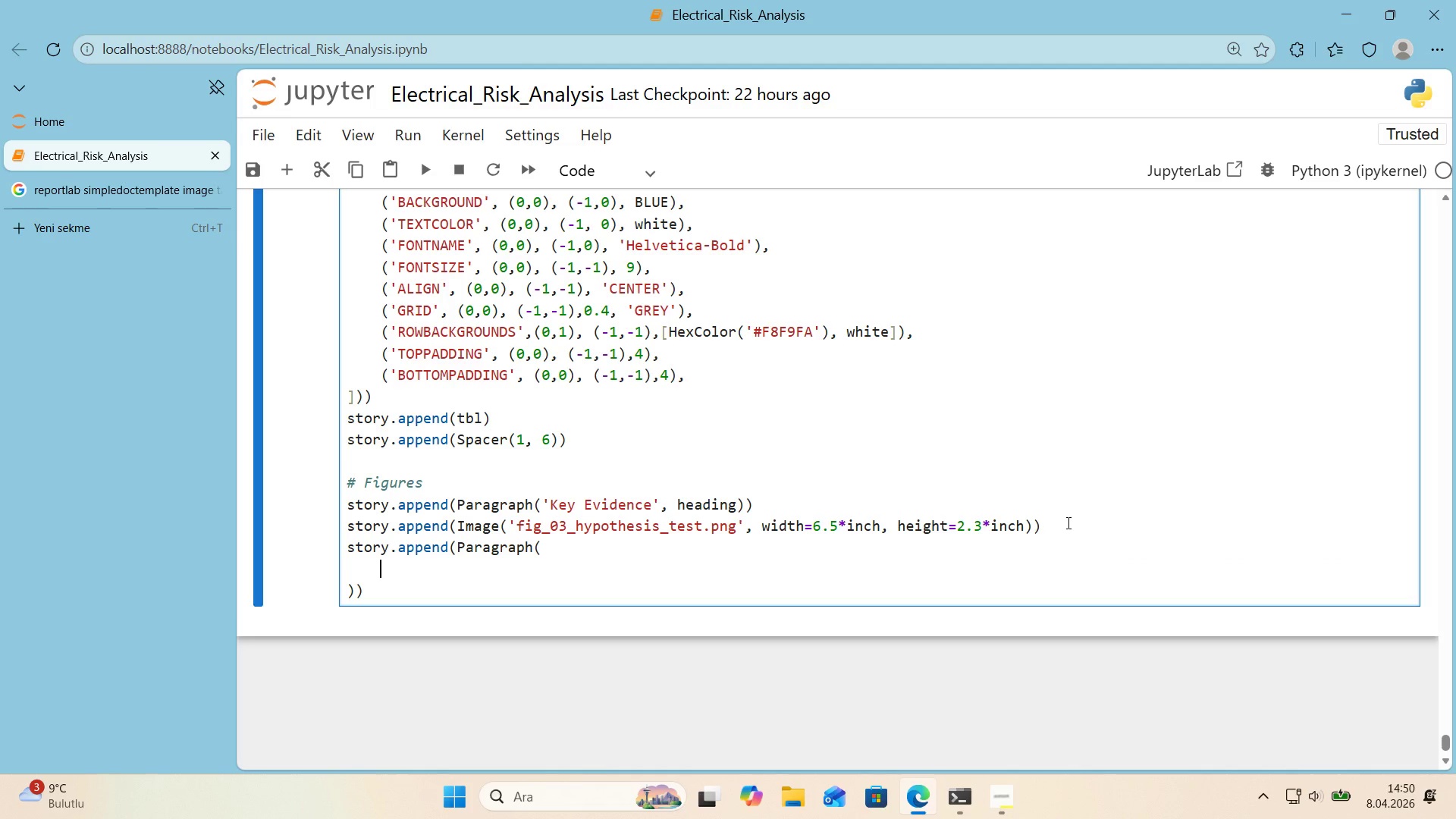 
type(f@@)
 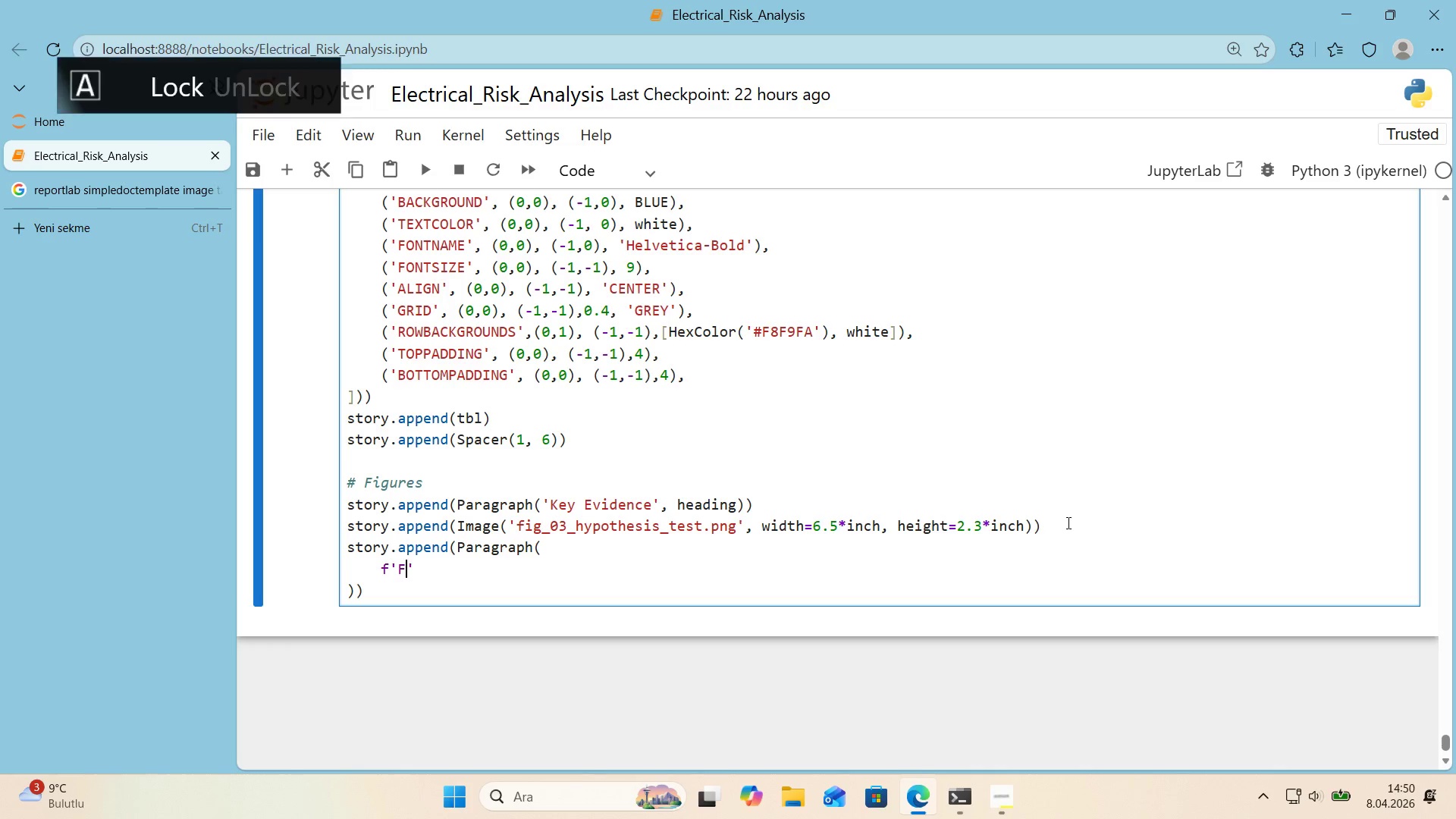 
 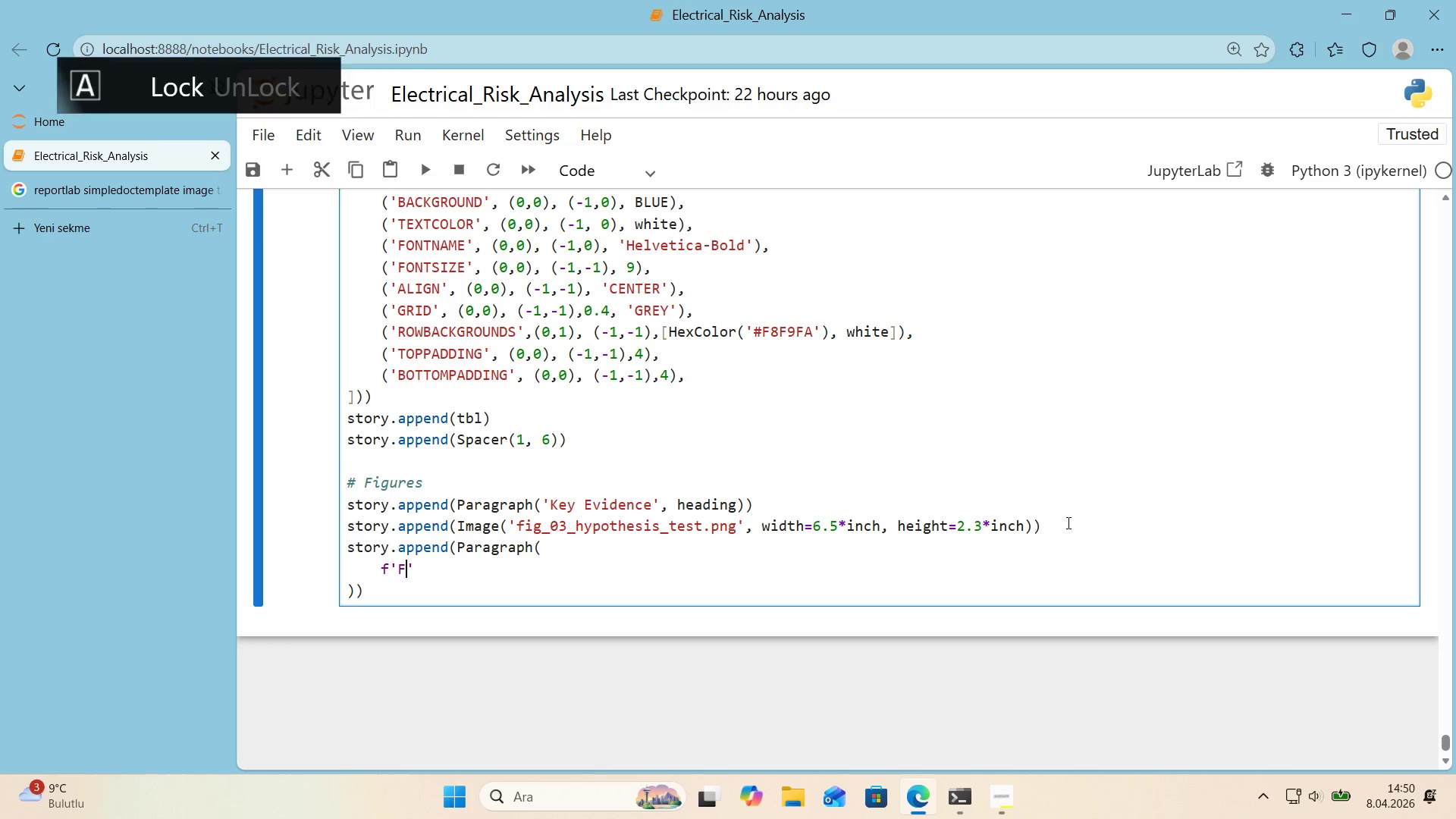 
key(ArrowLeft)
 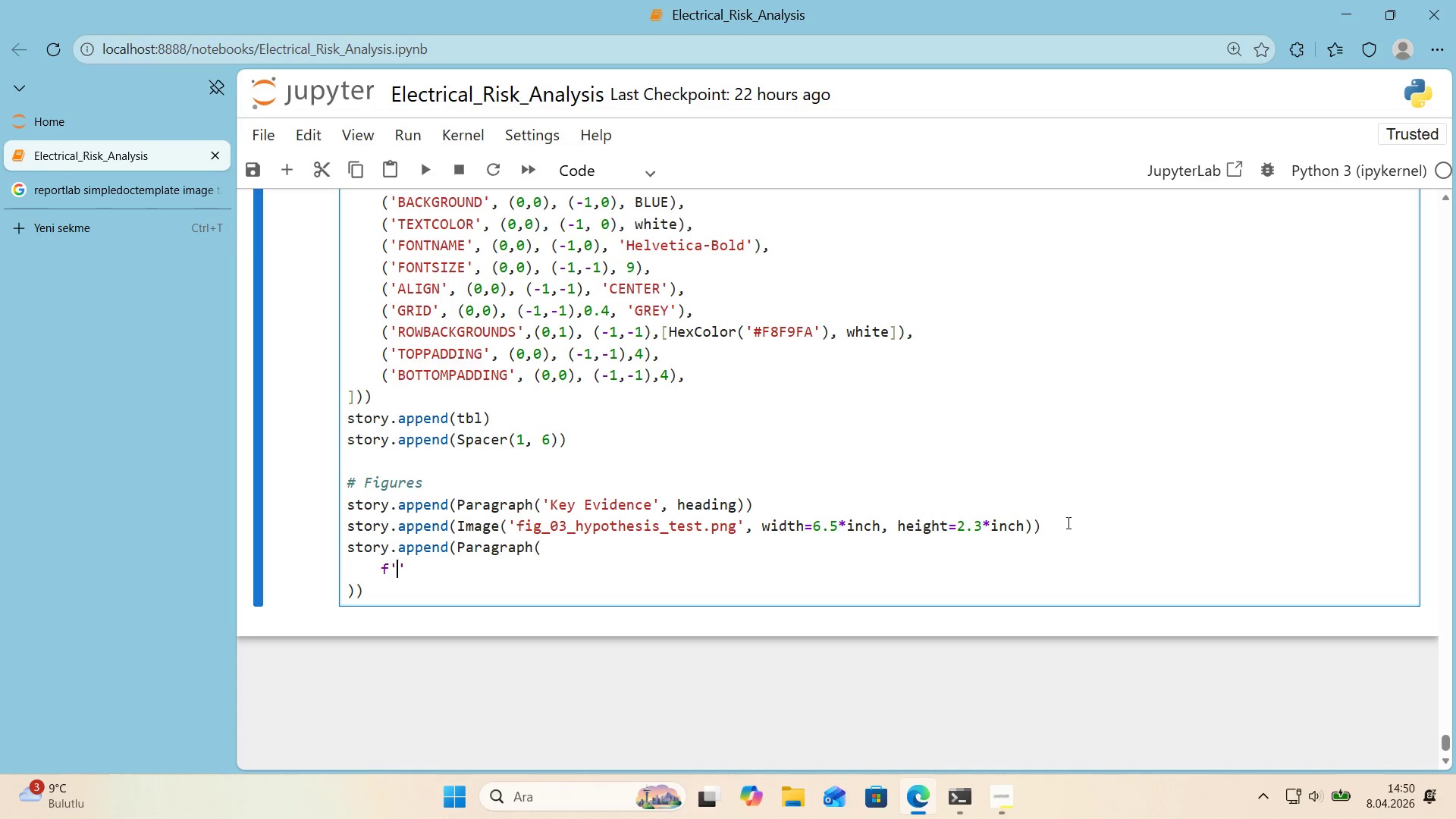 
type(F'gure 1> Ch'-Square)
 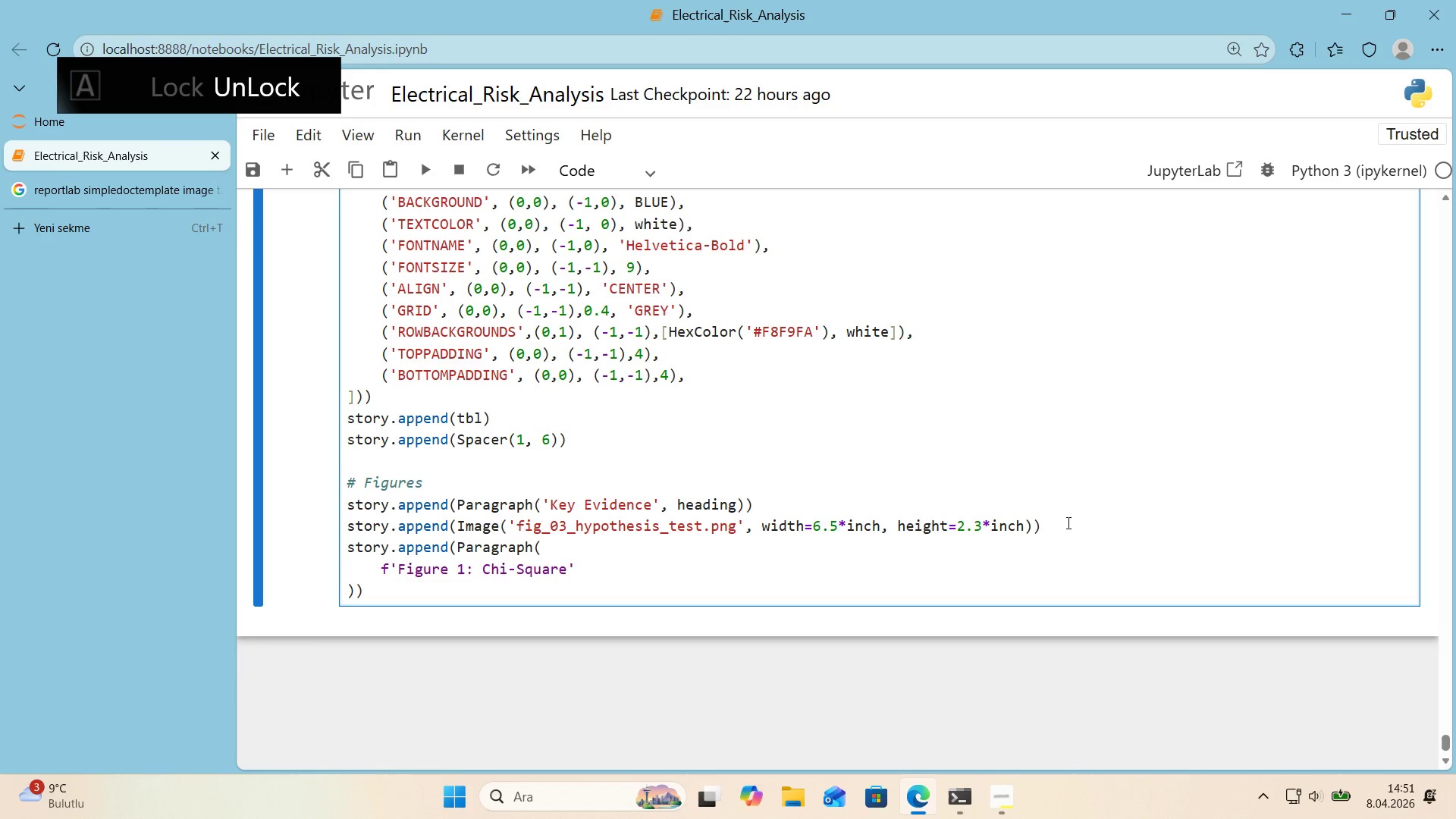 
key(ArrowLeft)
 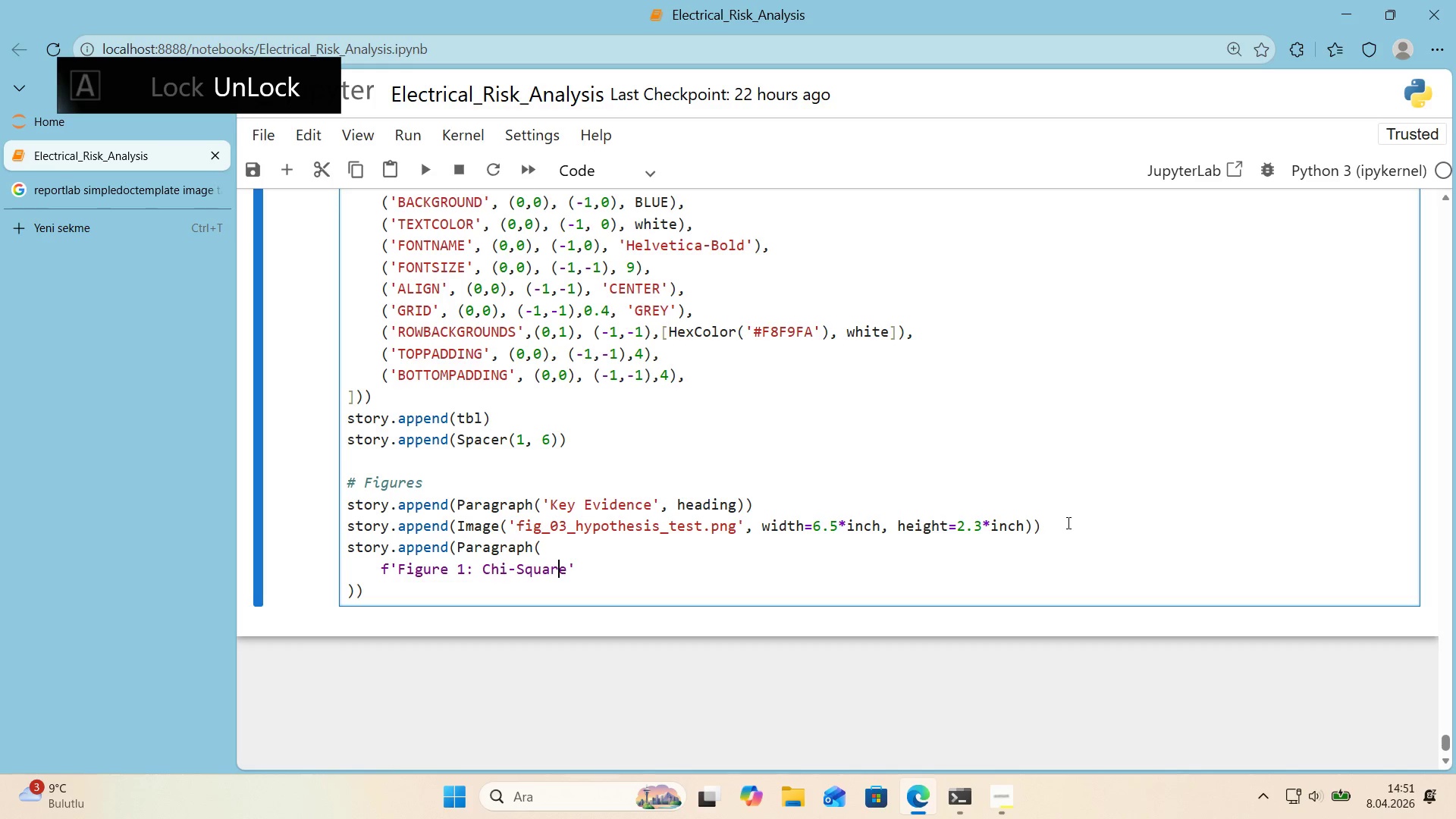 
key(ArrowLeft)
 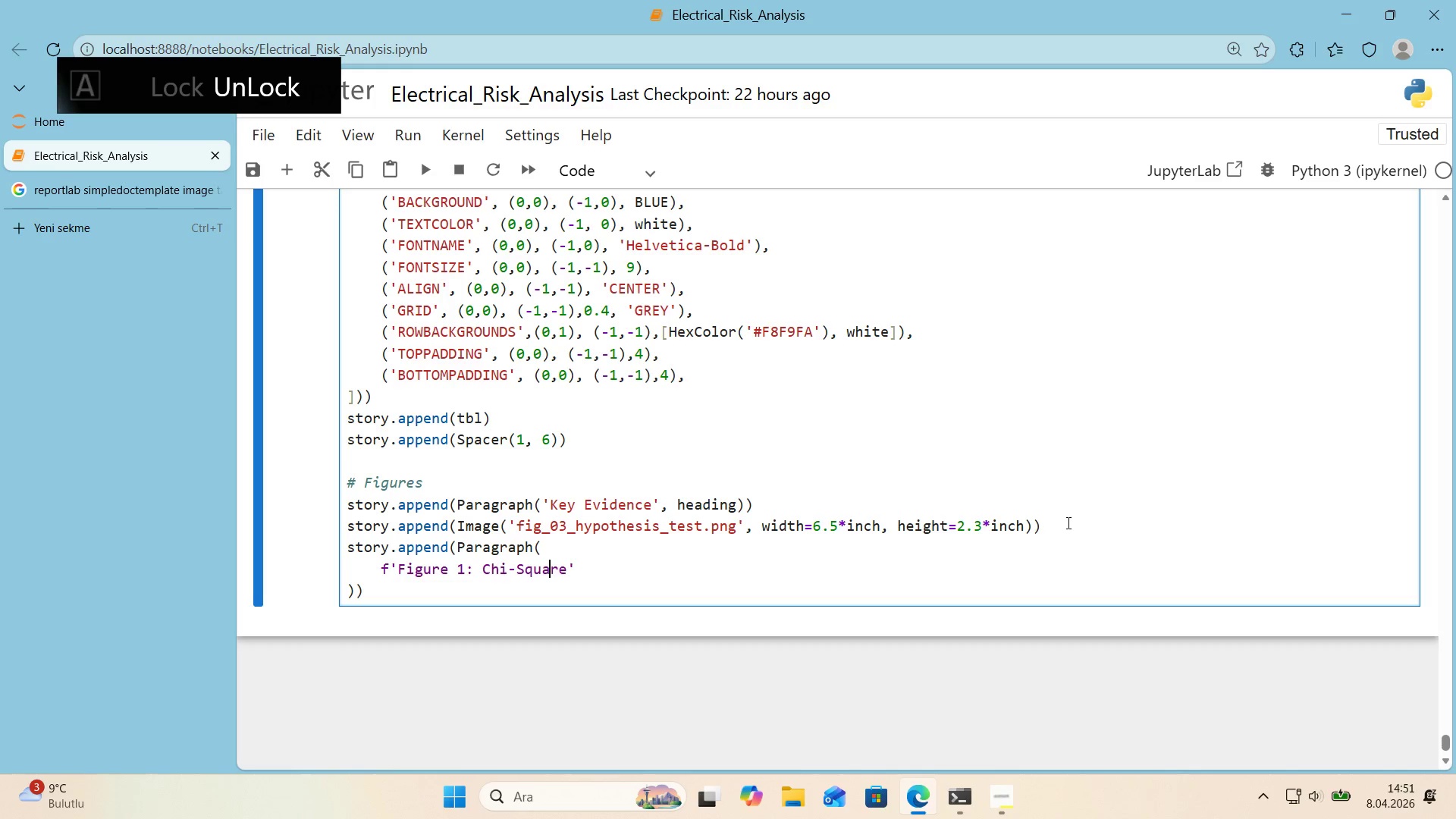 
key(ArrowLeft)
 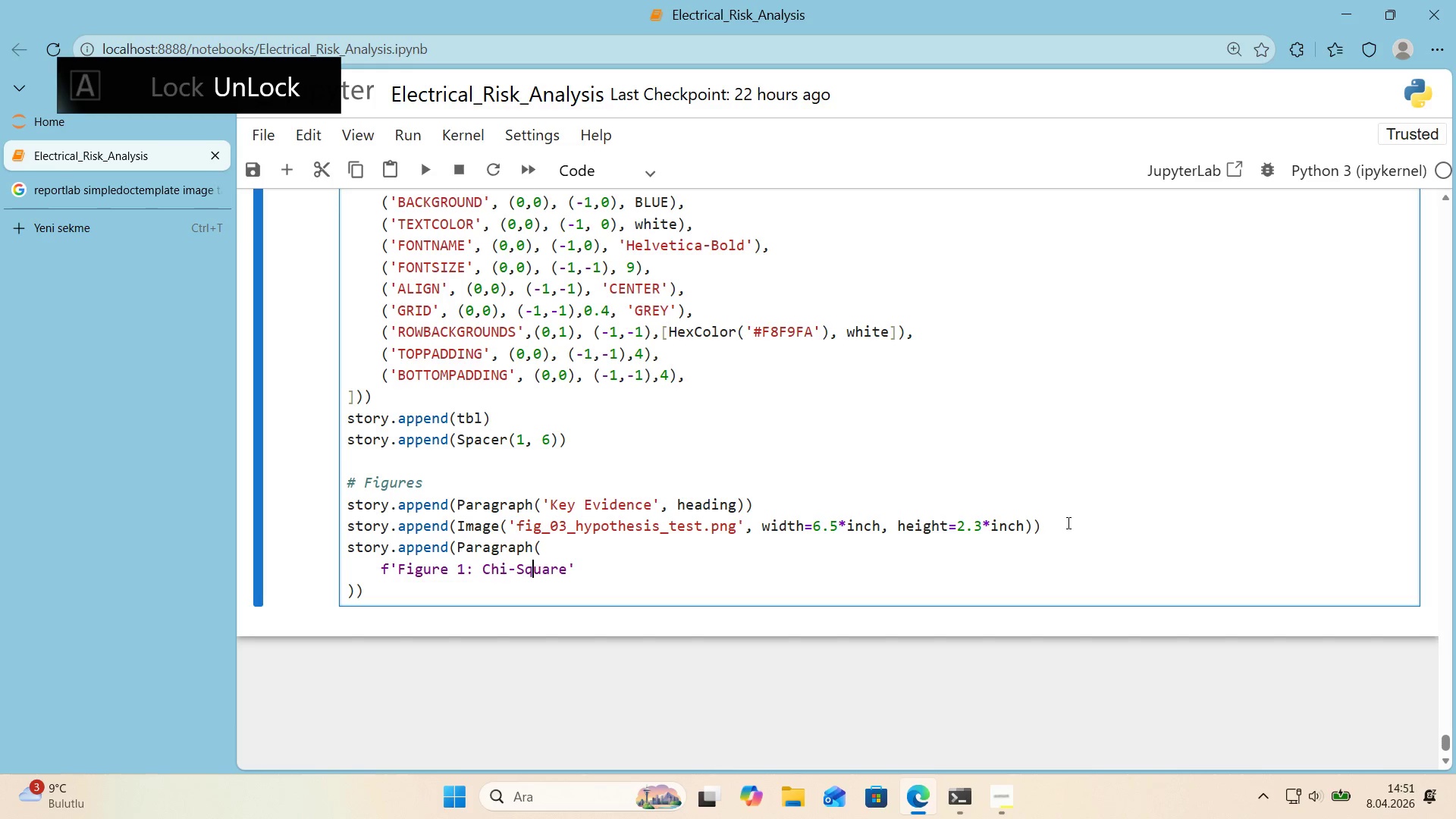 
key(ArrowLeft)
 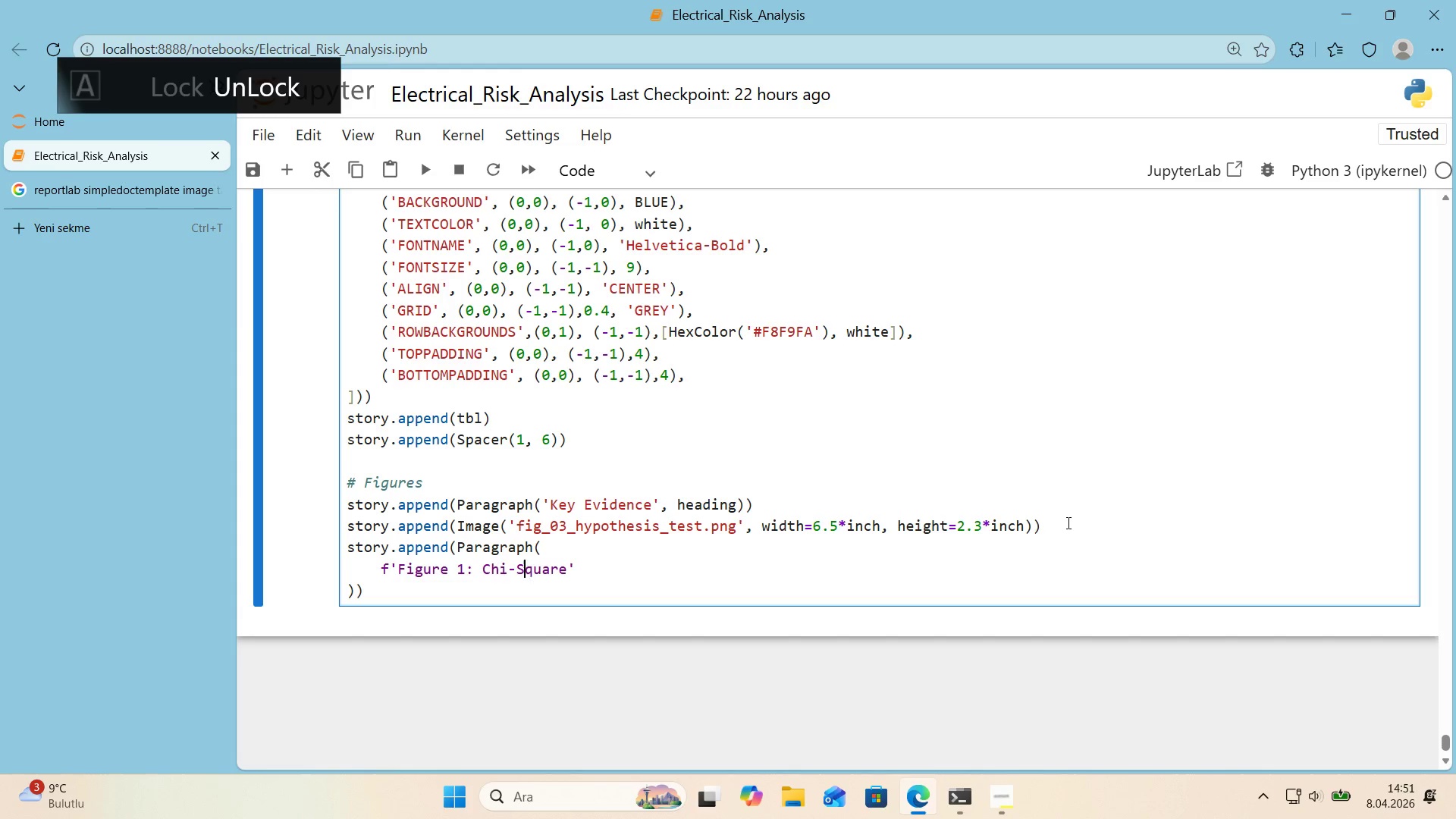 
key(ArrowLeft)
 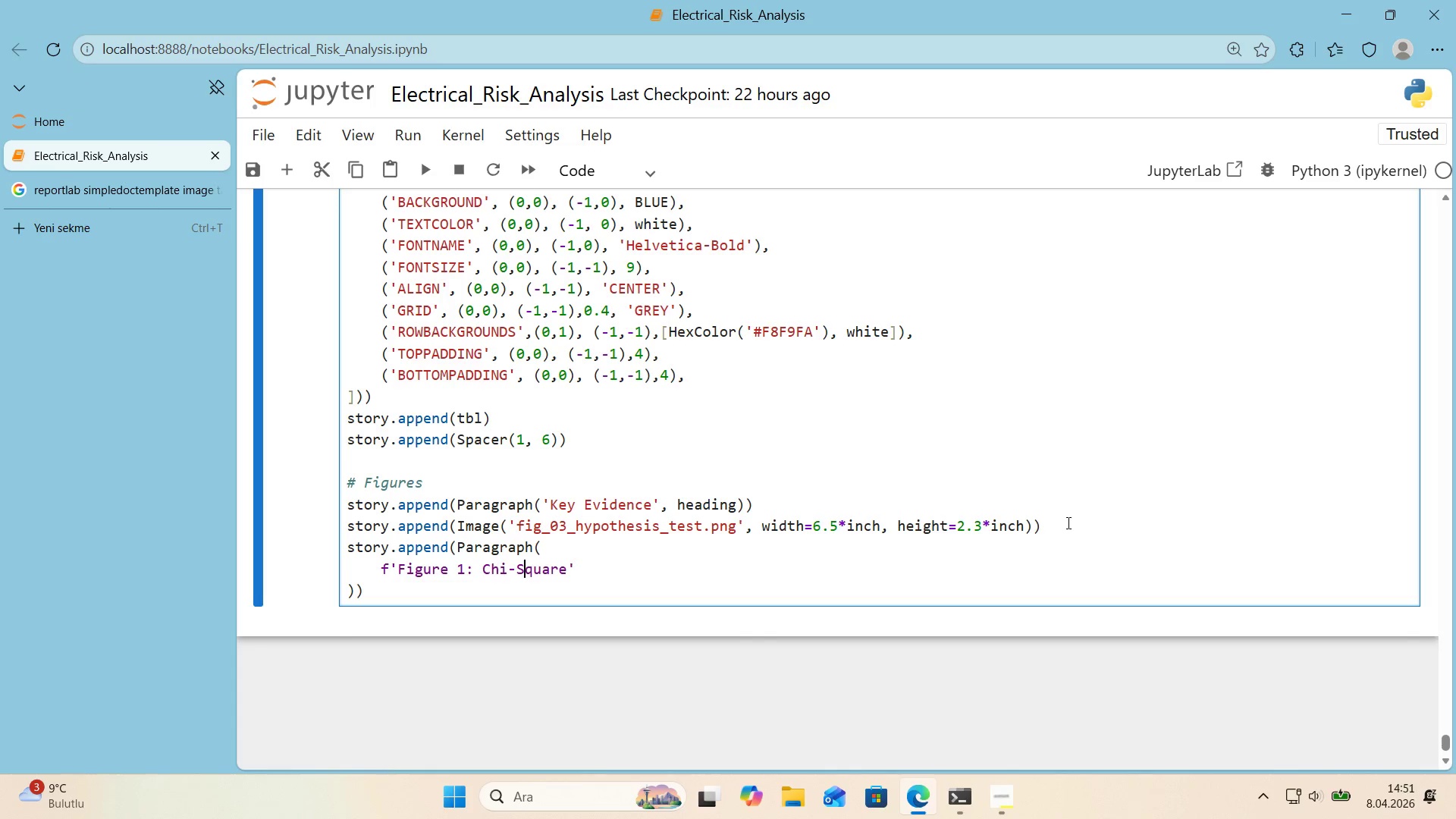 
key(Backspace)
 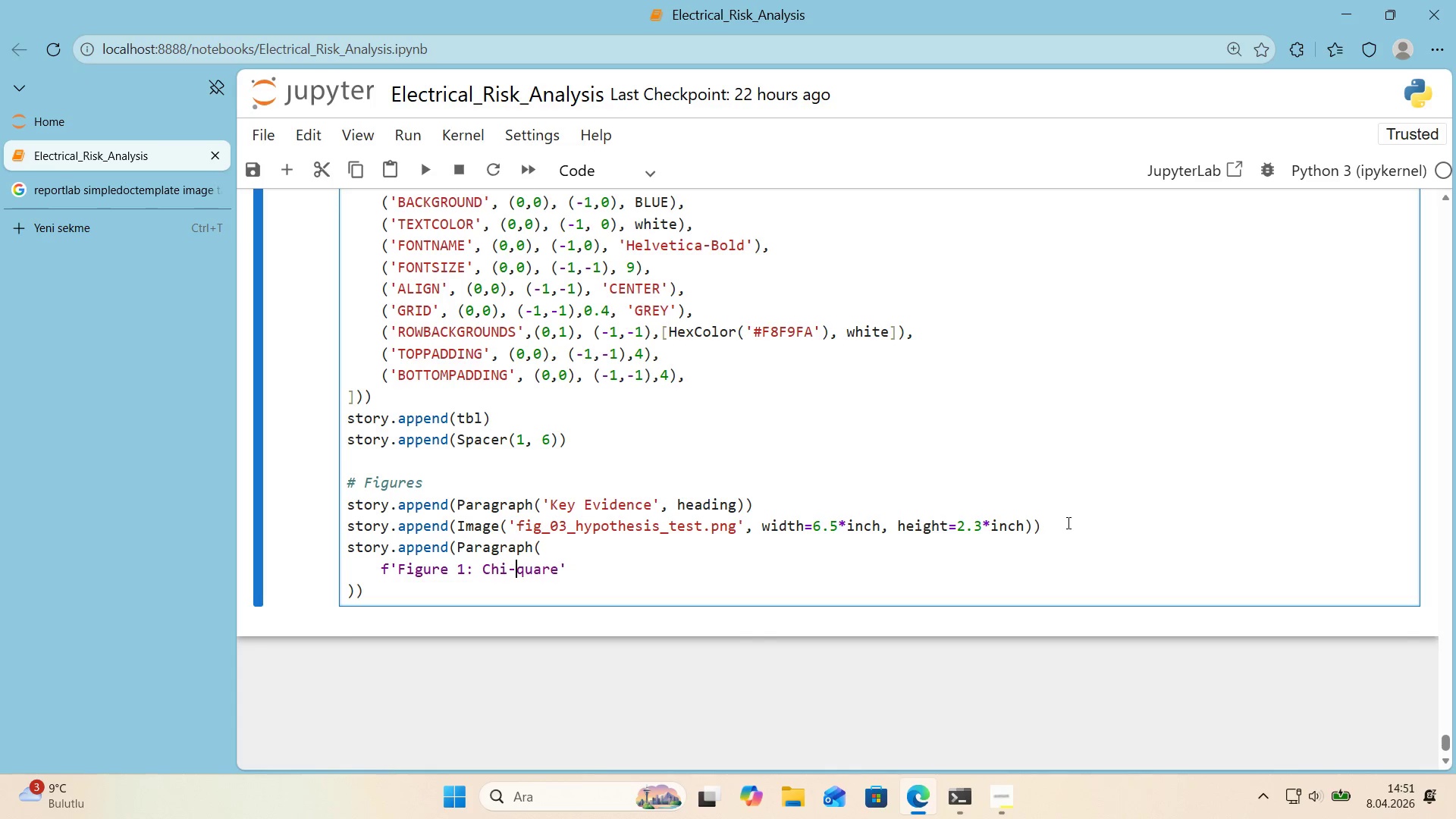 
key(S)
 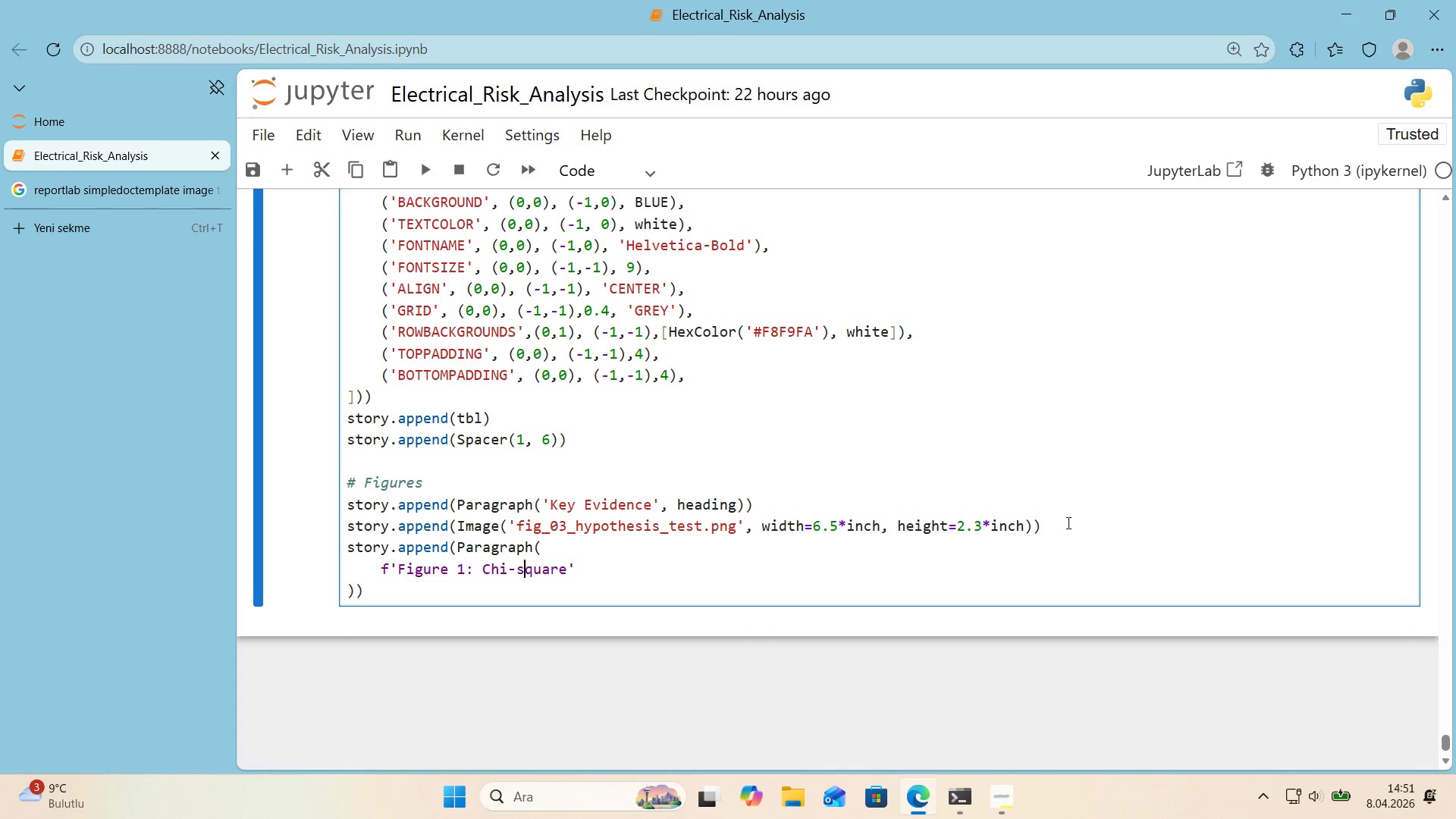 
key(ArrowRight)
 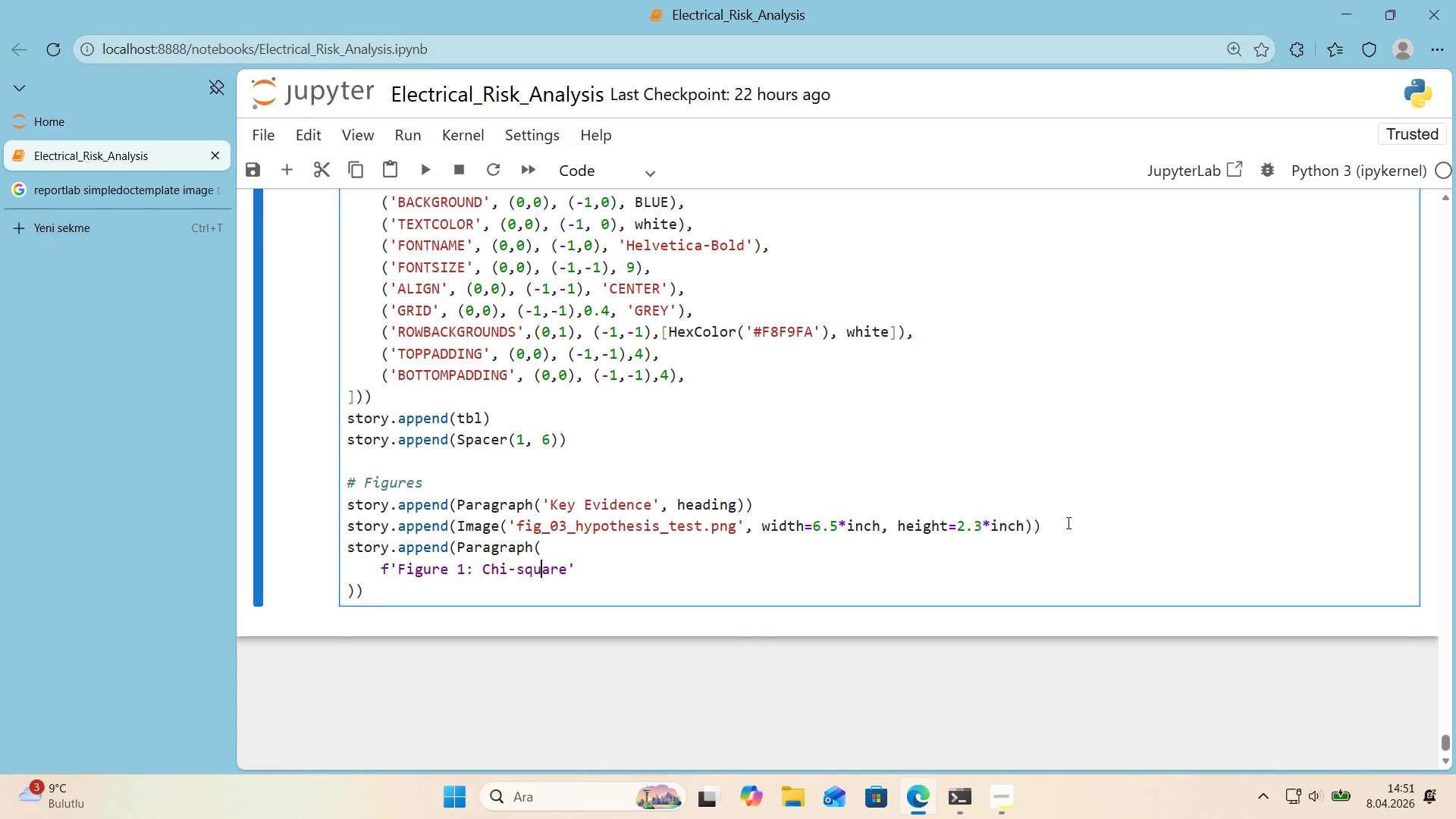 
key(ArrowRight)
 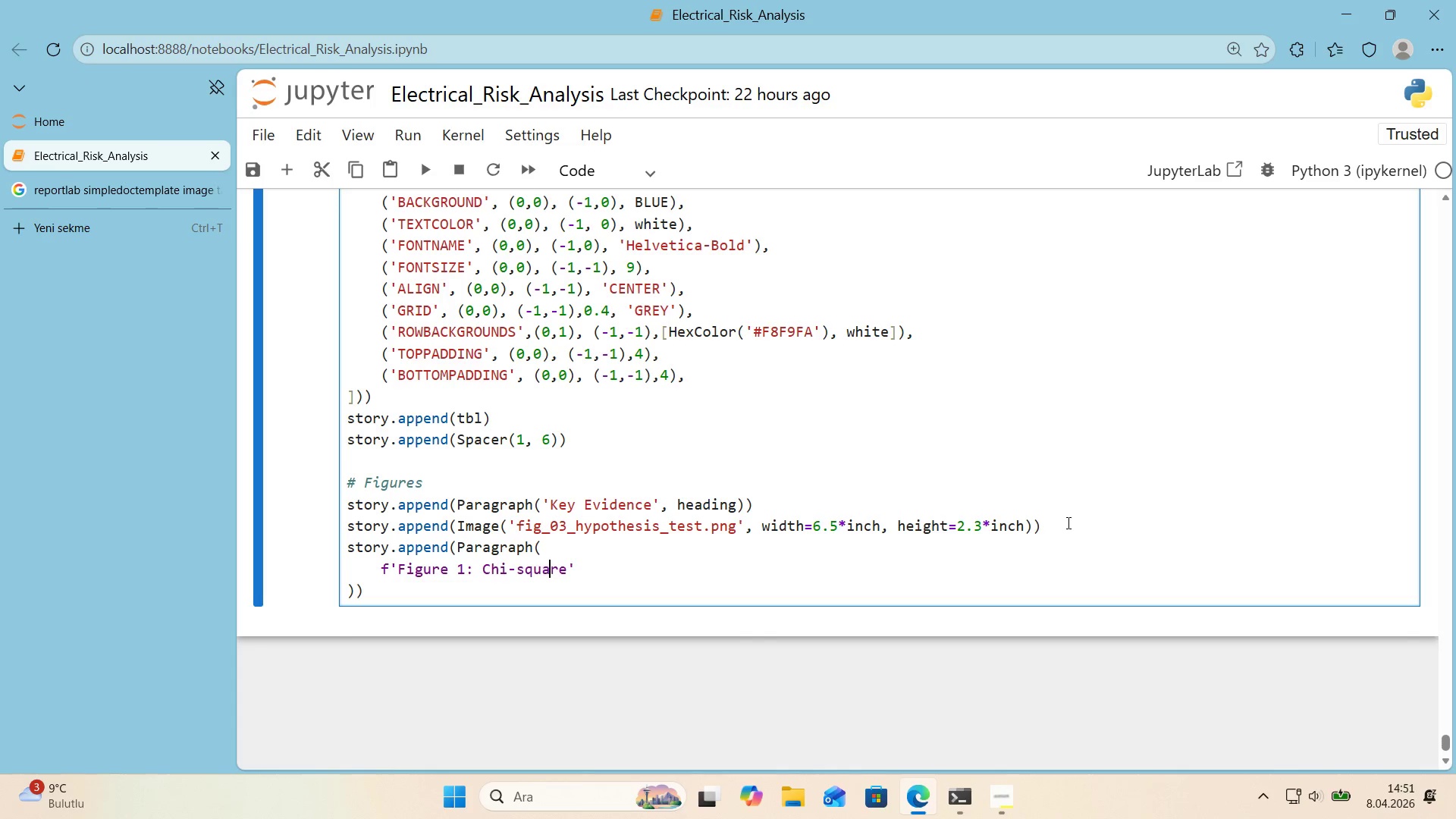 
key(ArrowRight)
 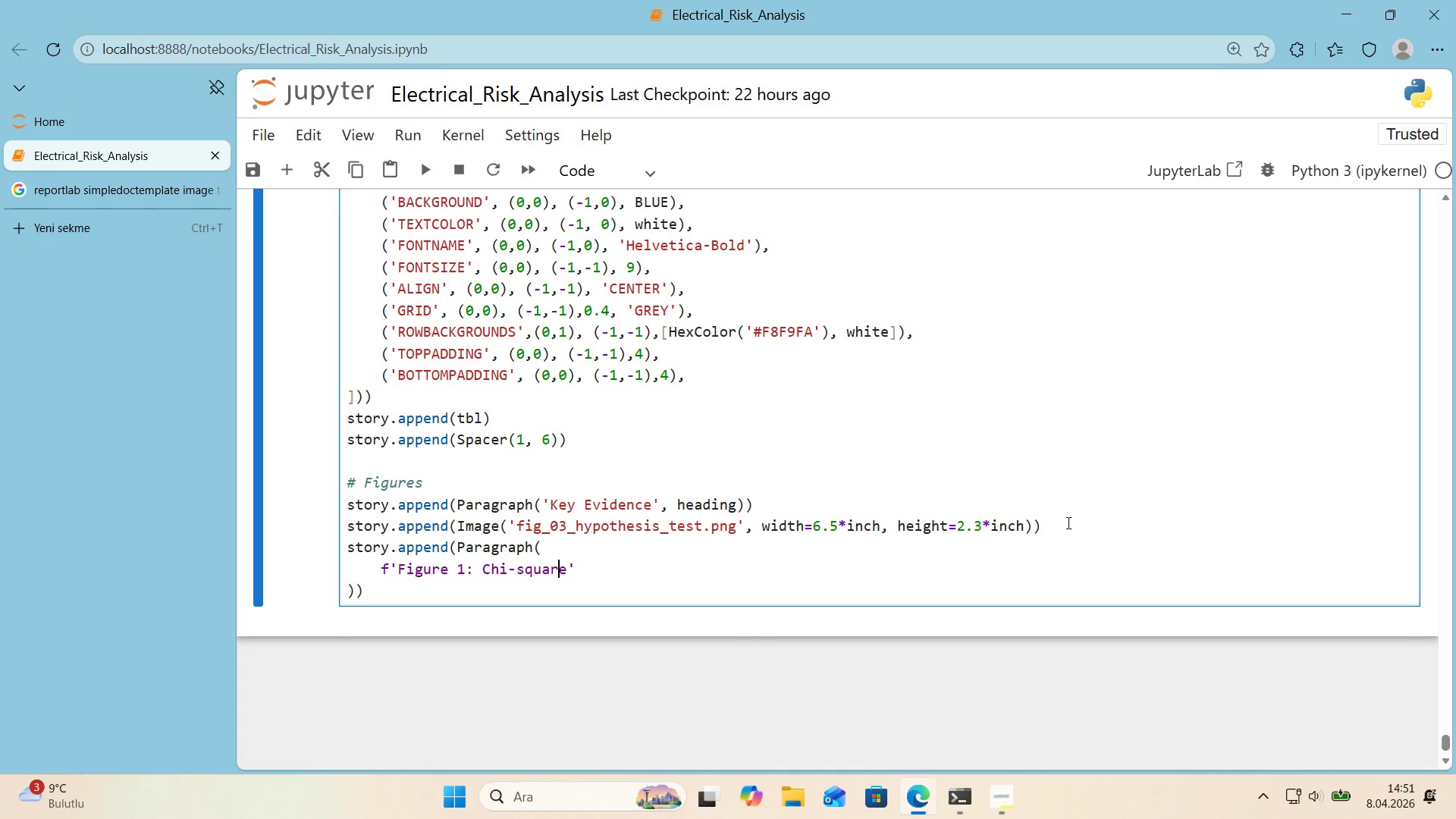 
key(ArrowRight)
 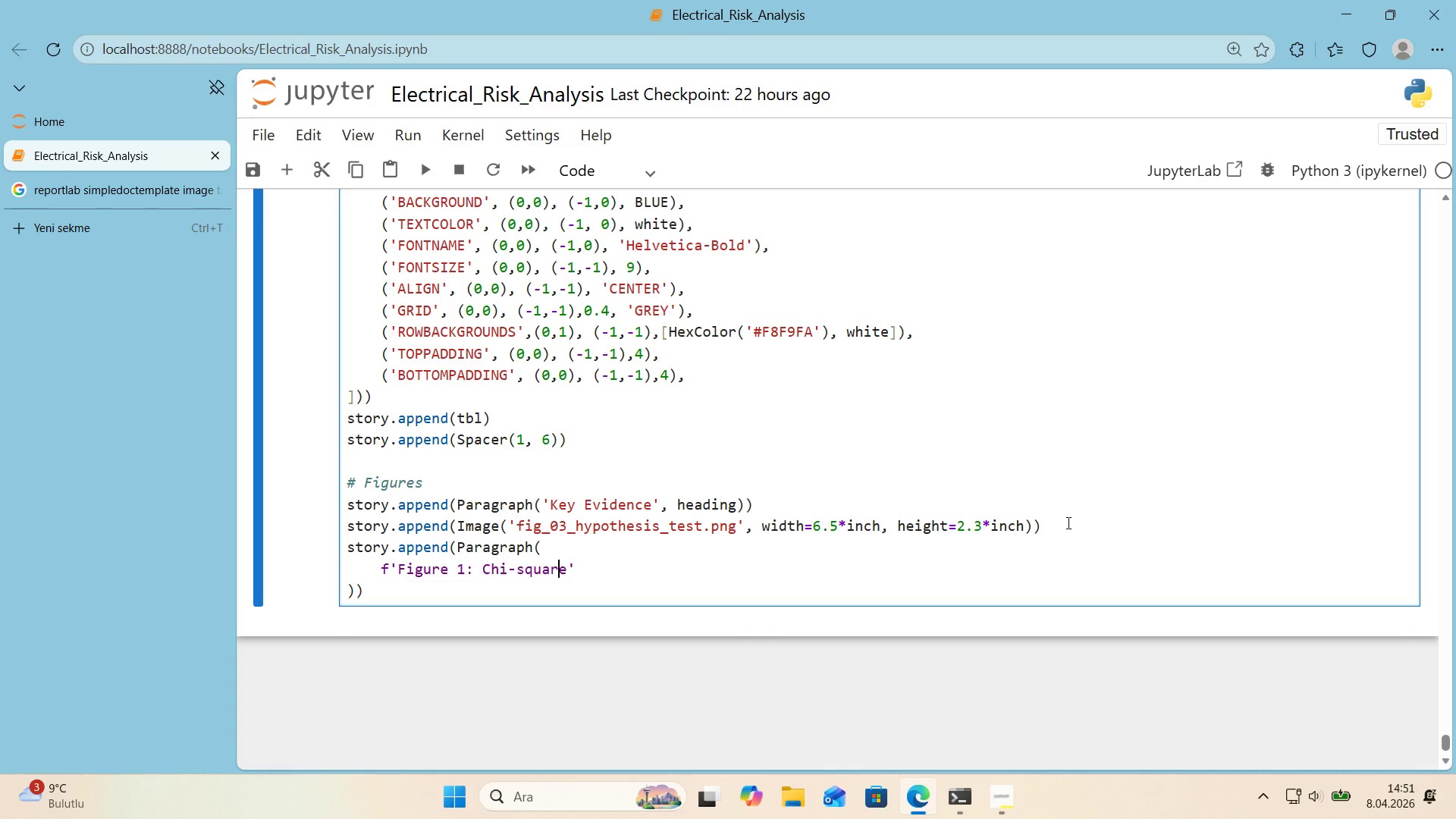 
key(ArrowRight)
 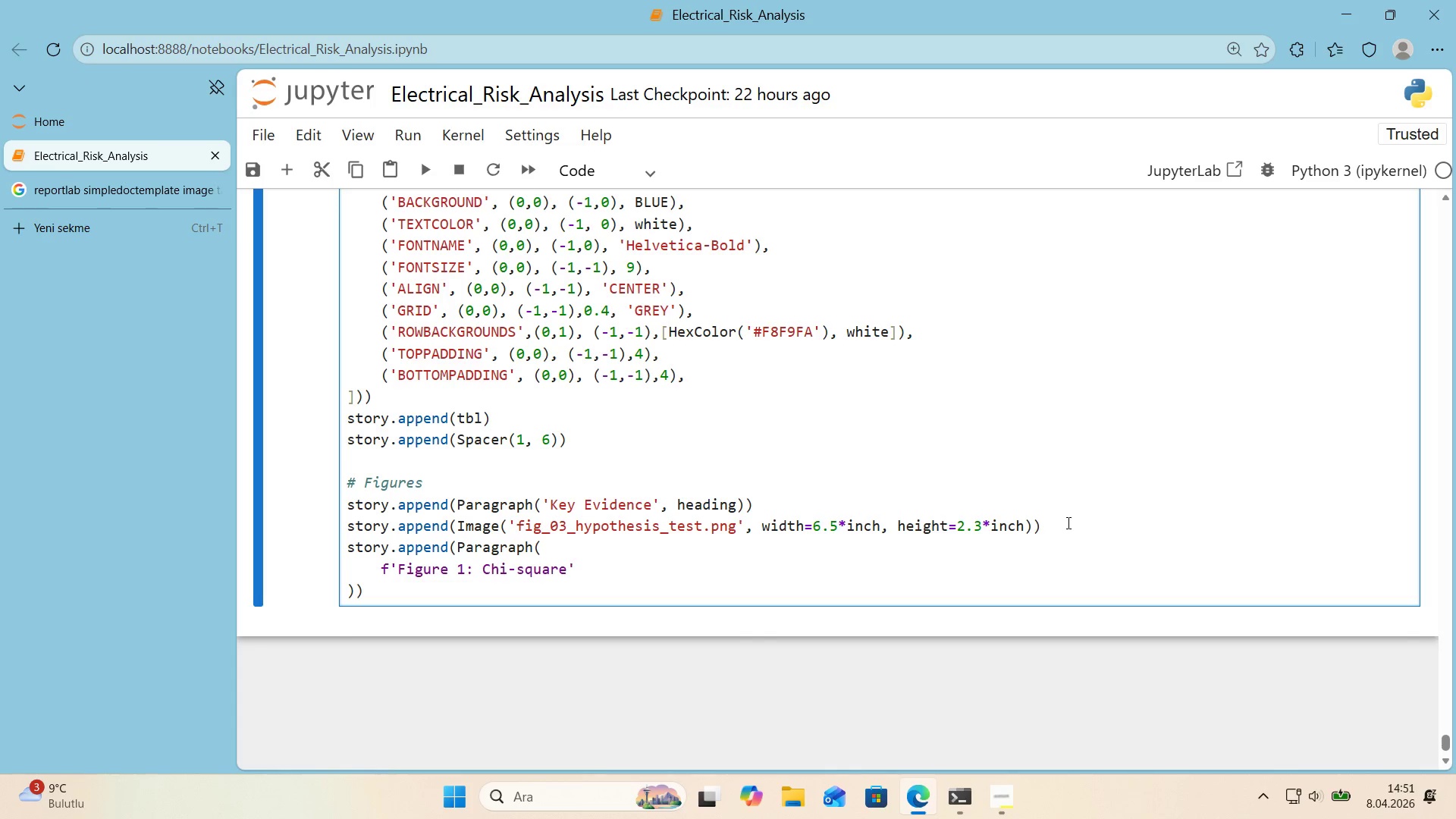 
type( reult)
key(Backspace)
key(Backspace)
key(Backspace)
type(sult - pre-)
 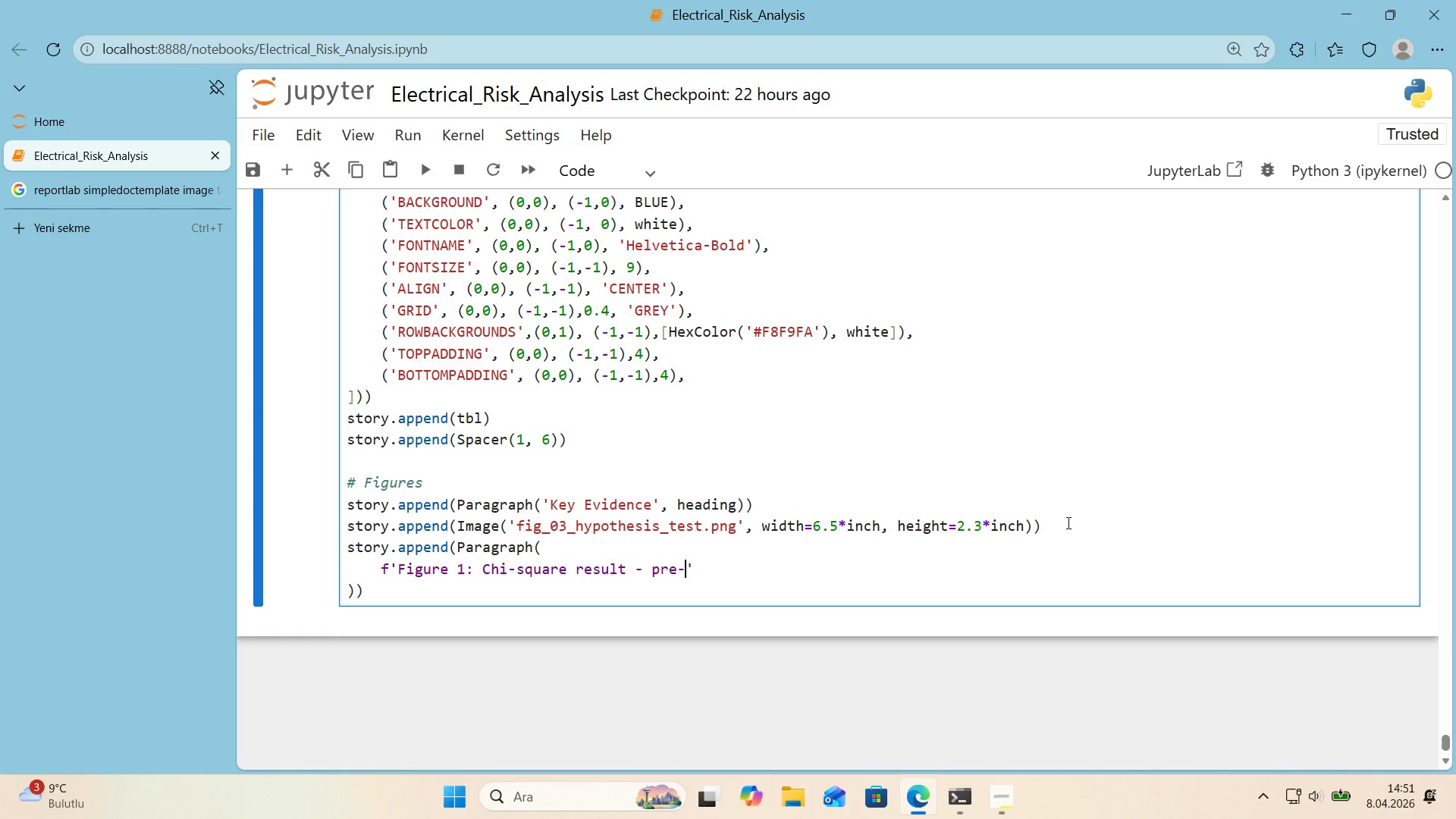 
key(Alt+Control+7)
 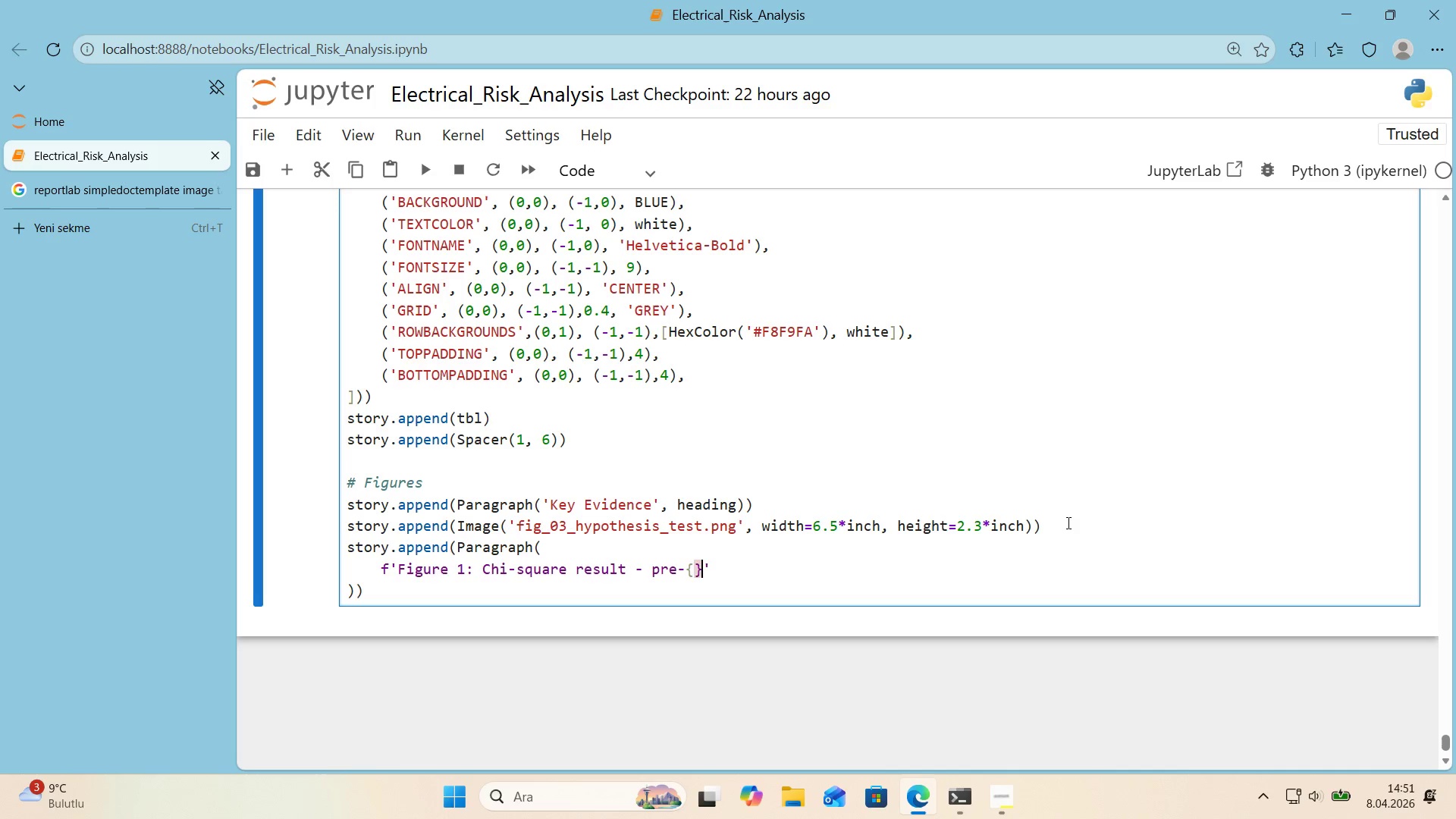 
key(Alt+Control+0)
 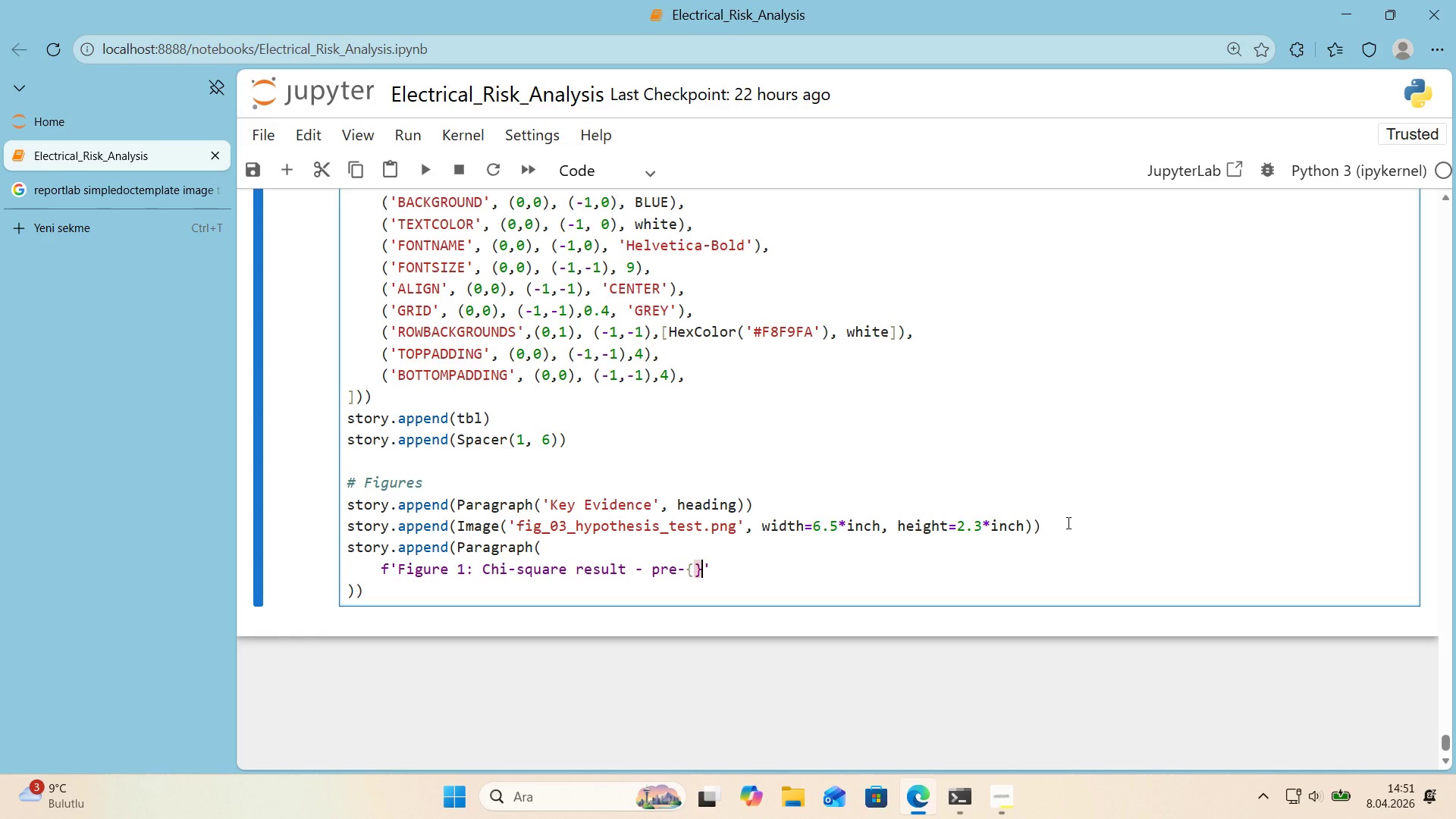 
key(ArrowLeft)
 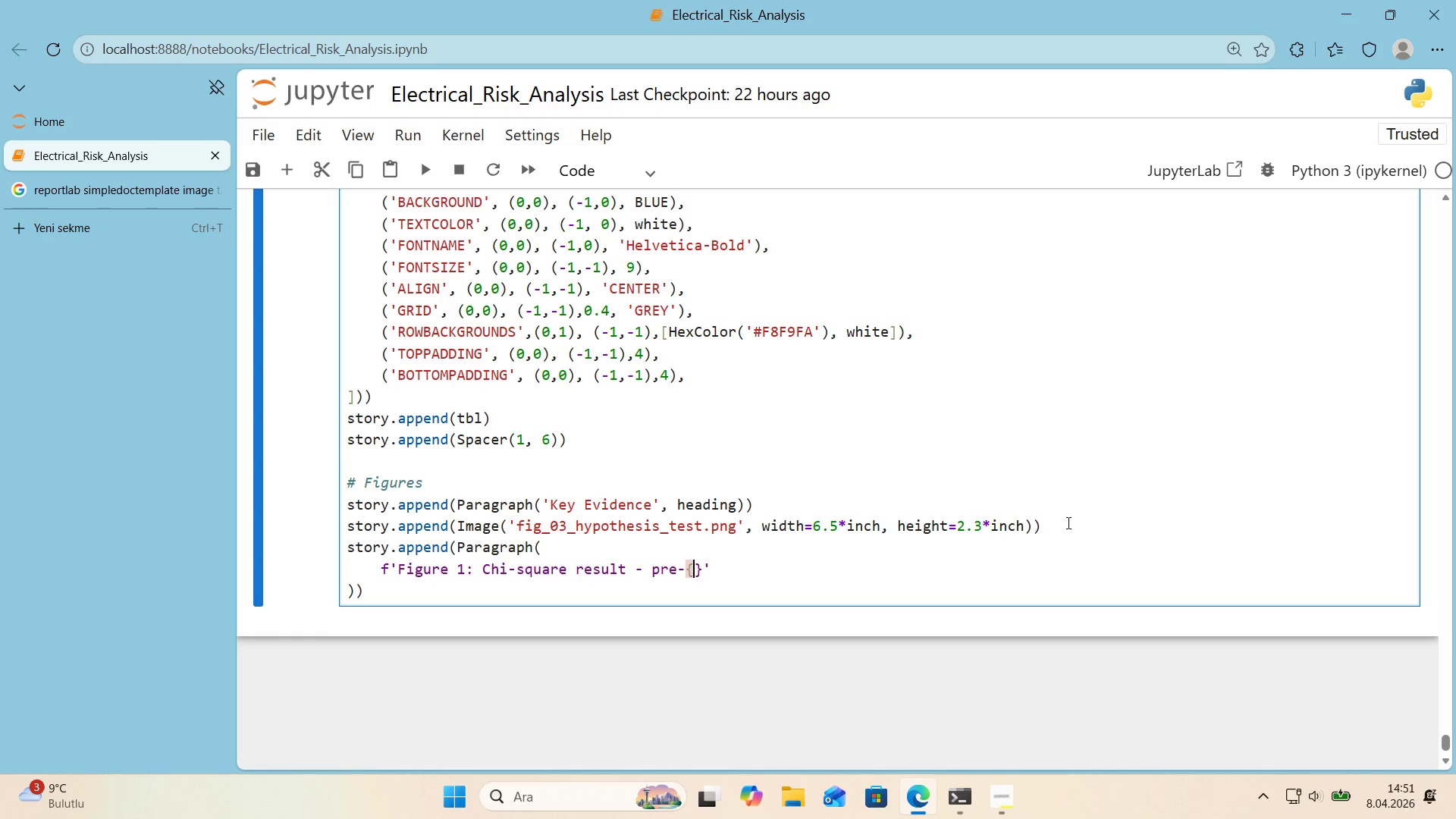 
type(AGE_CUTOFF)
 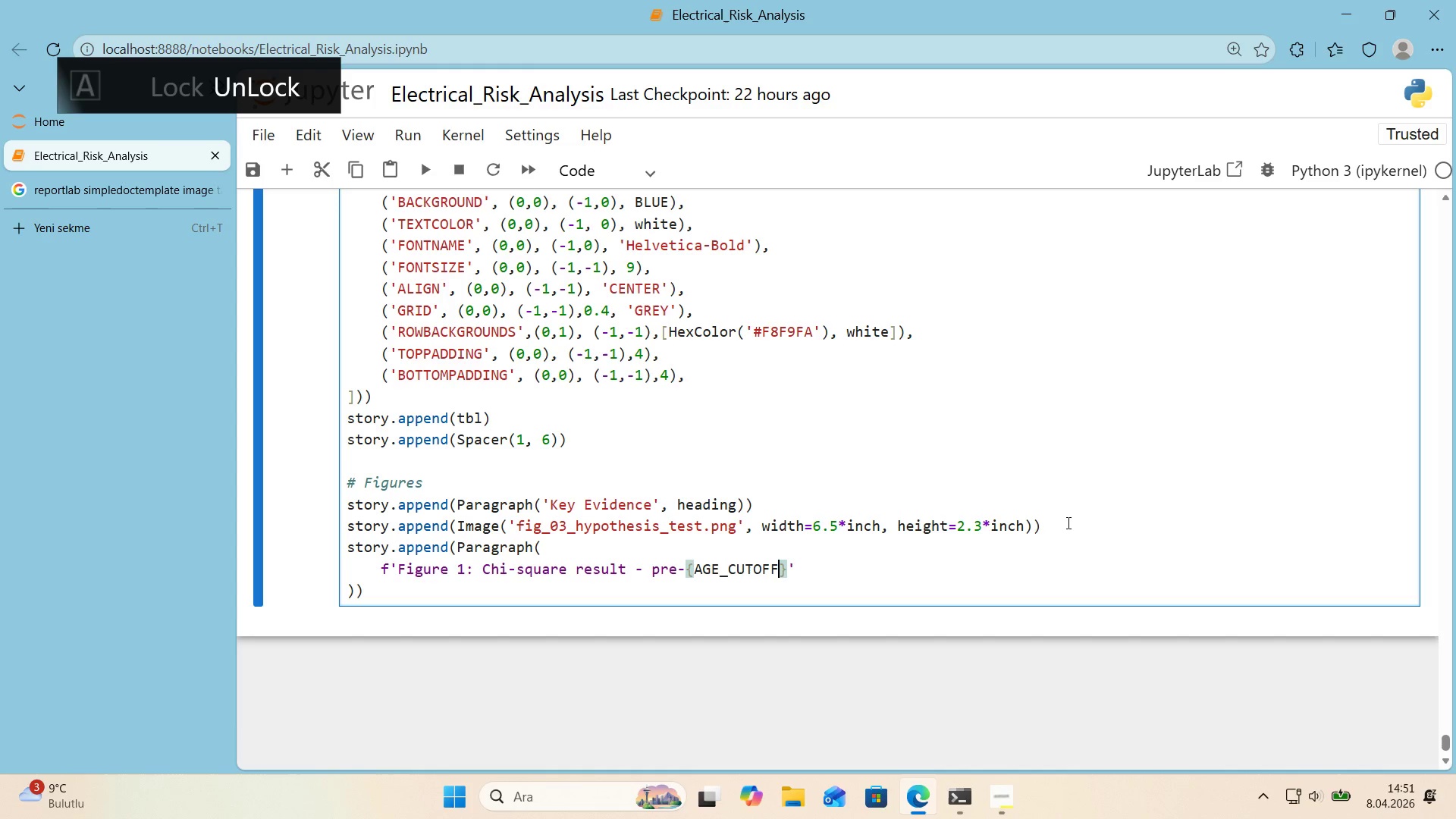 
key(ArrowRight)
 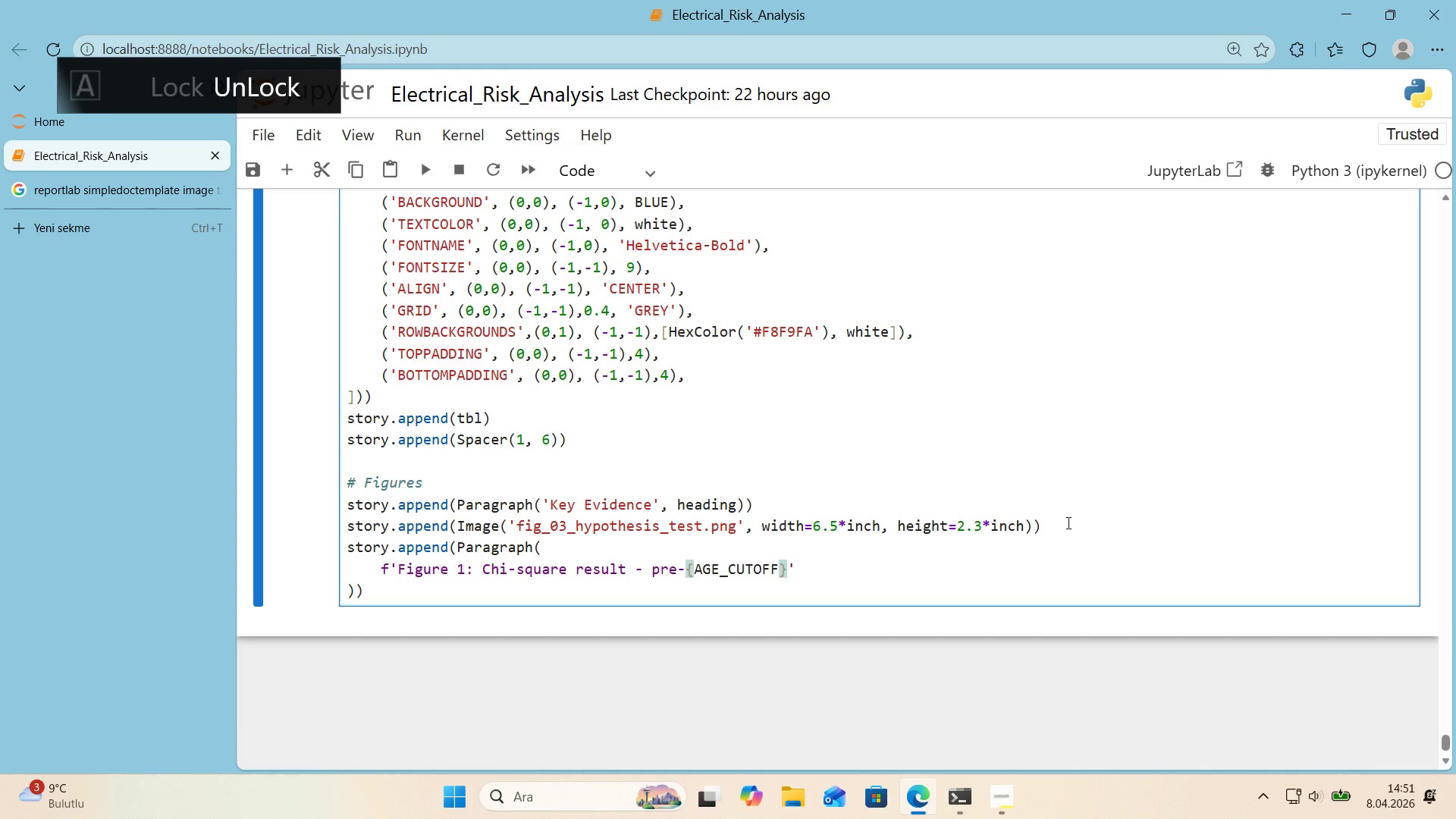 
type( Cat A rate )
 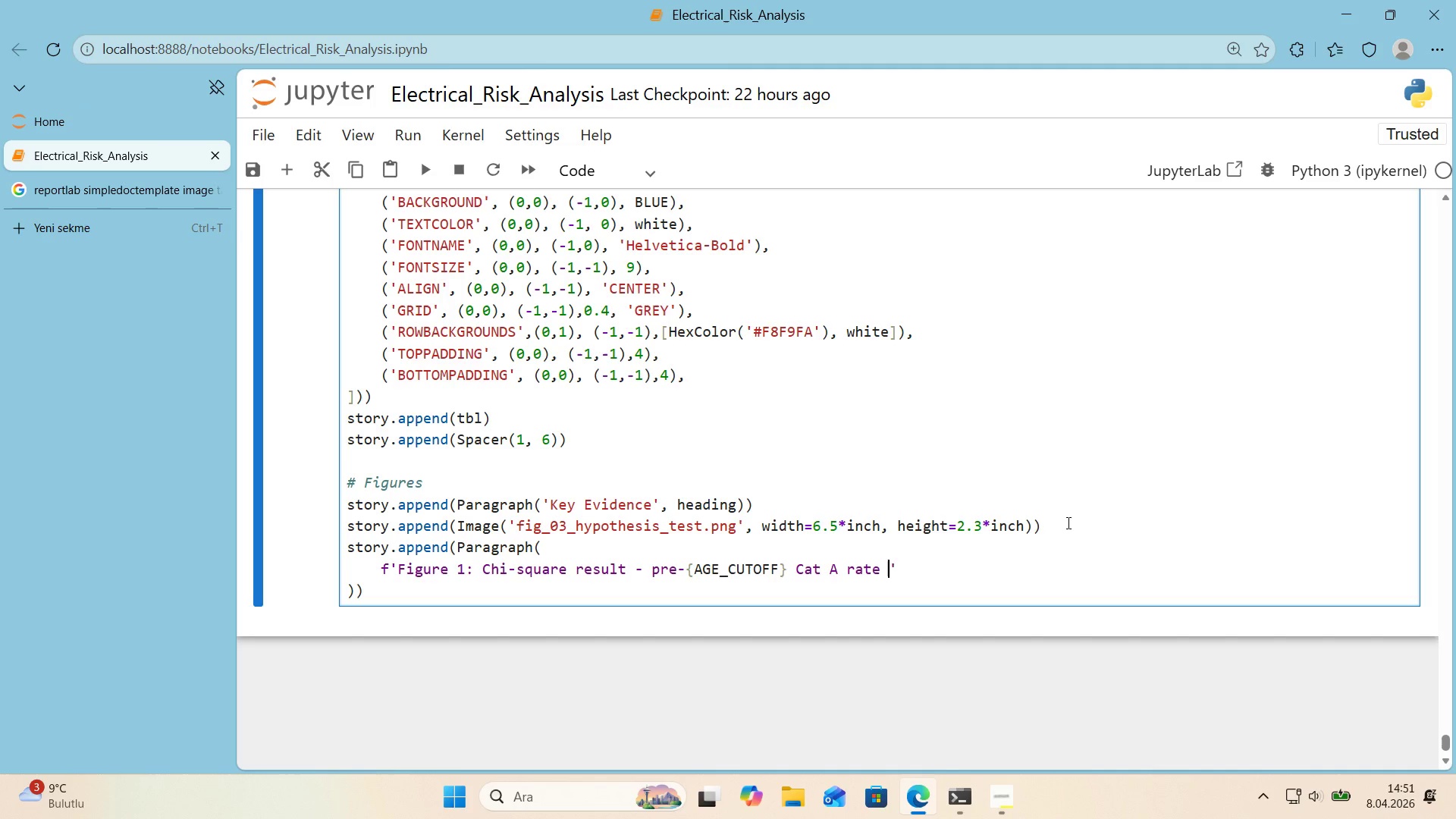 
type(s'gn'f'cantly )
 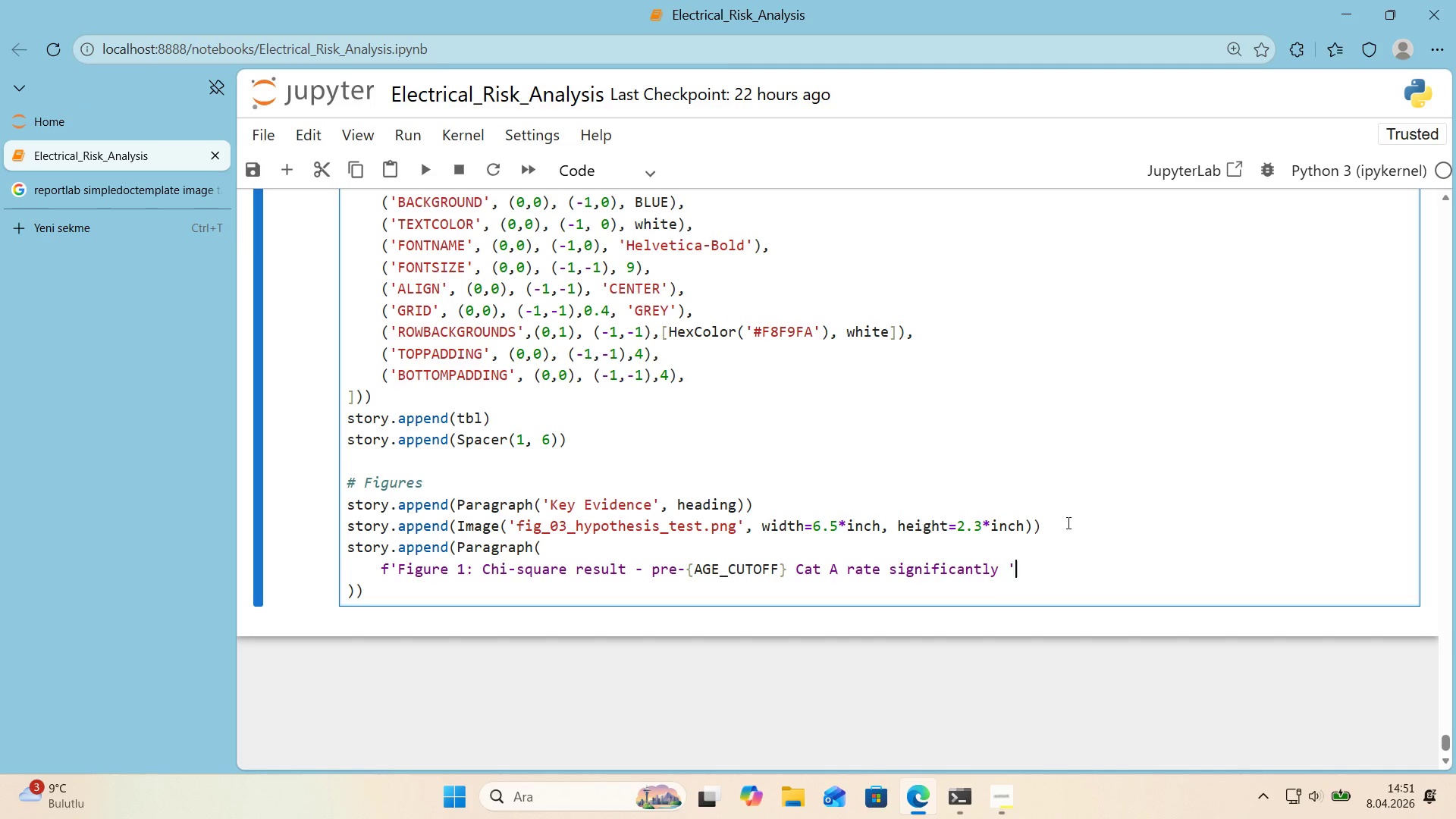 
key(ArrowRight)
 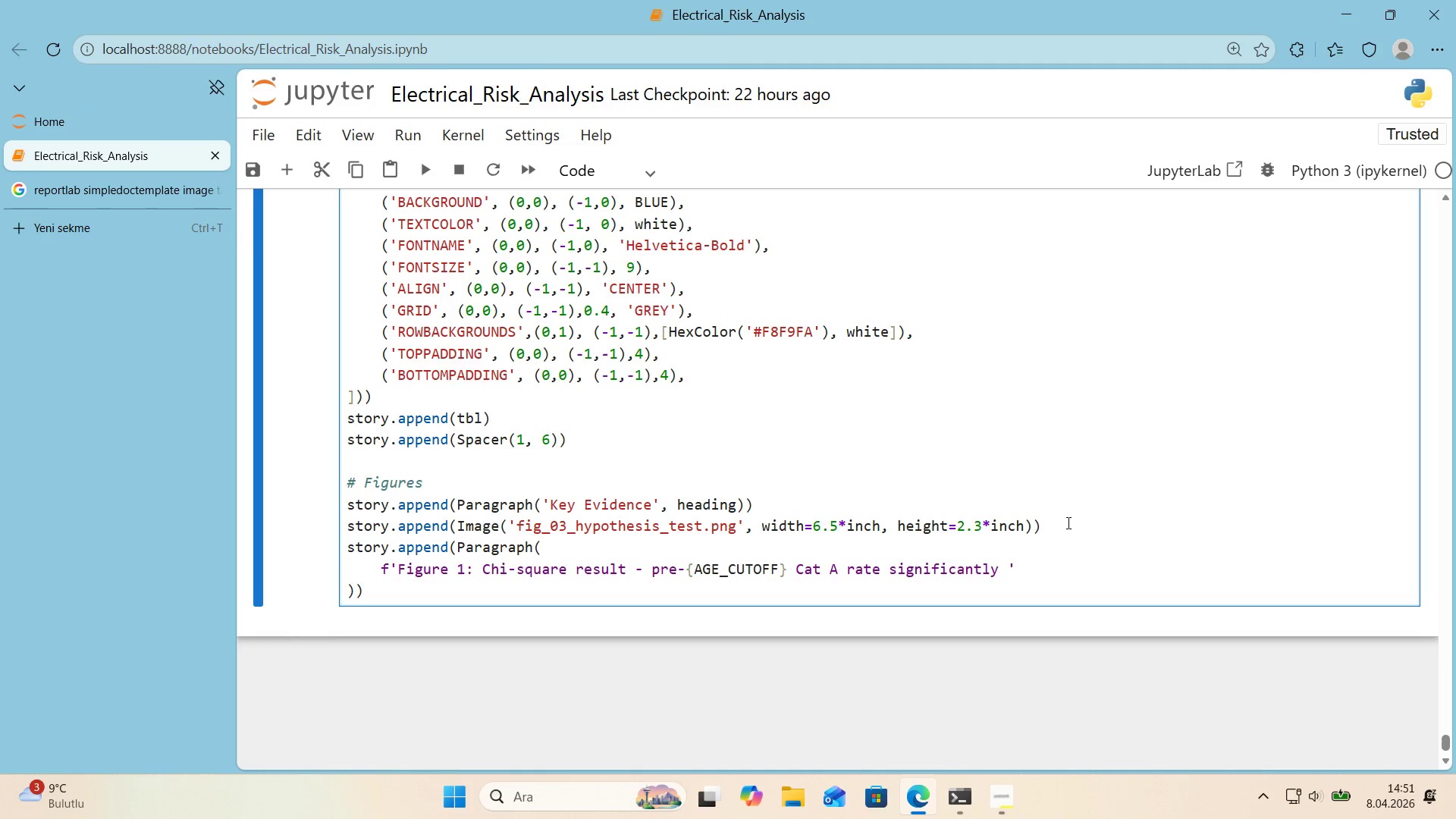 
key(Enter)
 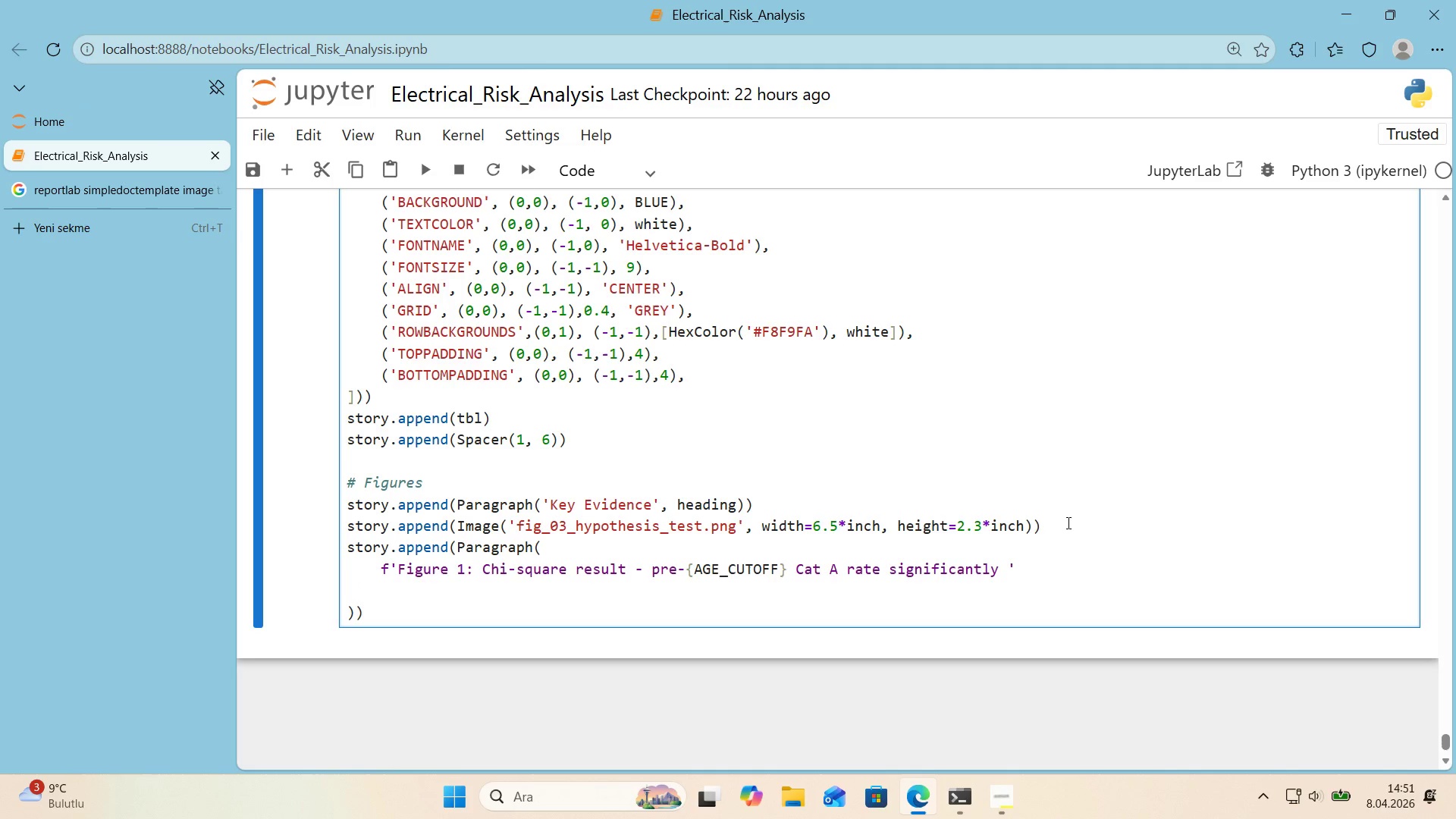 
type(f@@)
 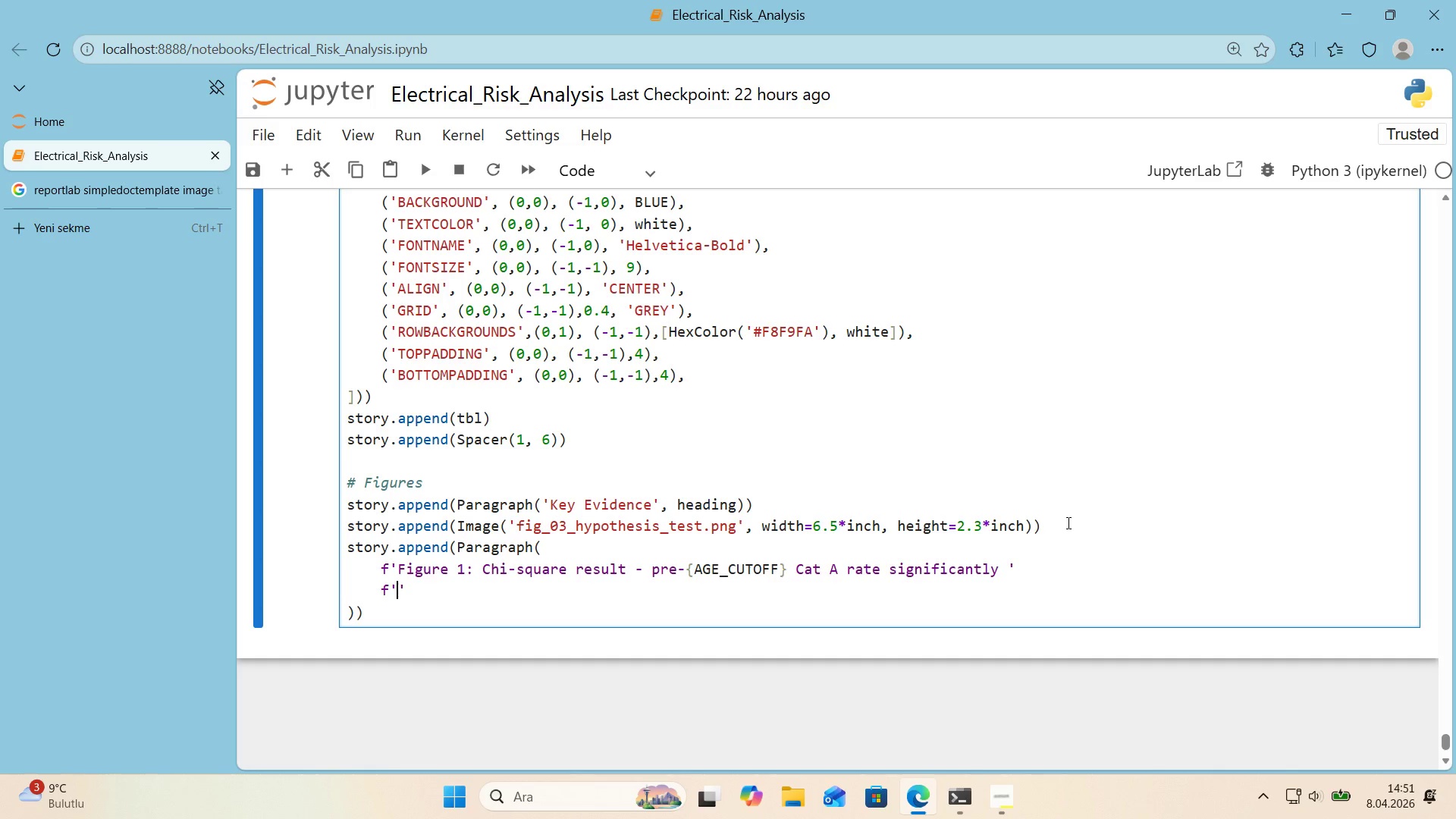 
 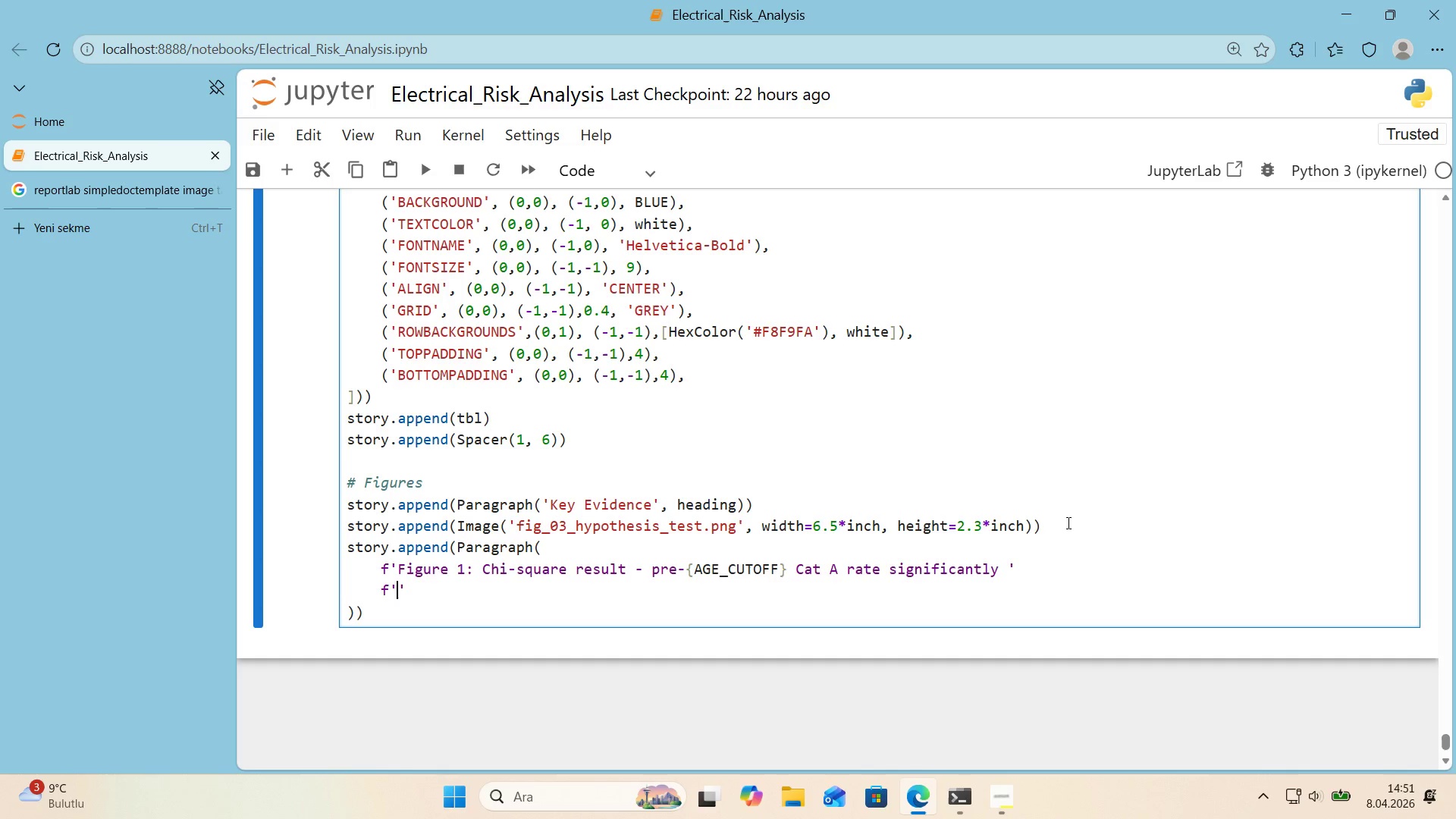 
key(ArrowLeft)
 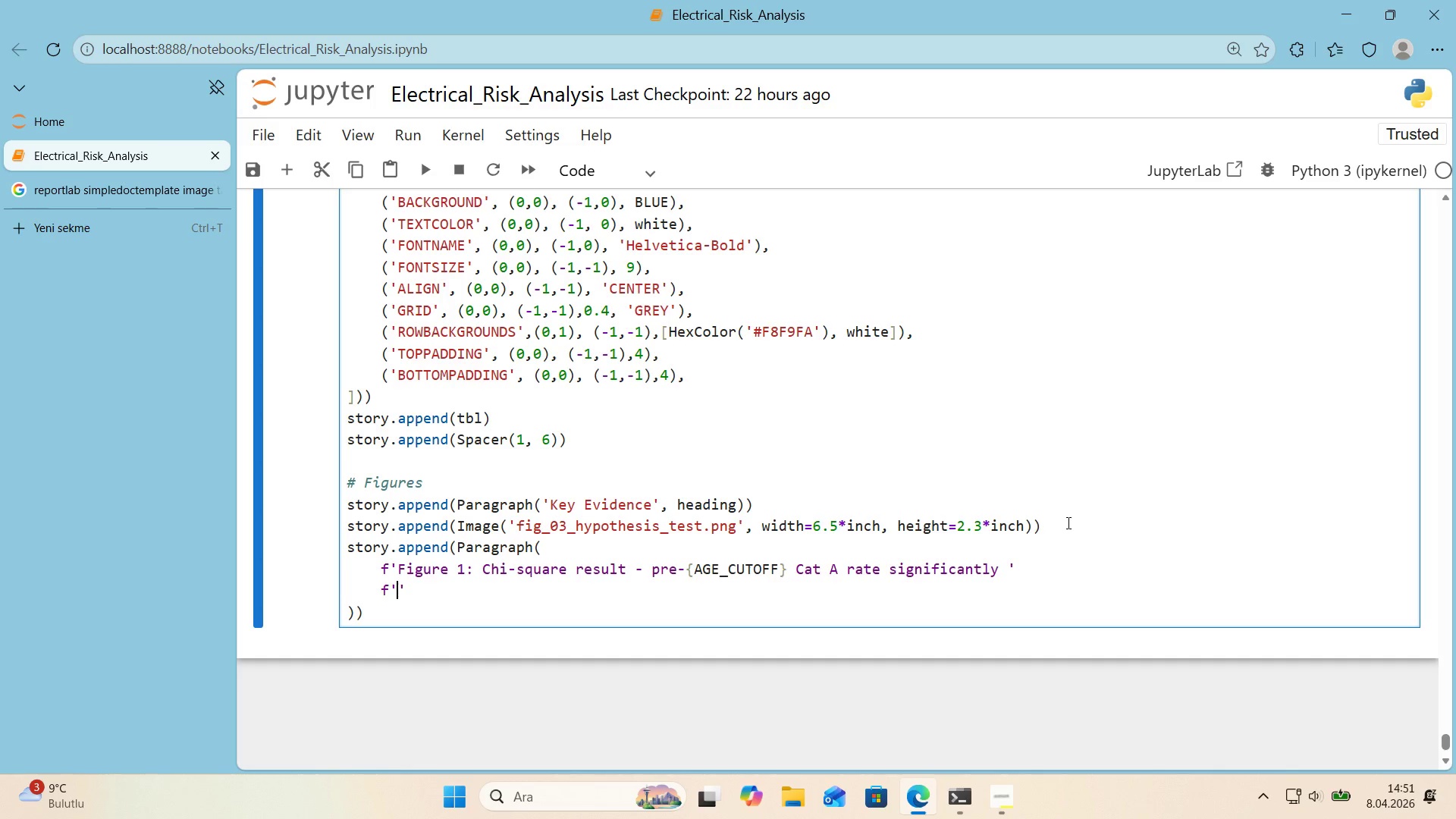 
type(exceeds post-)
 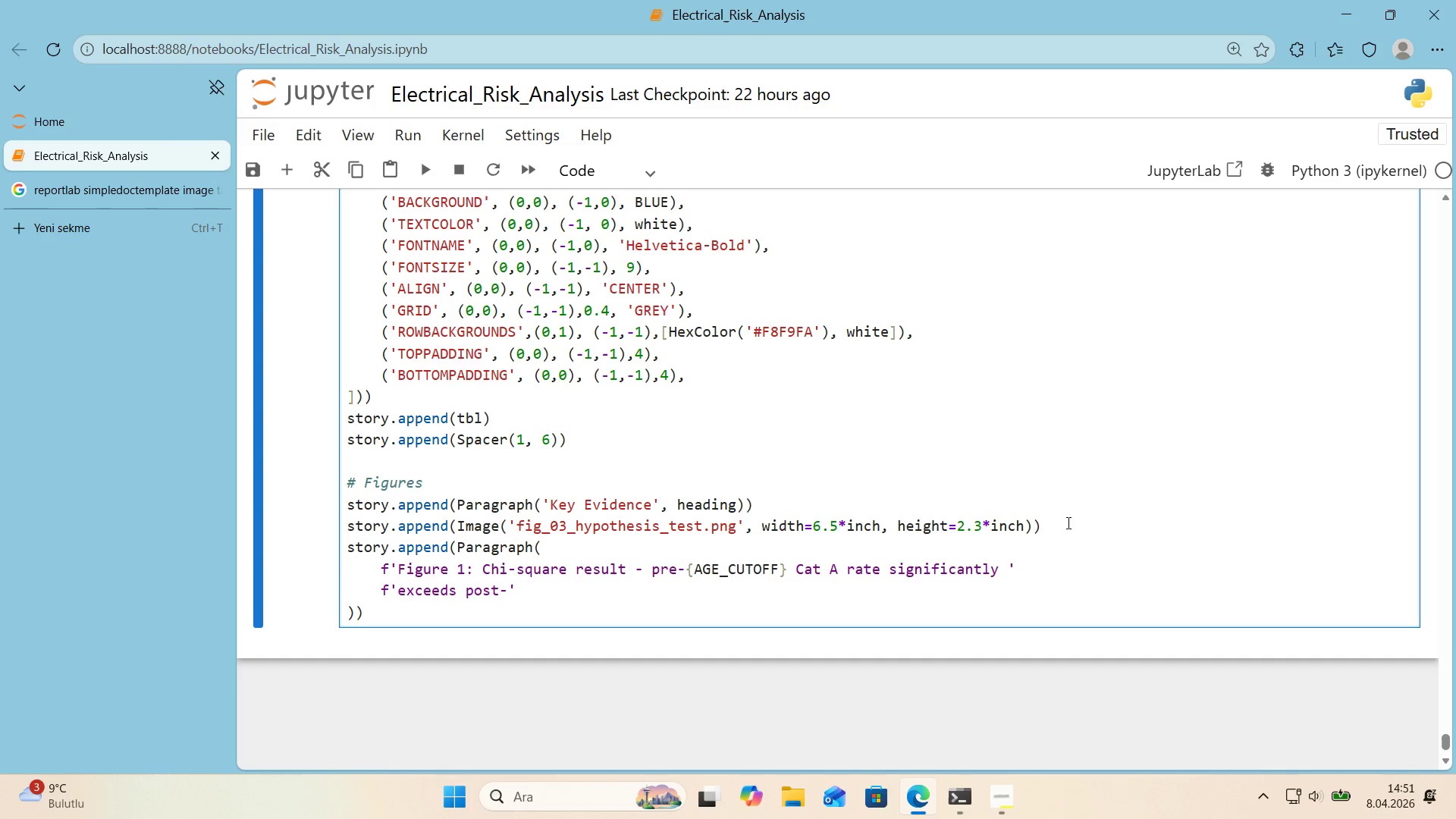 
key(Alt+Control+7)
 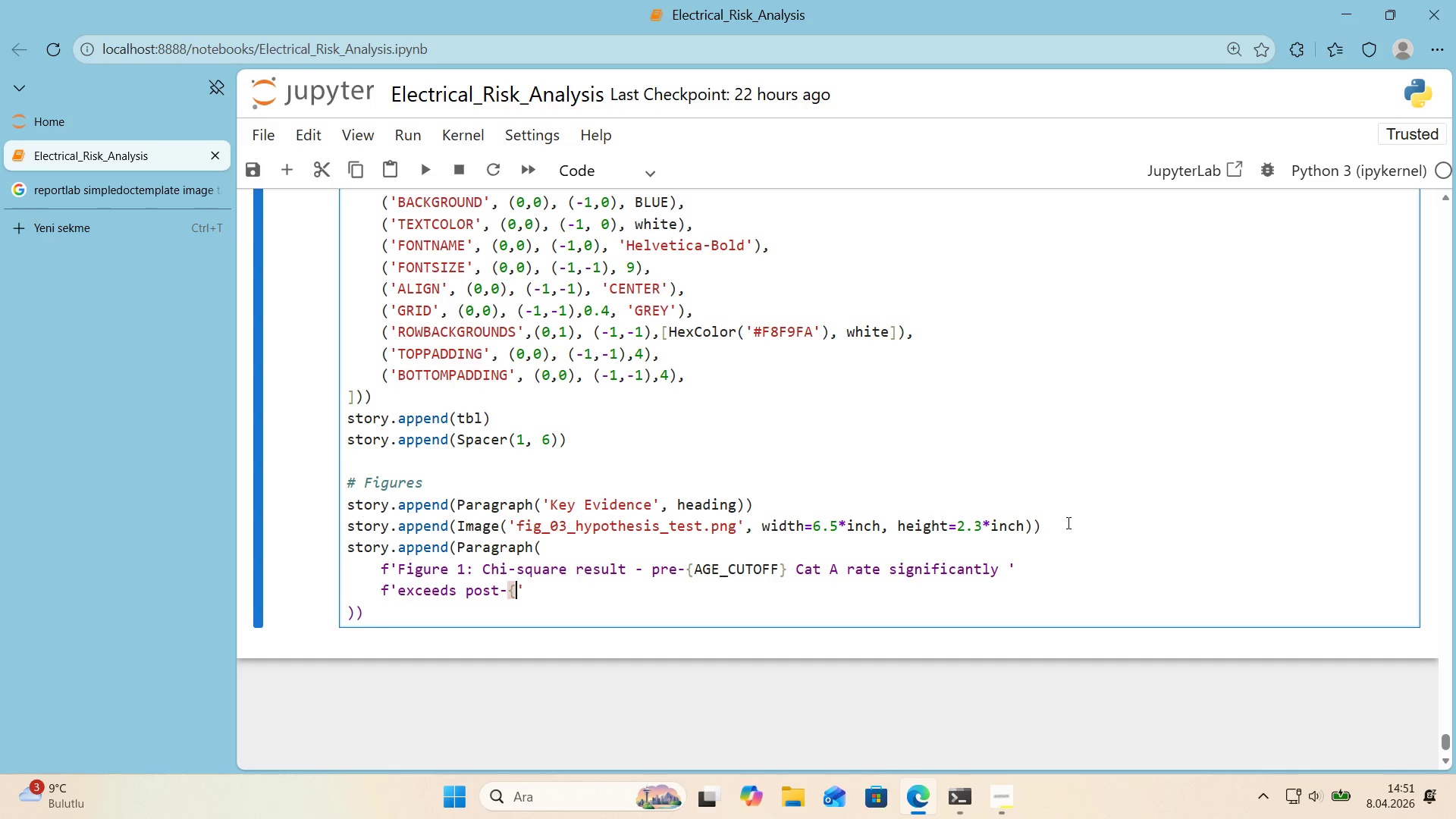 
key(Alt+Control+0)
 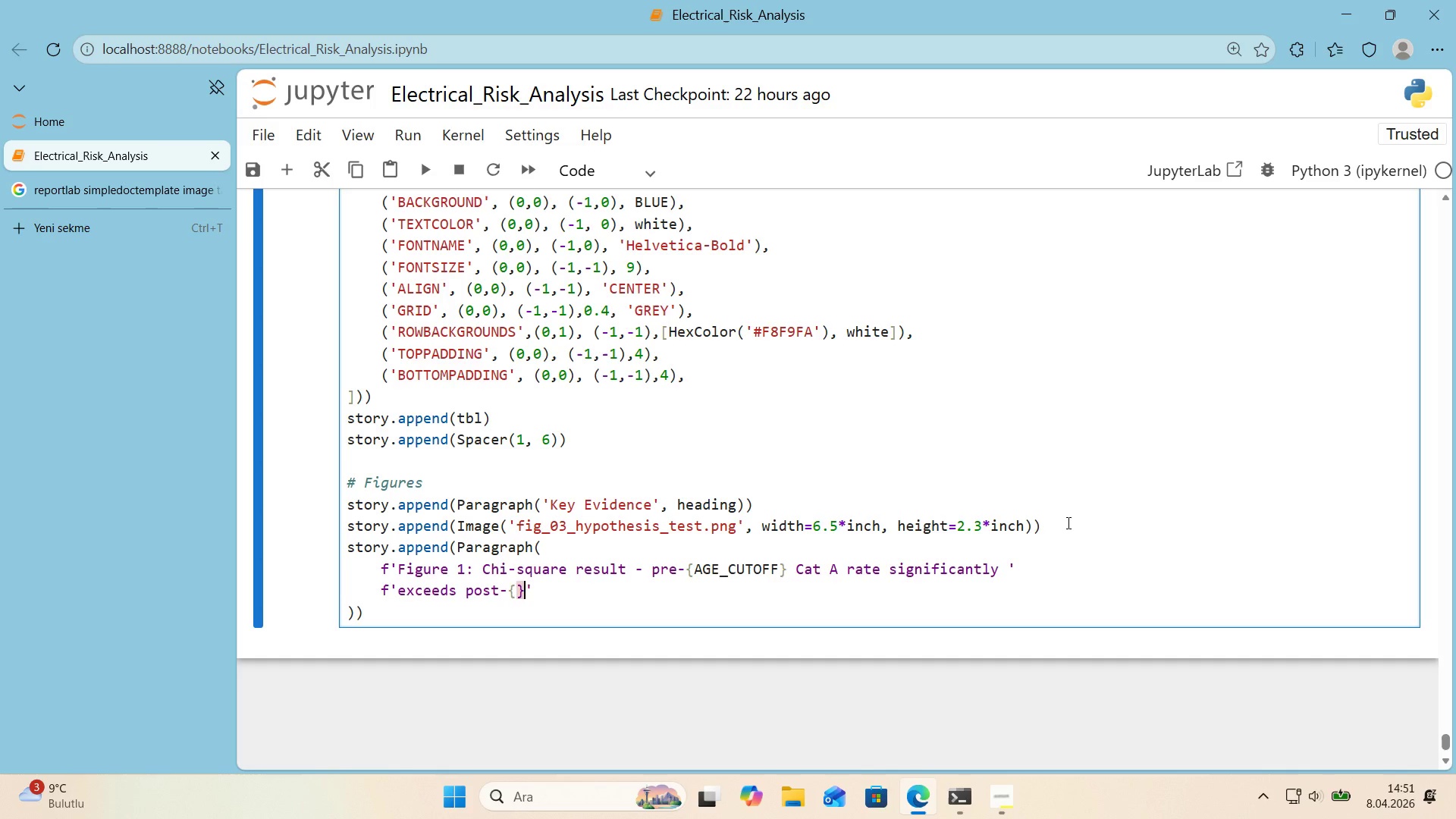 
key(ArrowLeft)
 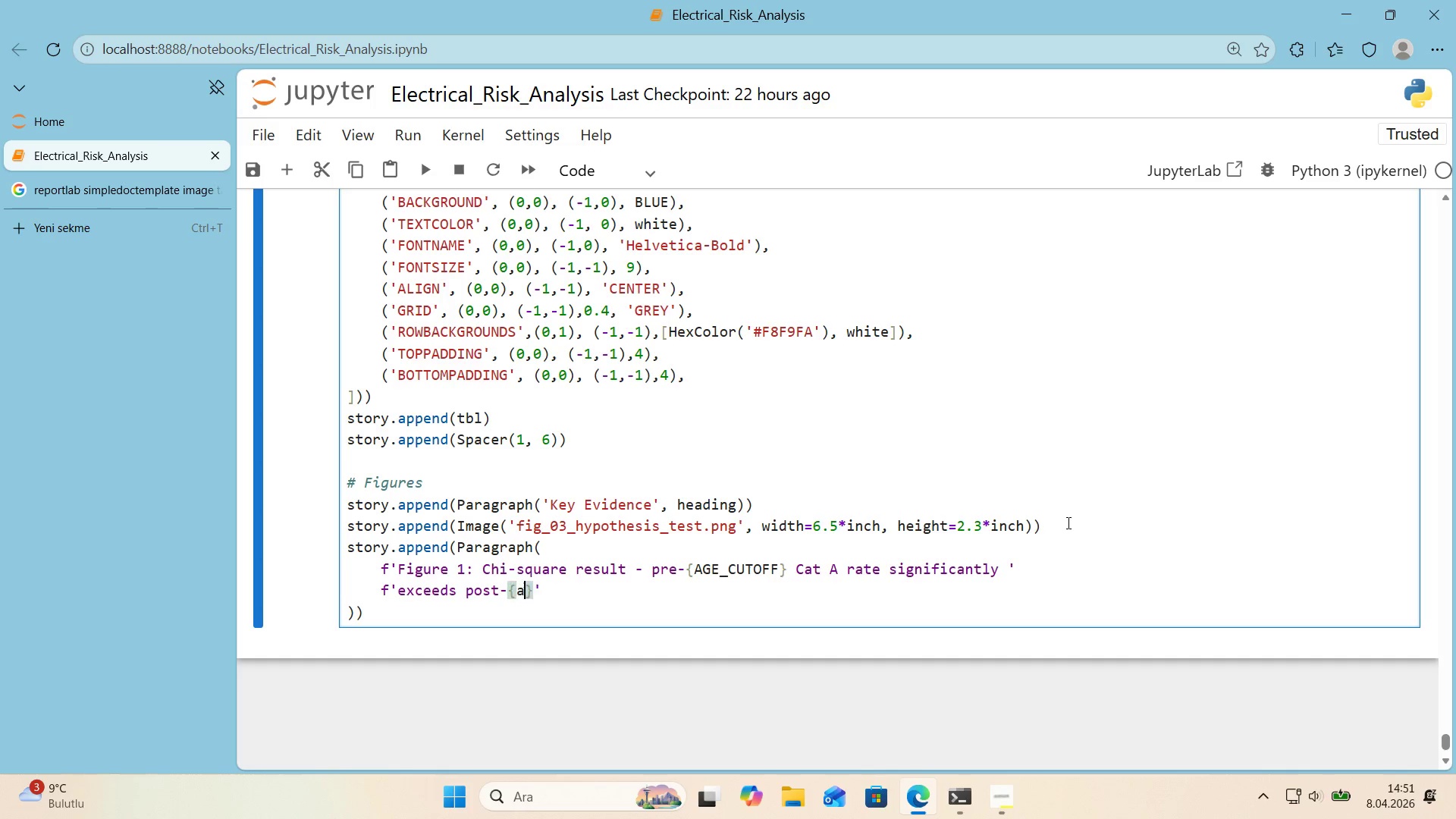 
type(a)
key(Backspace)
type(AGE_CUTOFF)
 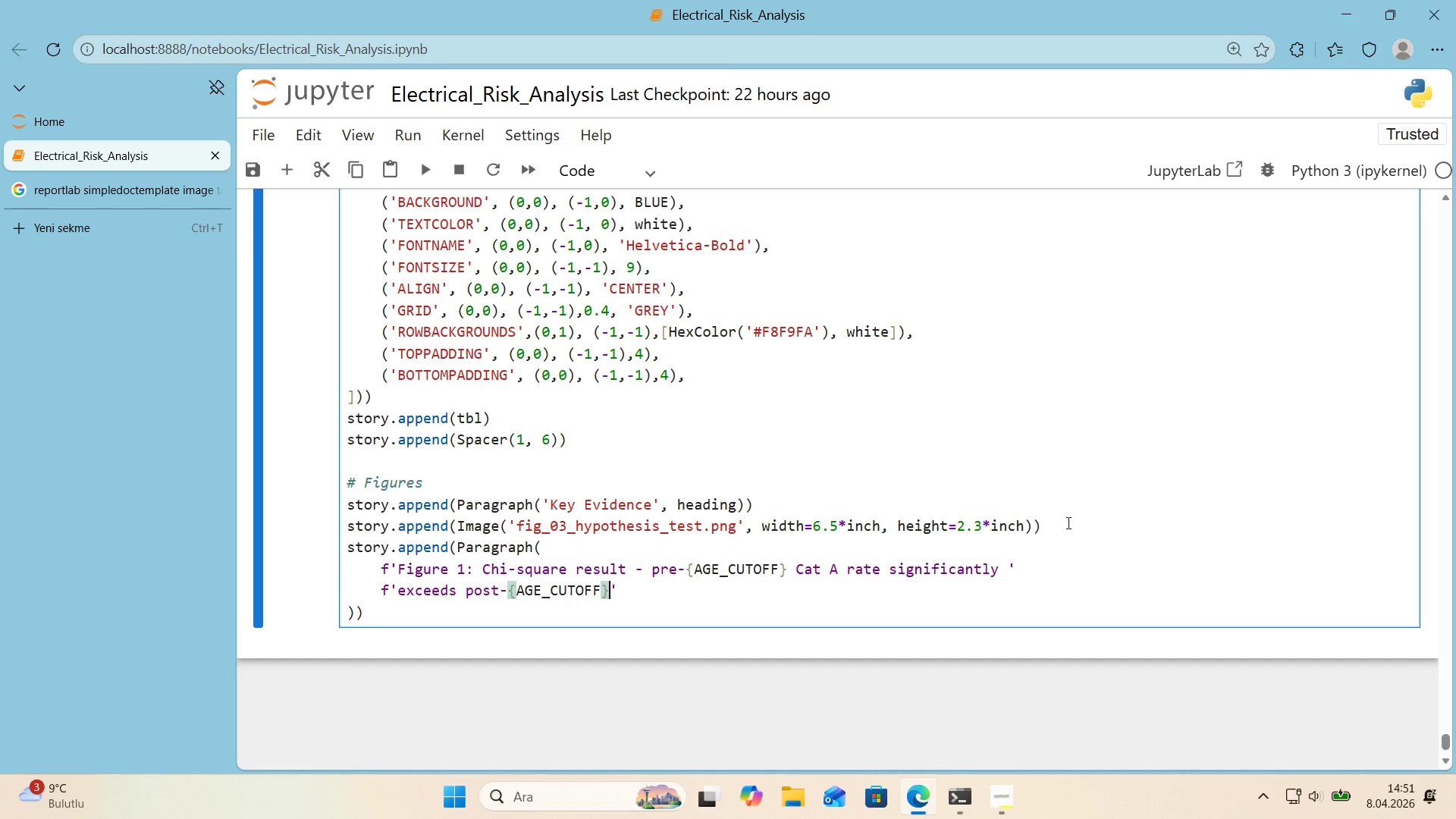 
 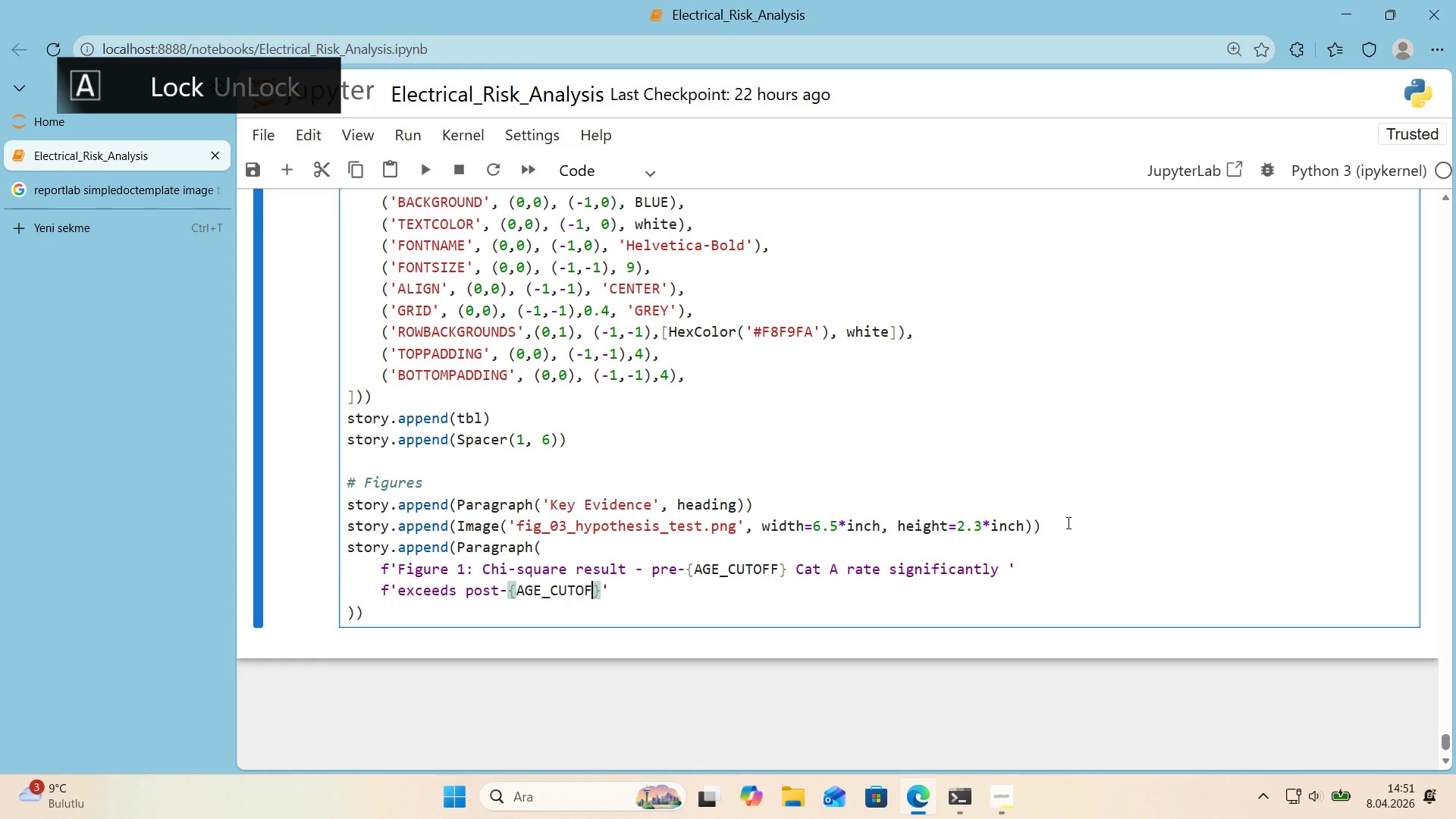 
key(ArrowRight)
 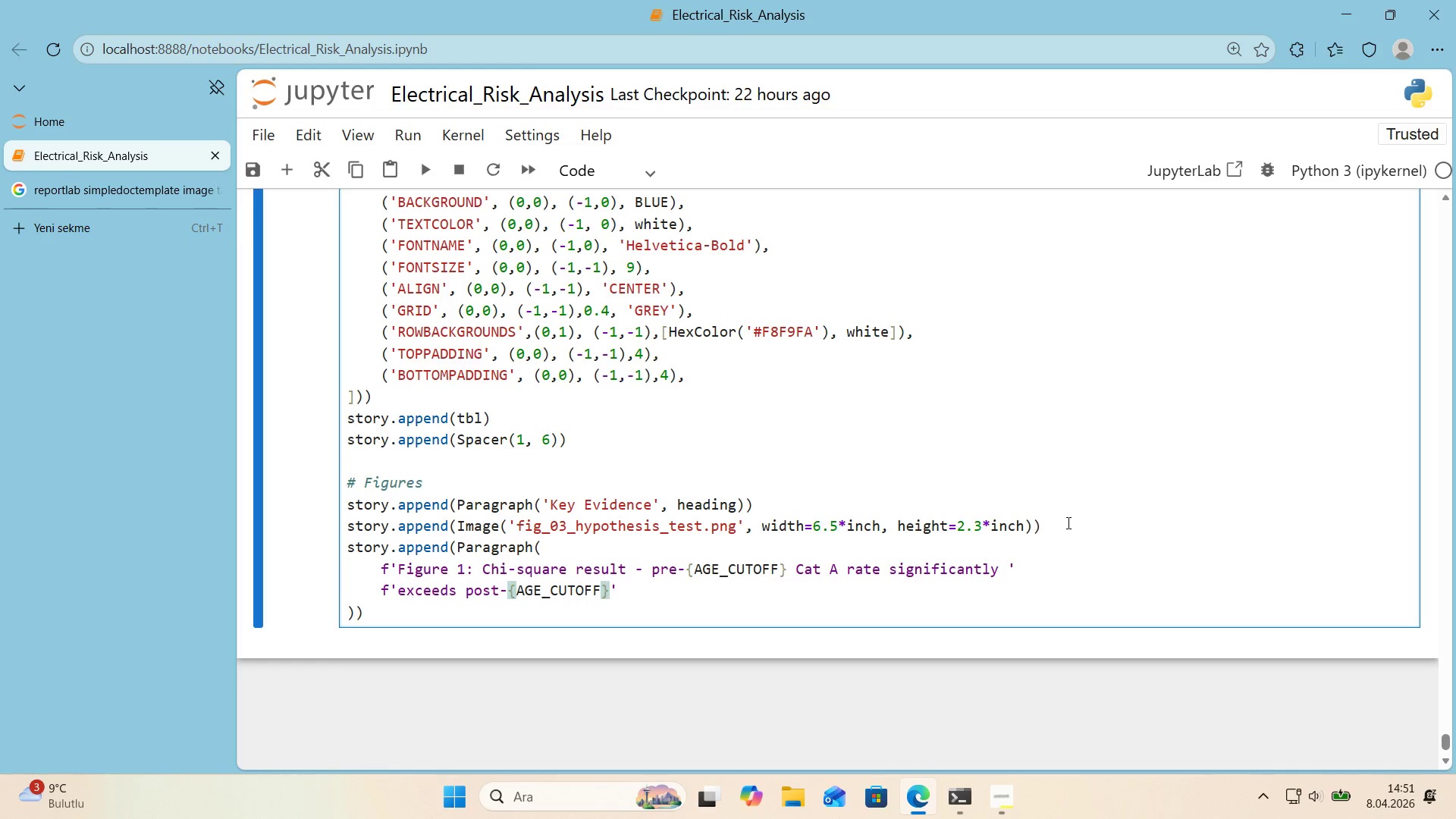 
type(. Al')
key(Backspace)
type(um'num-branch era *()
 